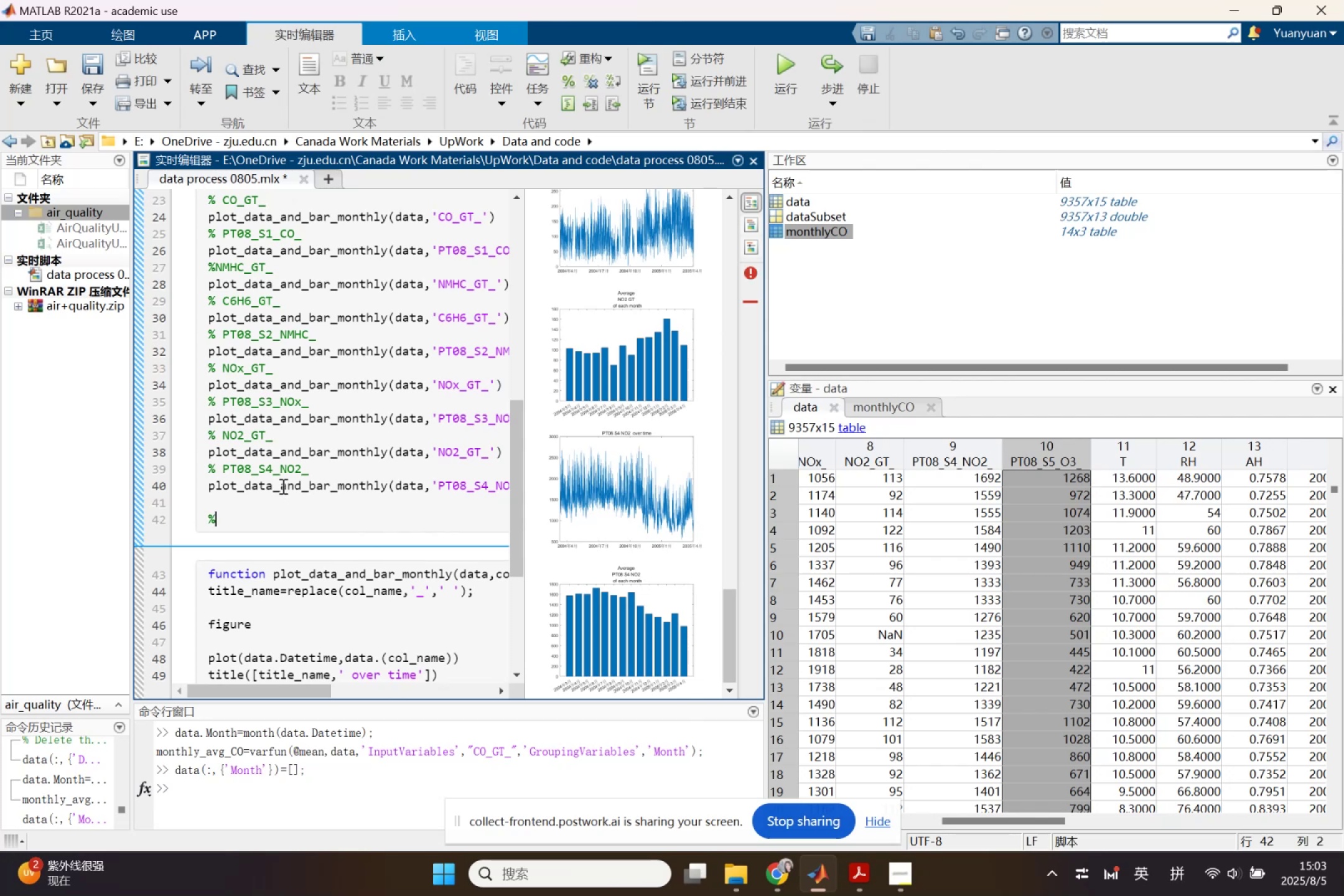 
key(Control+V)
 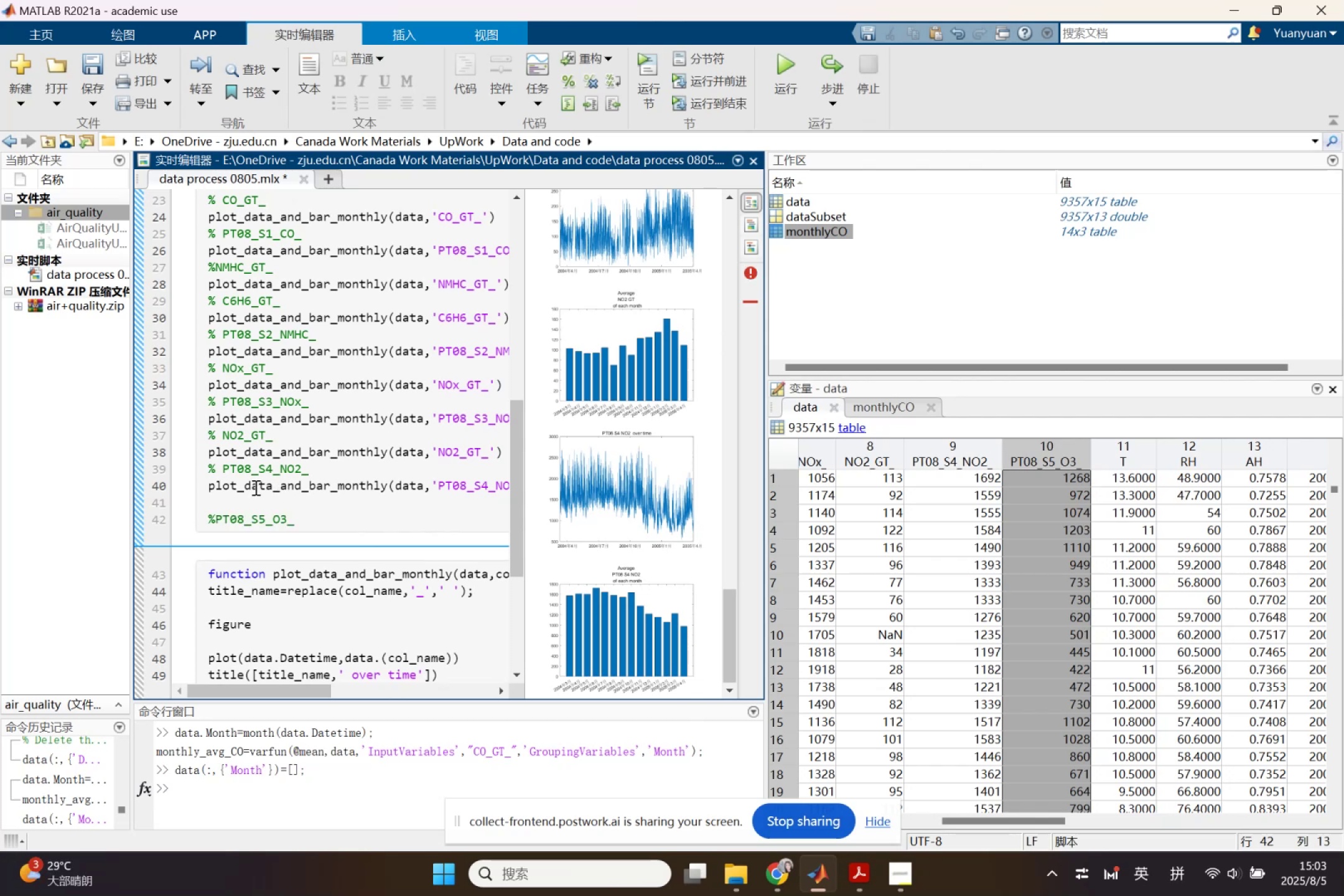 
double_click([254, 487])
 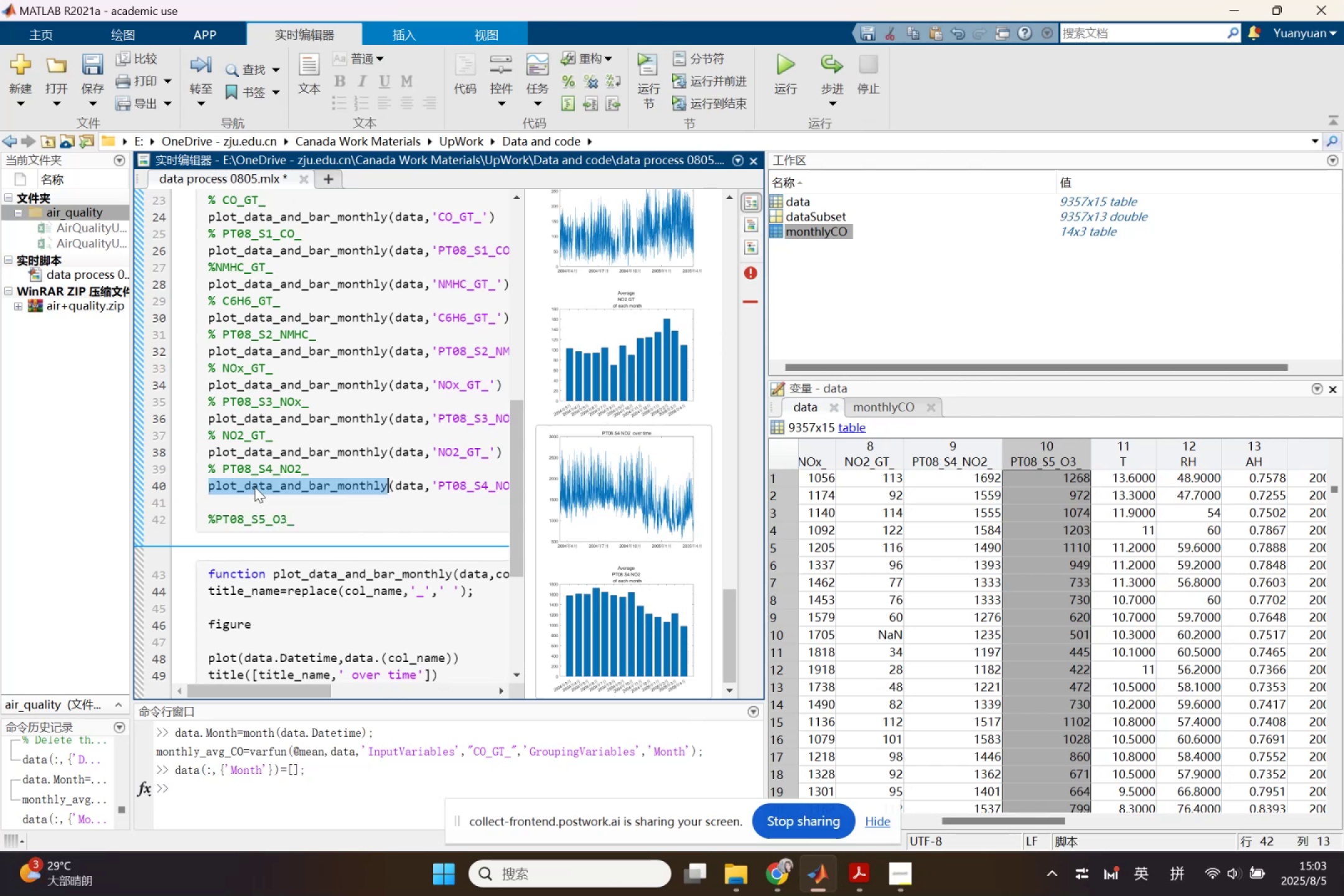 
hold_key(key=ControlLeft, duration=0.31)
 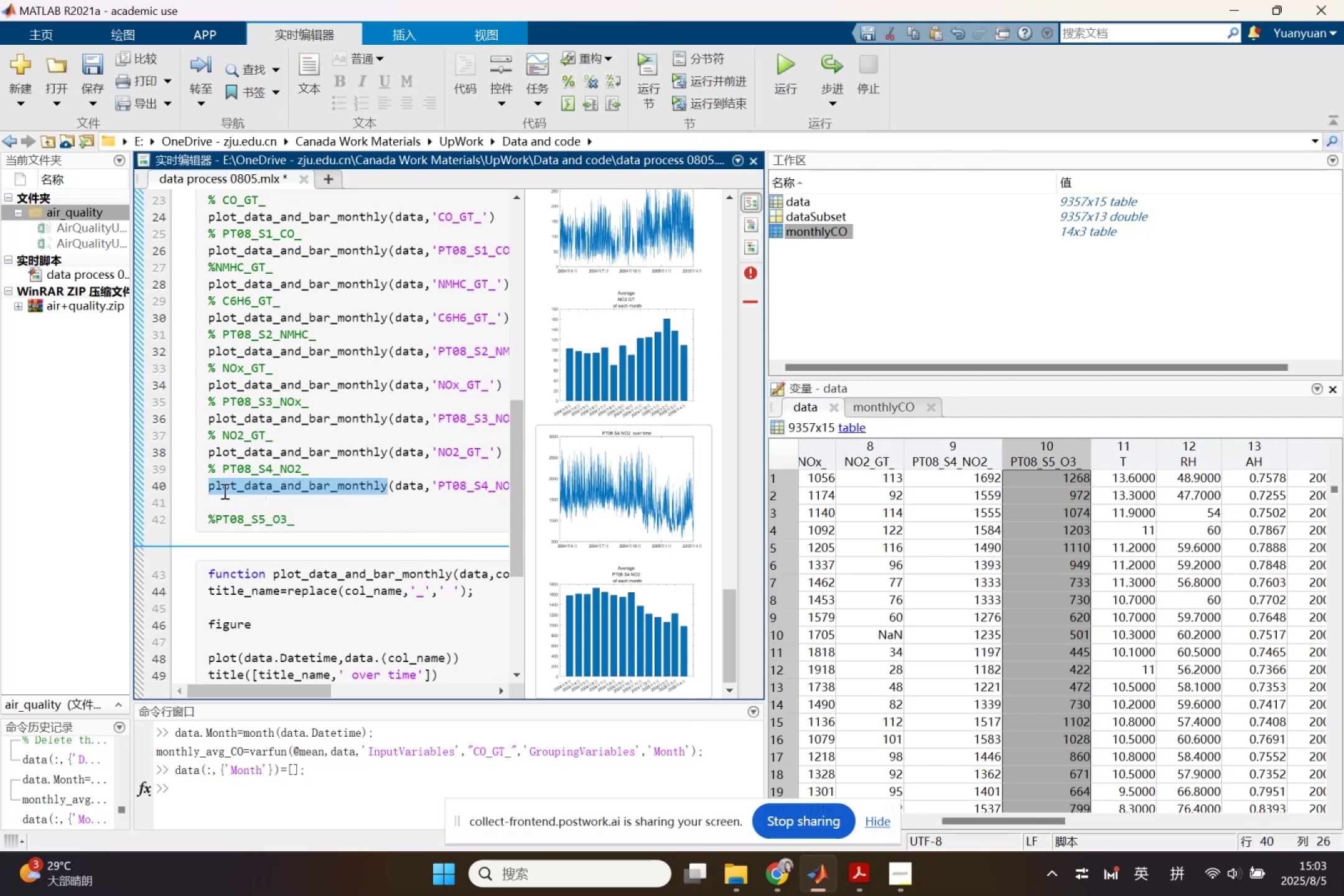 
left_click([223, 491])
 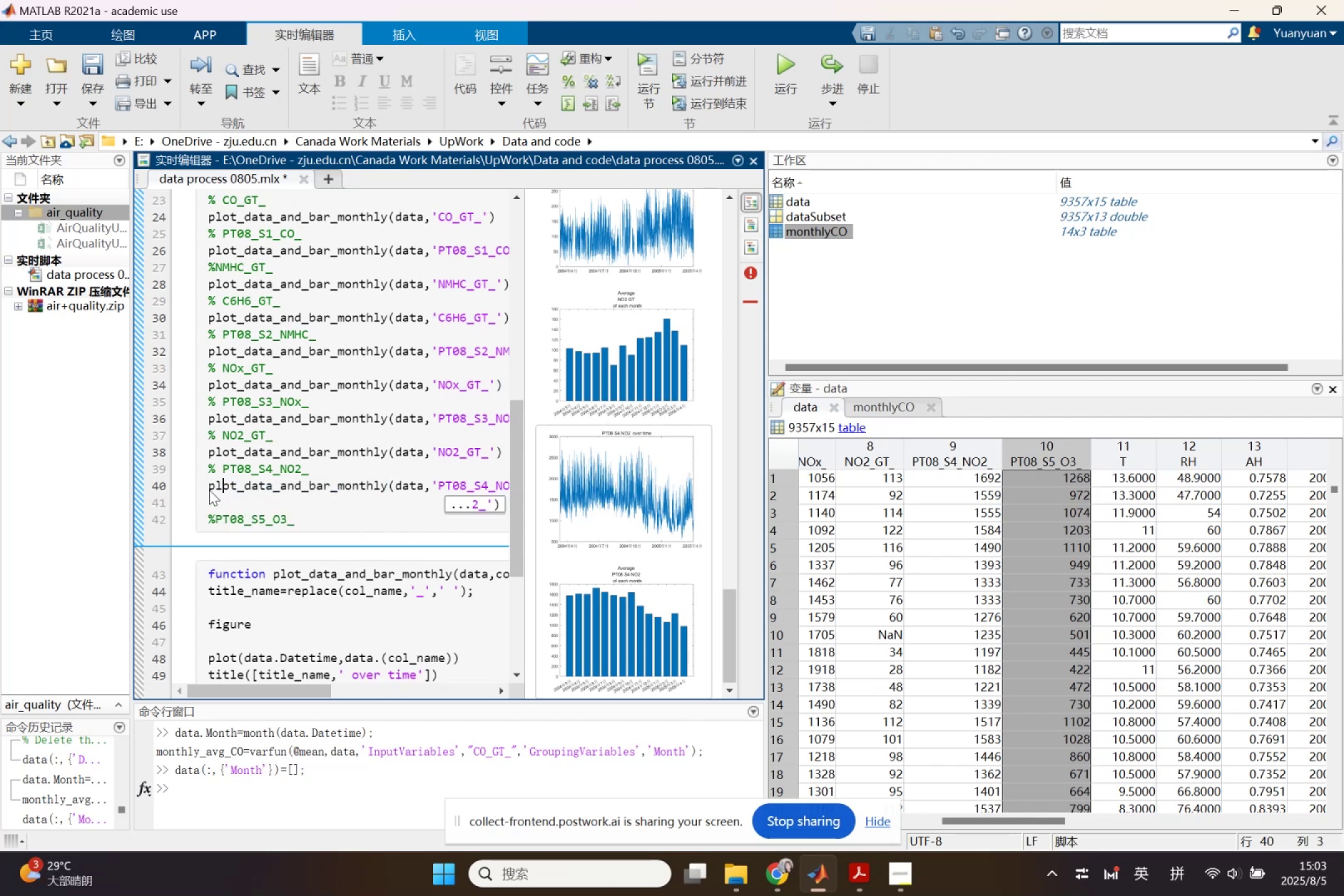 
left_click_drag(start_coordinate=[208, 489], to_coordinate=[579, 492])
 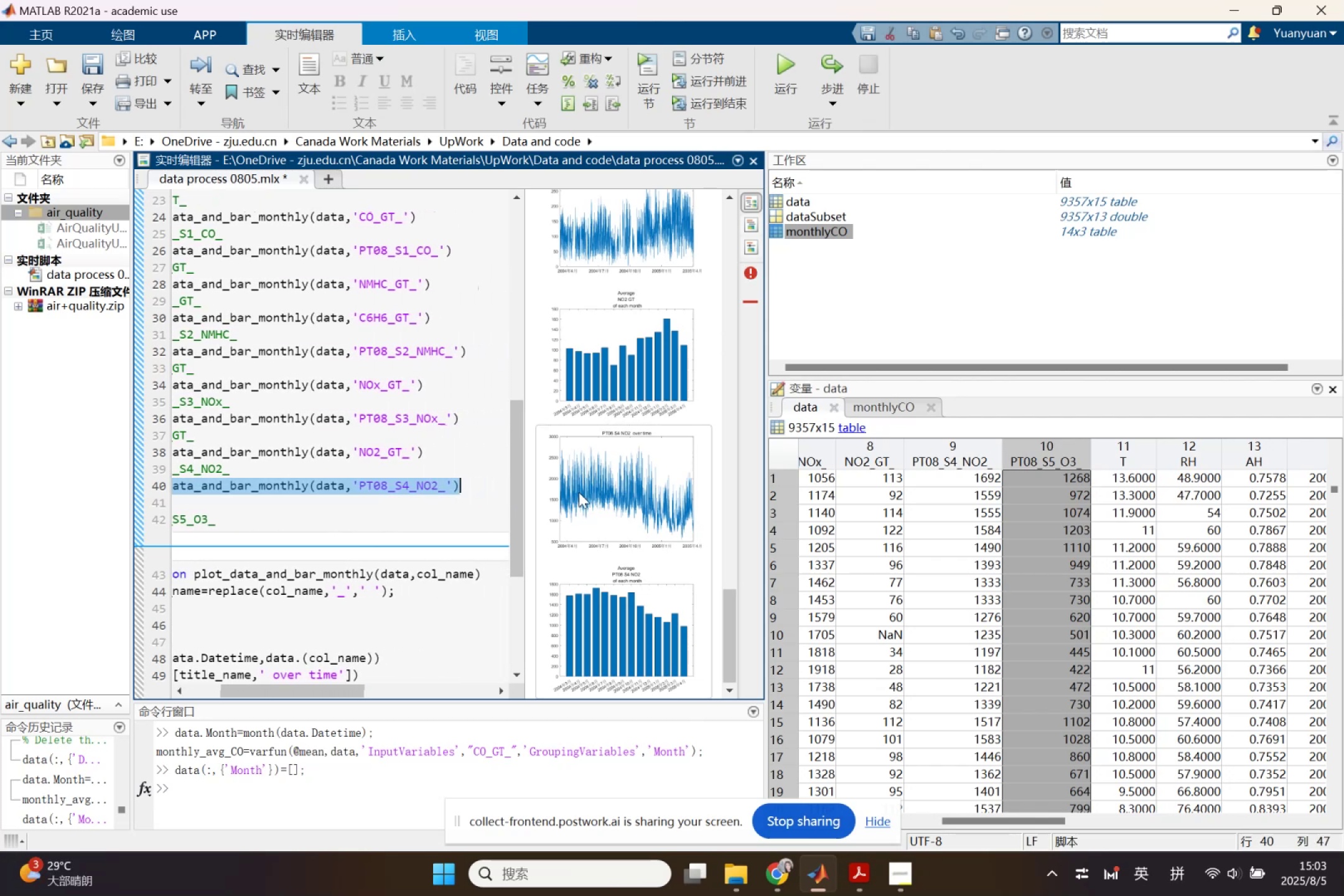 
key(Control+ControlLeft)
 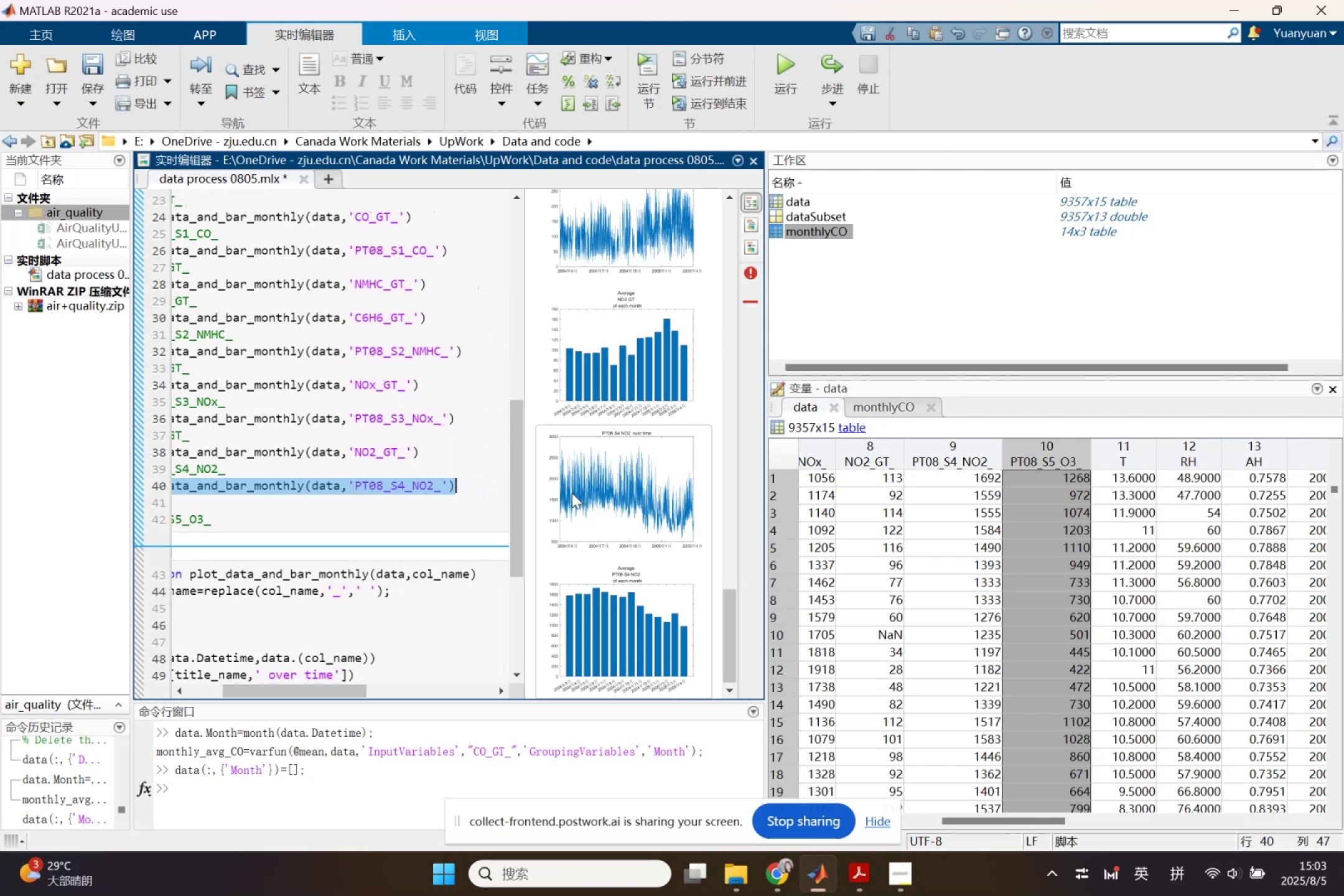 
key(Control+C)
 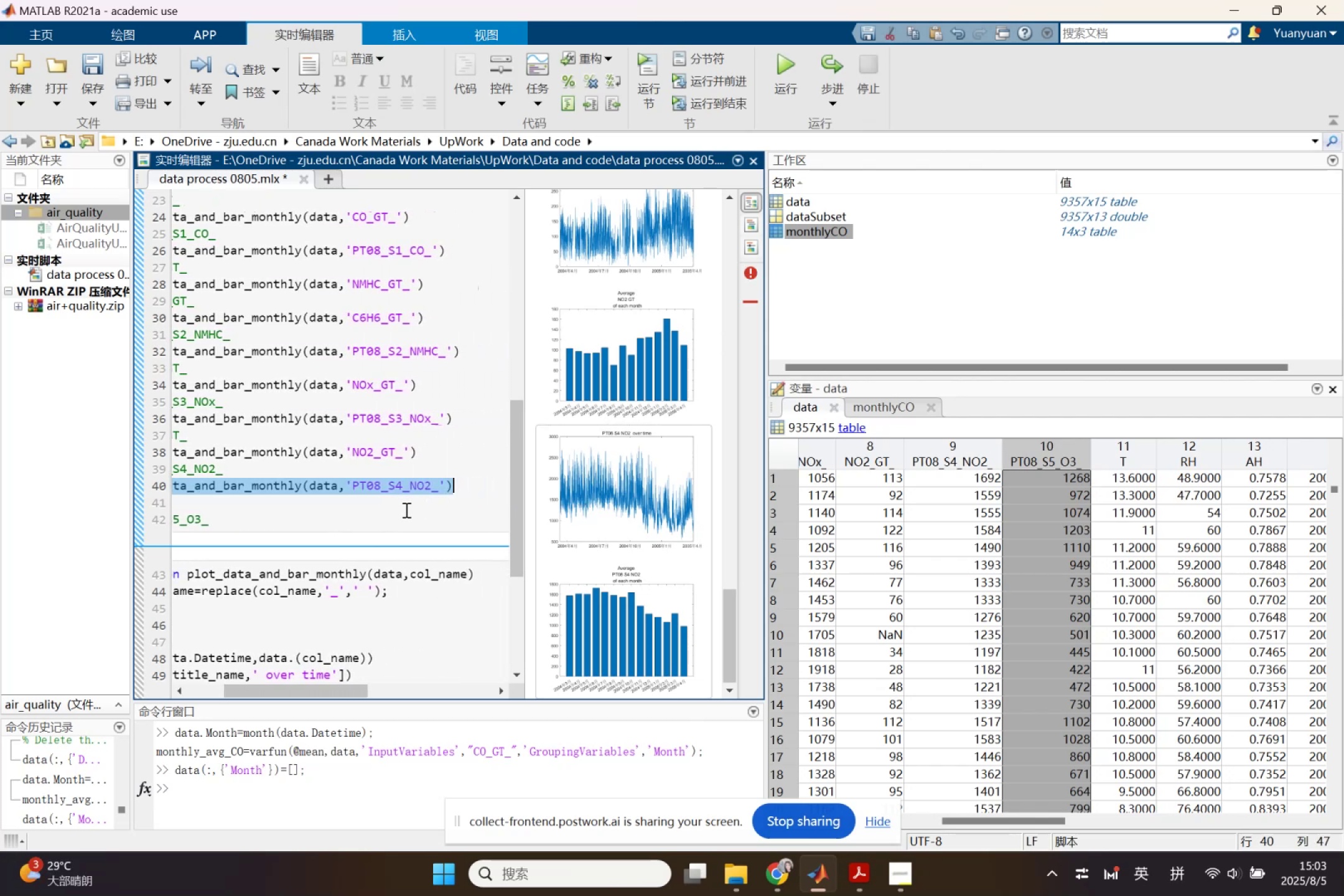 
left_click([405, 510])
 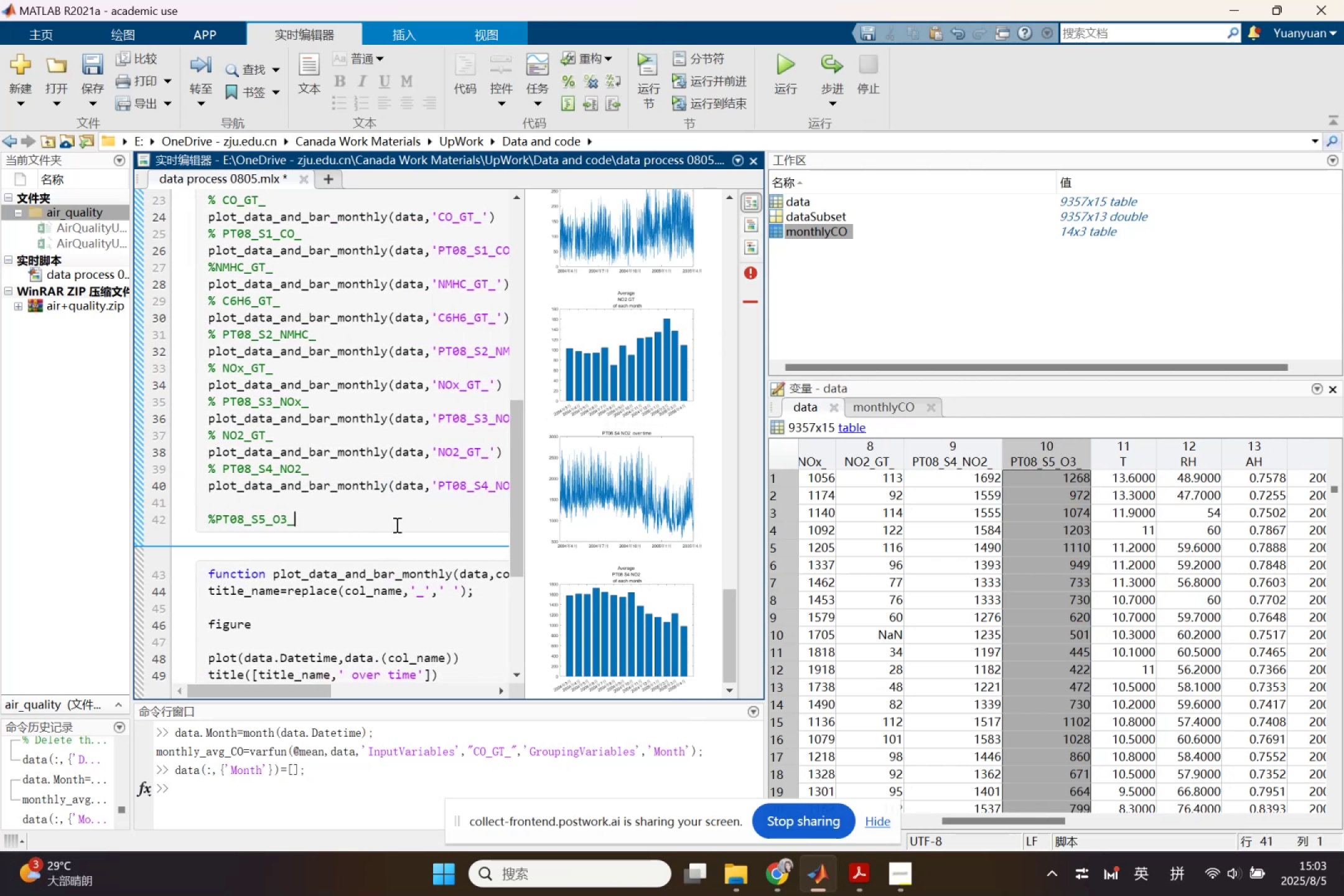 
key(Enter)
 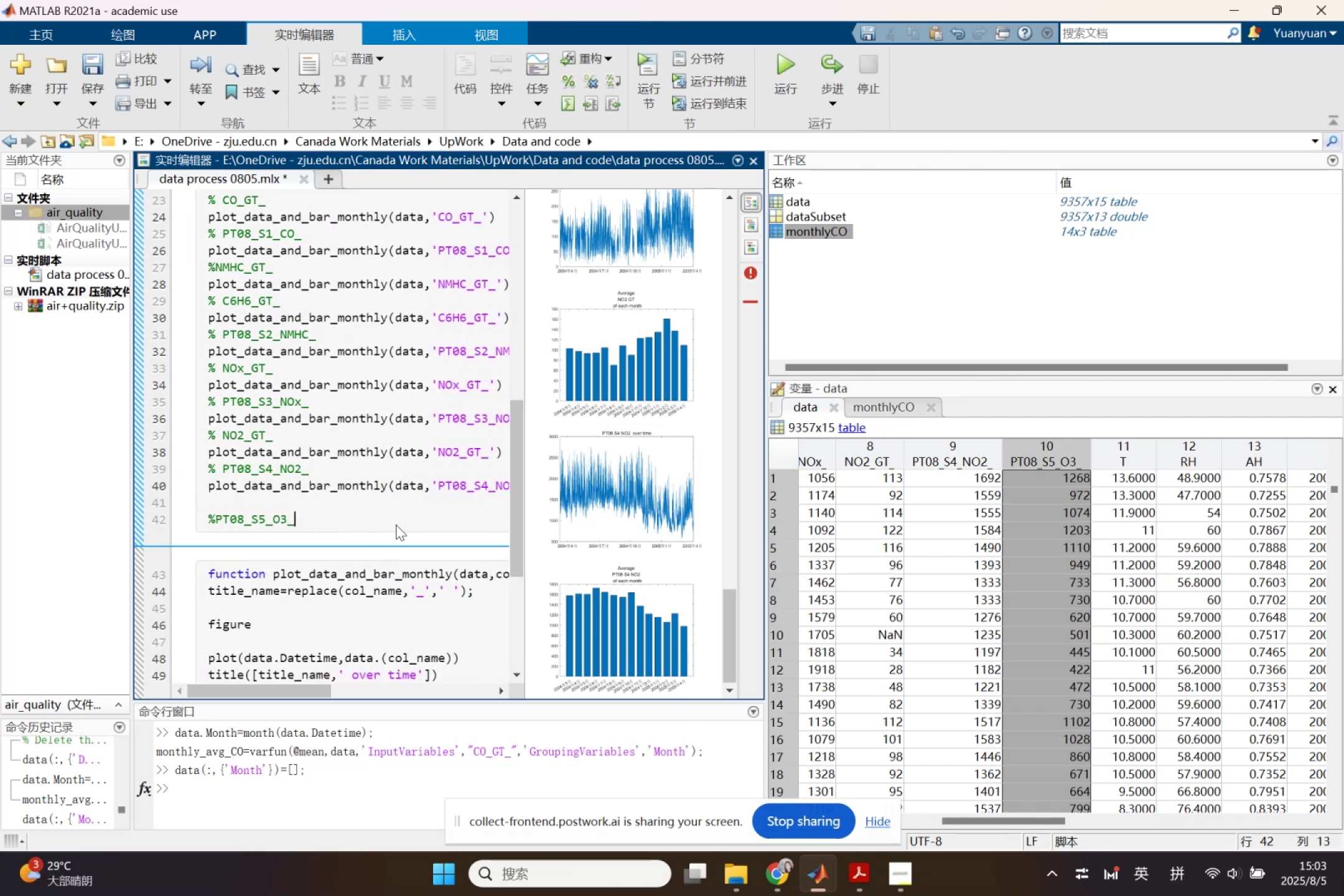 
key(Control+V)
 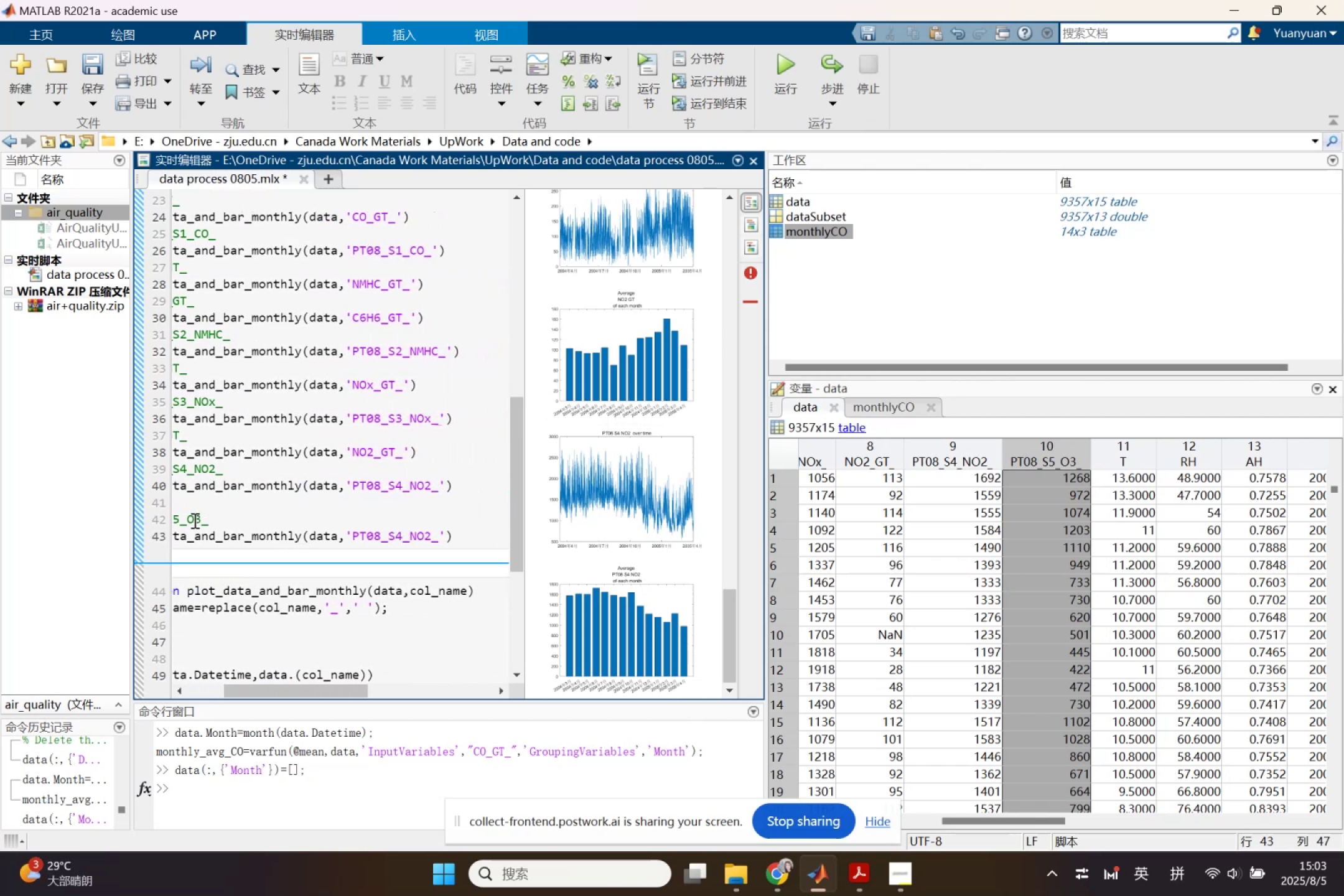 
double_click([189, 519])
 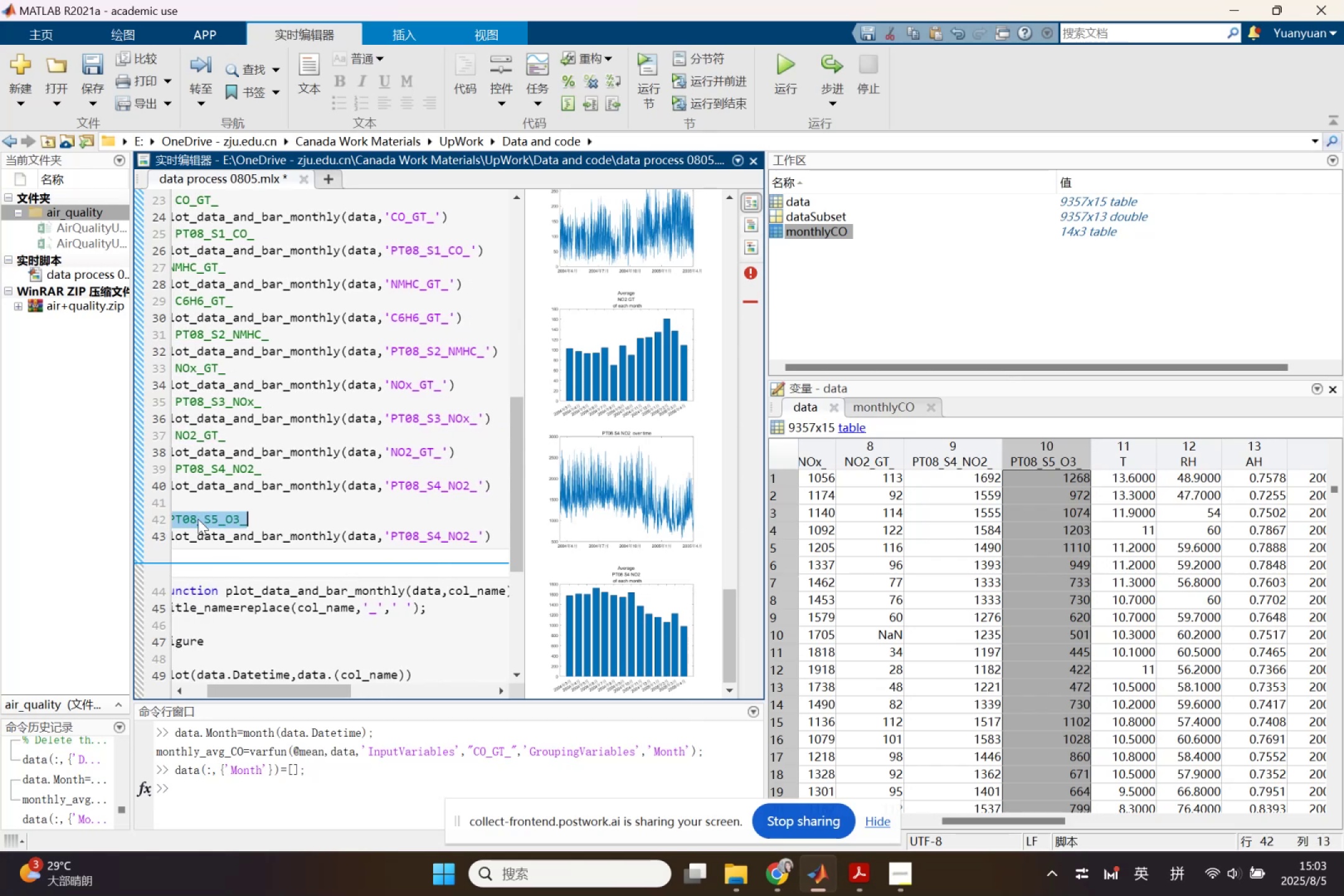 
key(Control+ControlLeft)
 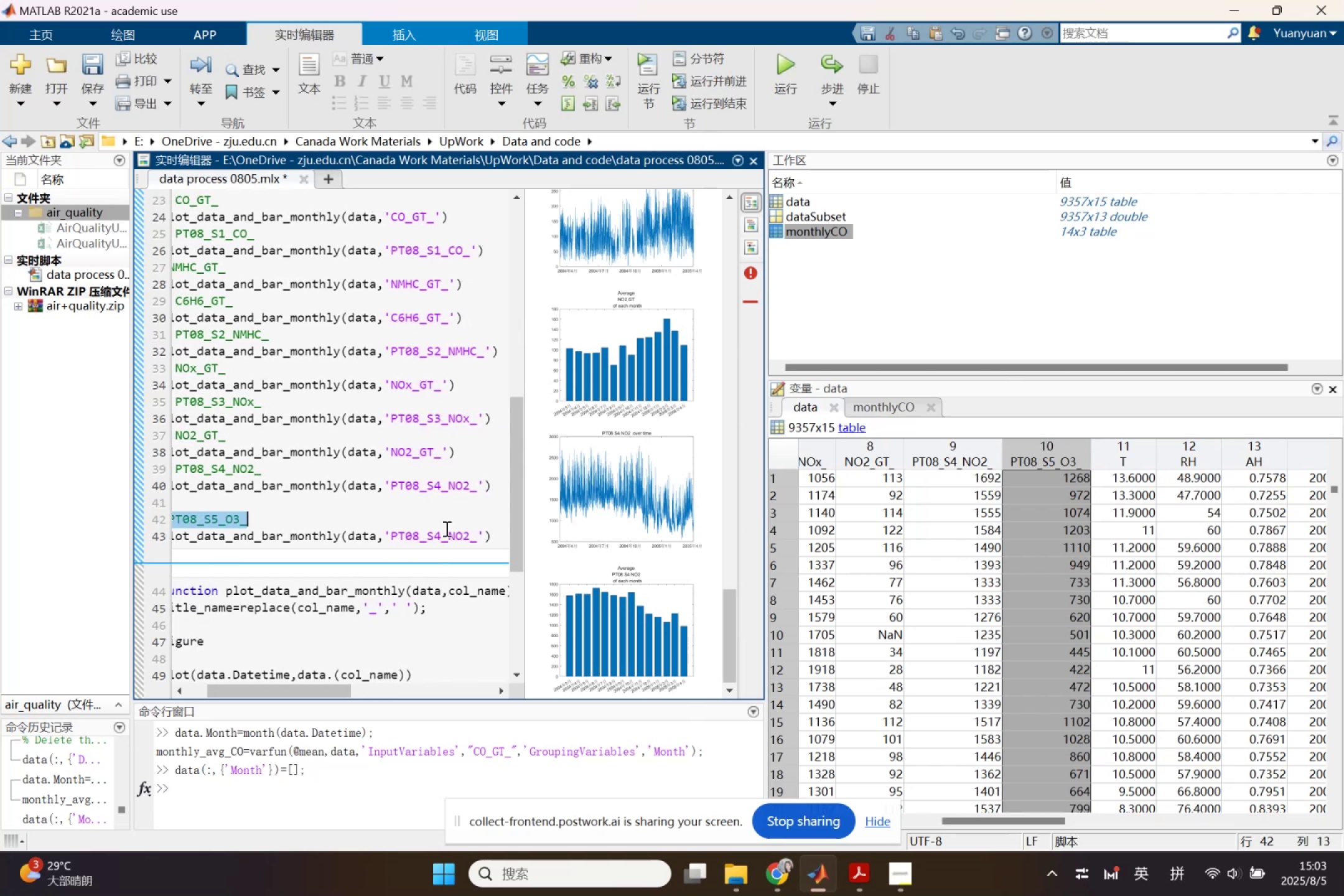 
key(Control+C)
 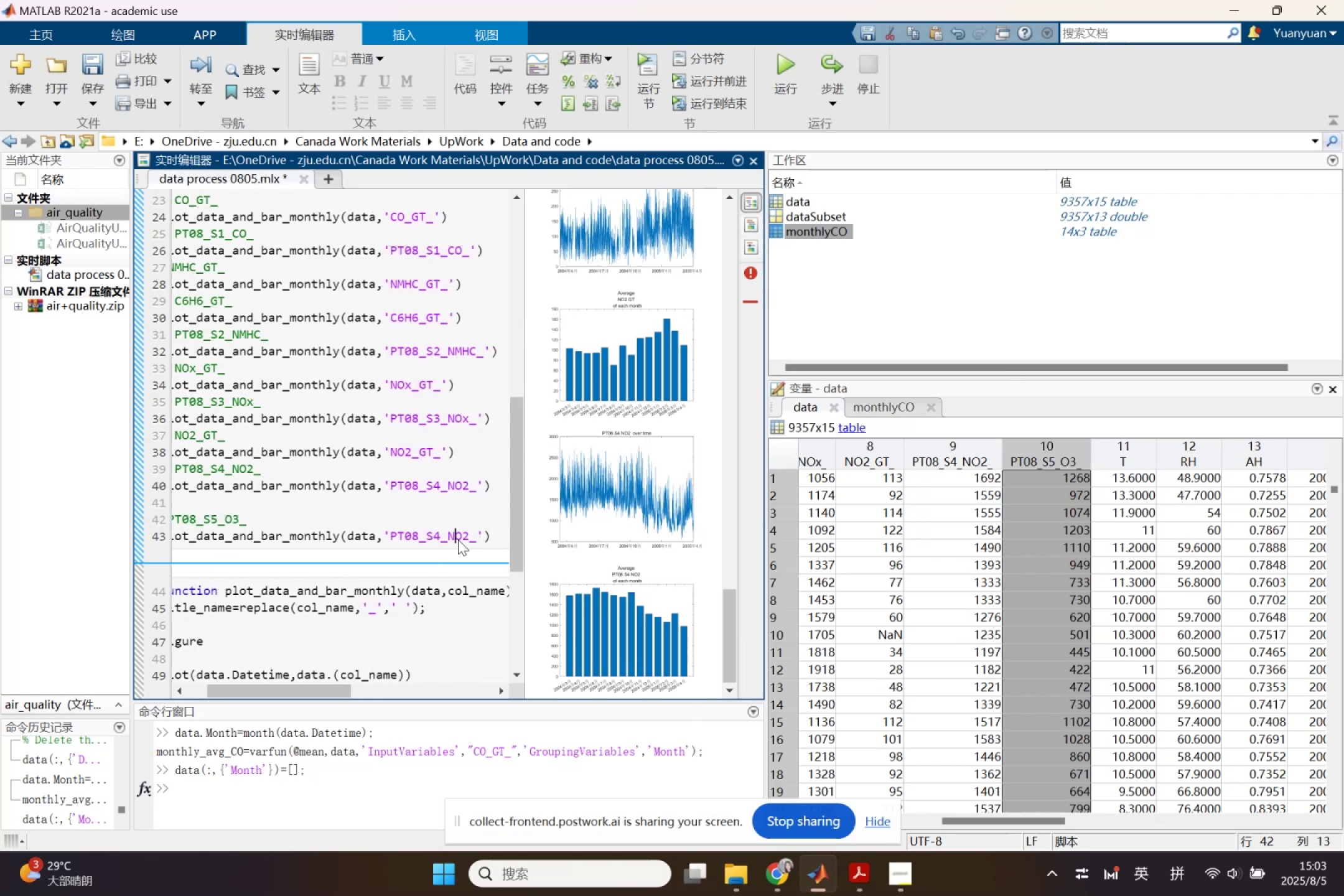 
double_click([458, 539])
 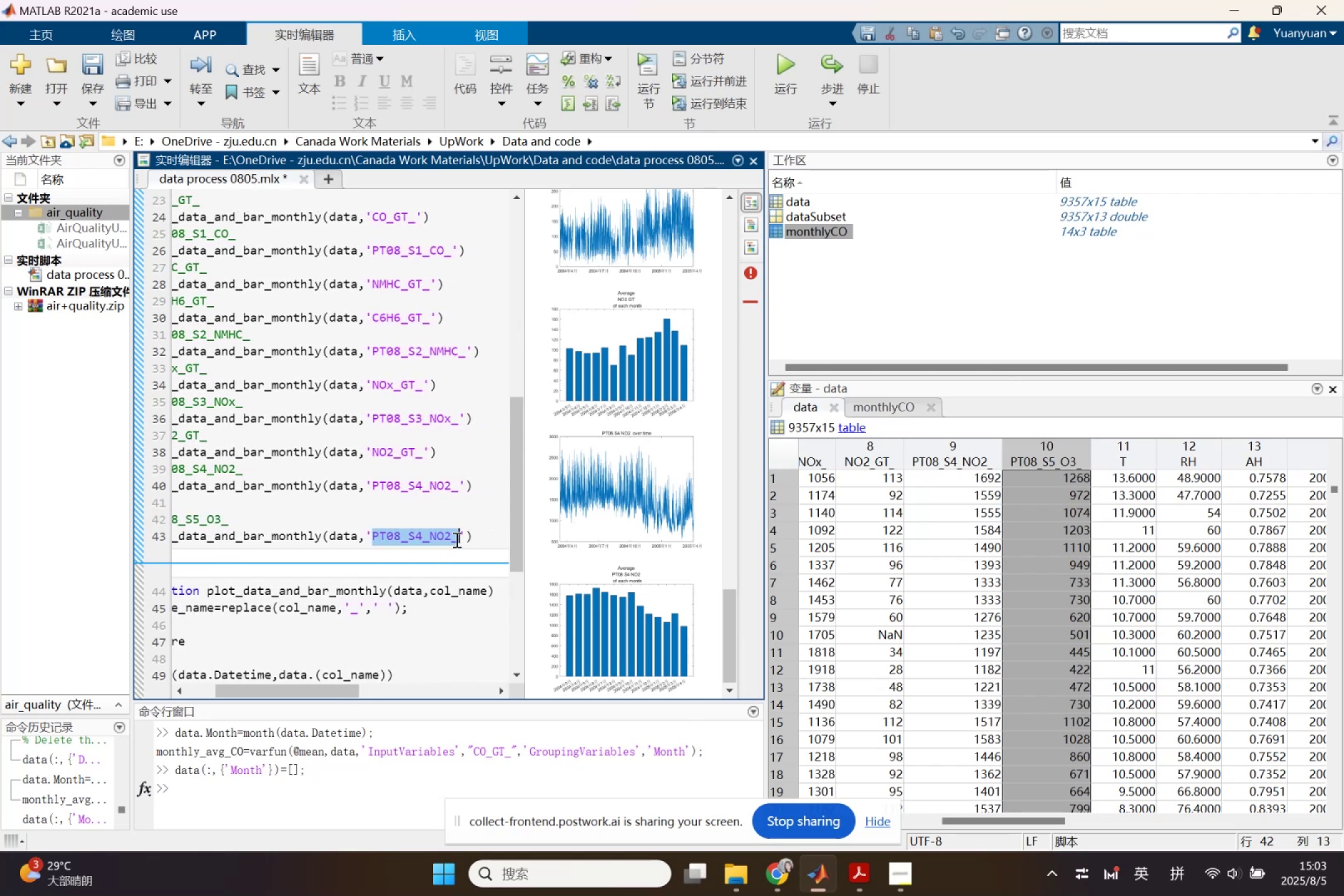 
key(Control+ControlLeft)
 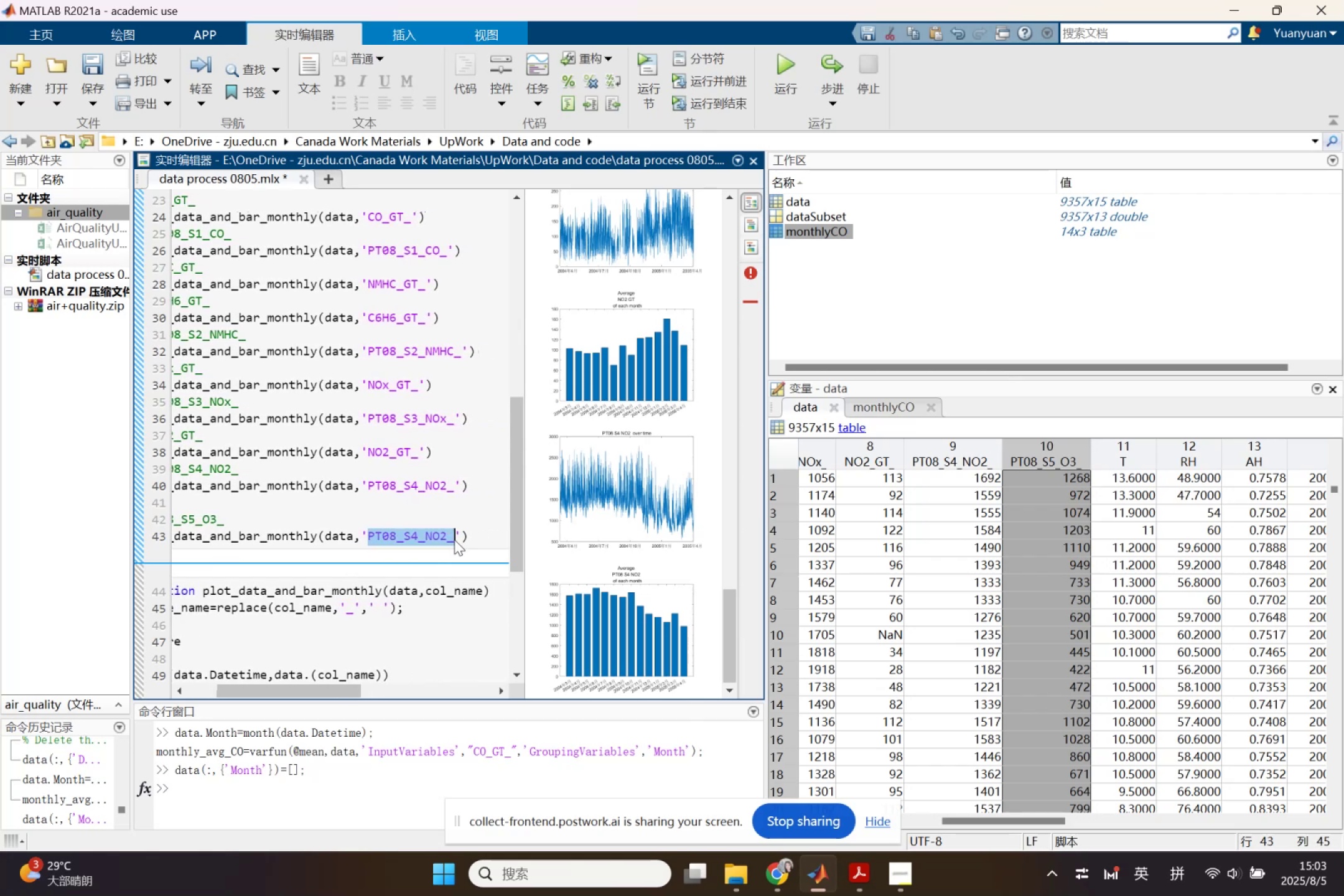 
key(Control+V)
 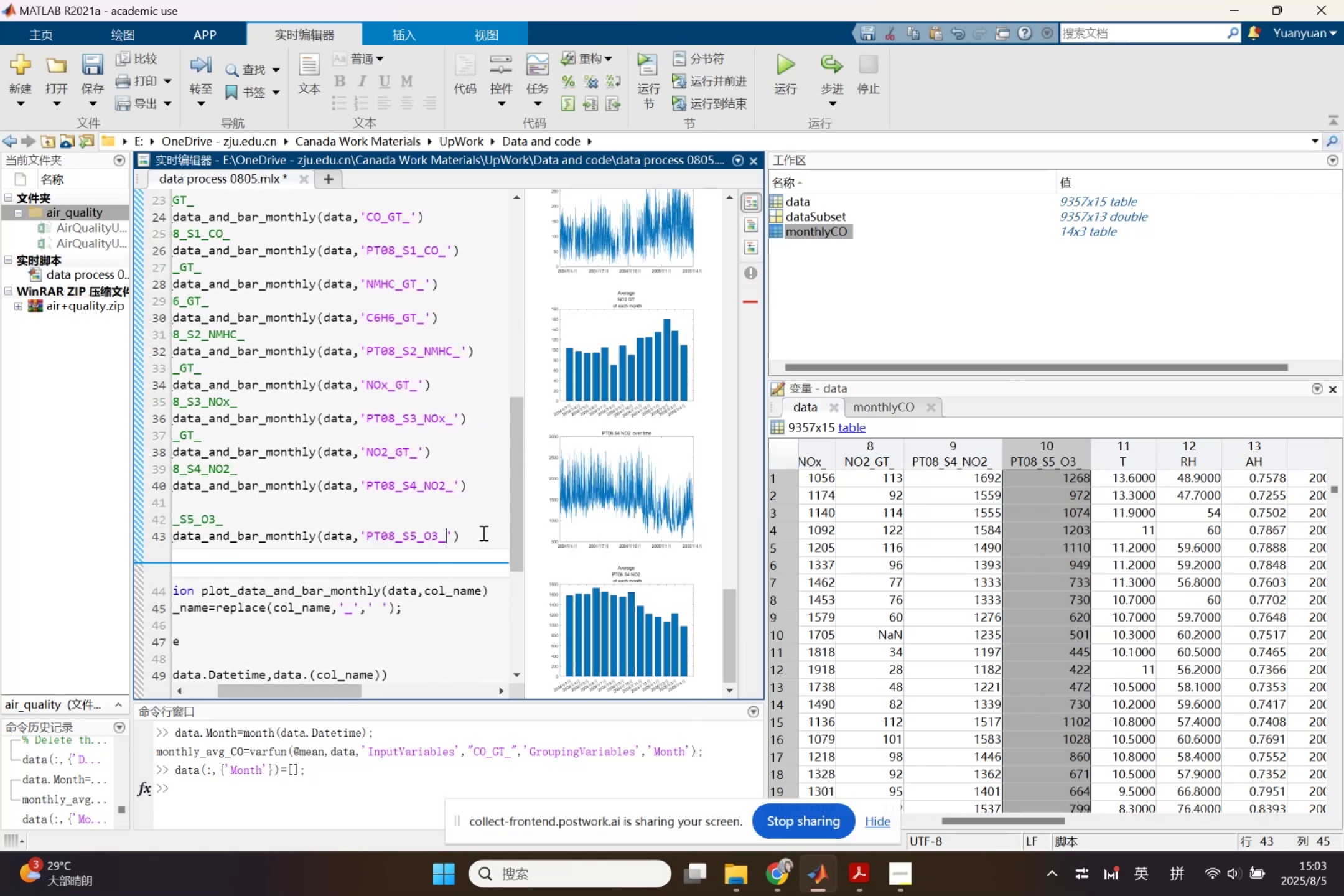 
left_click([482, 533])
 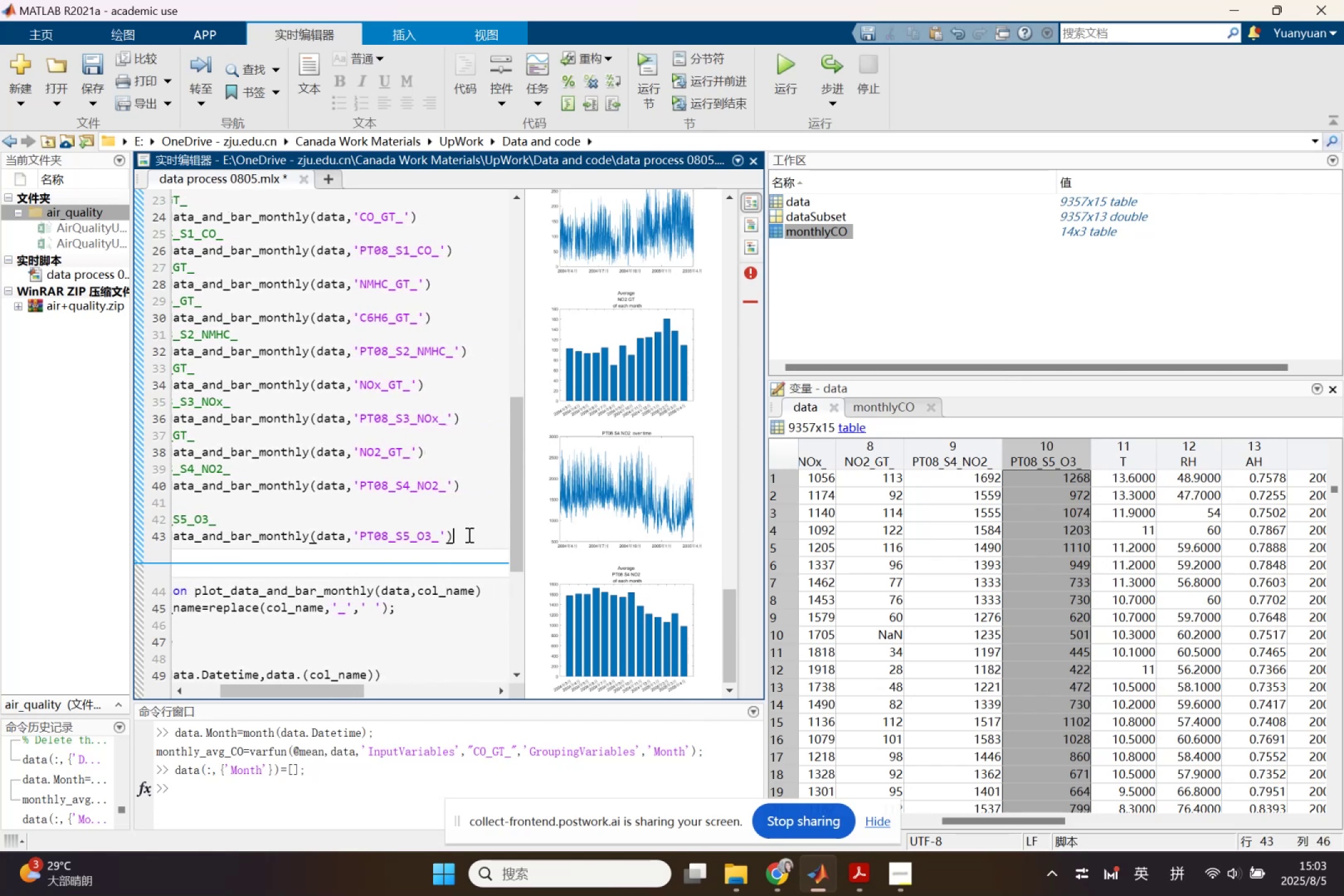 
key(Enter)
 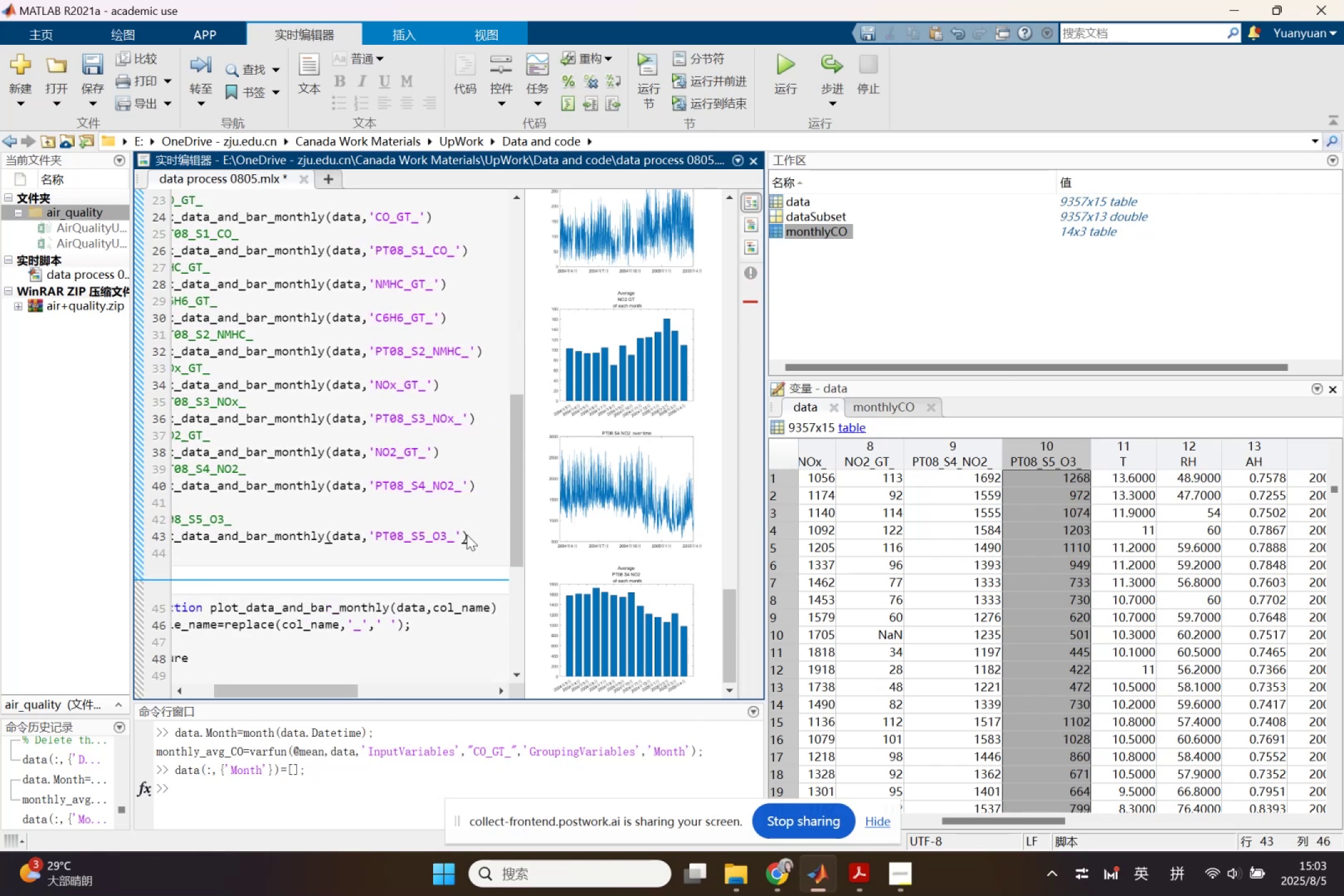 
key(Enter)
 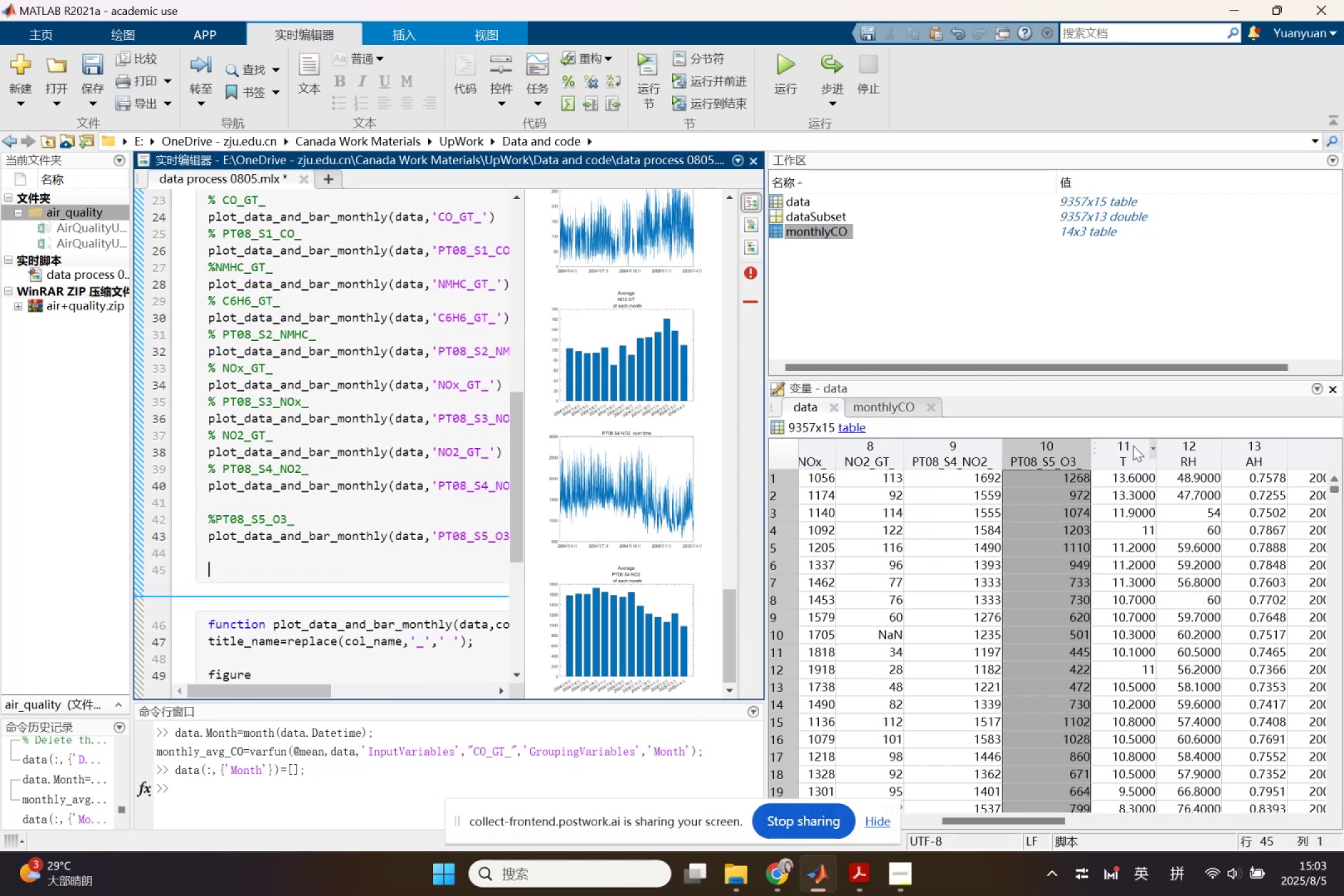 
left_click([1117, 464])
 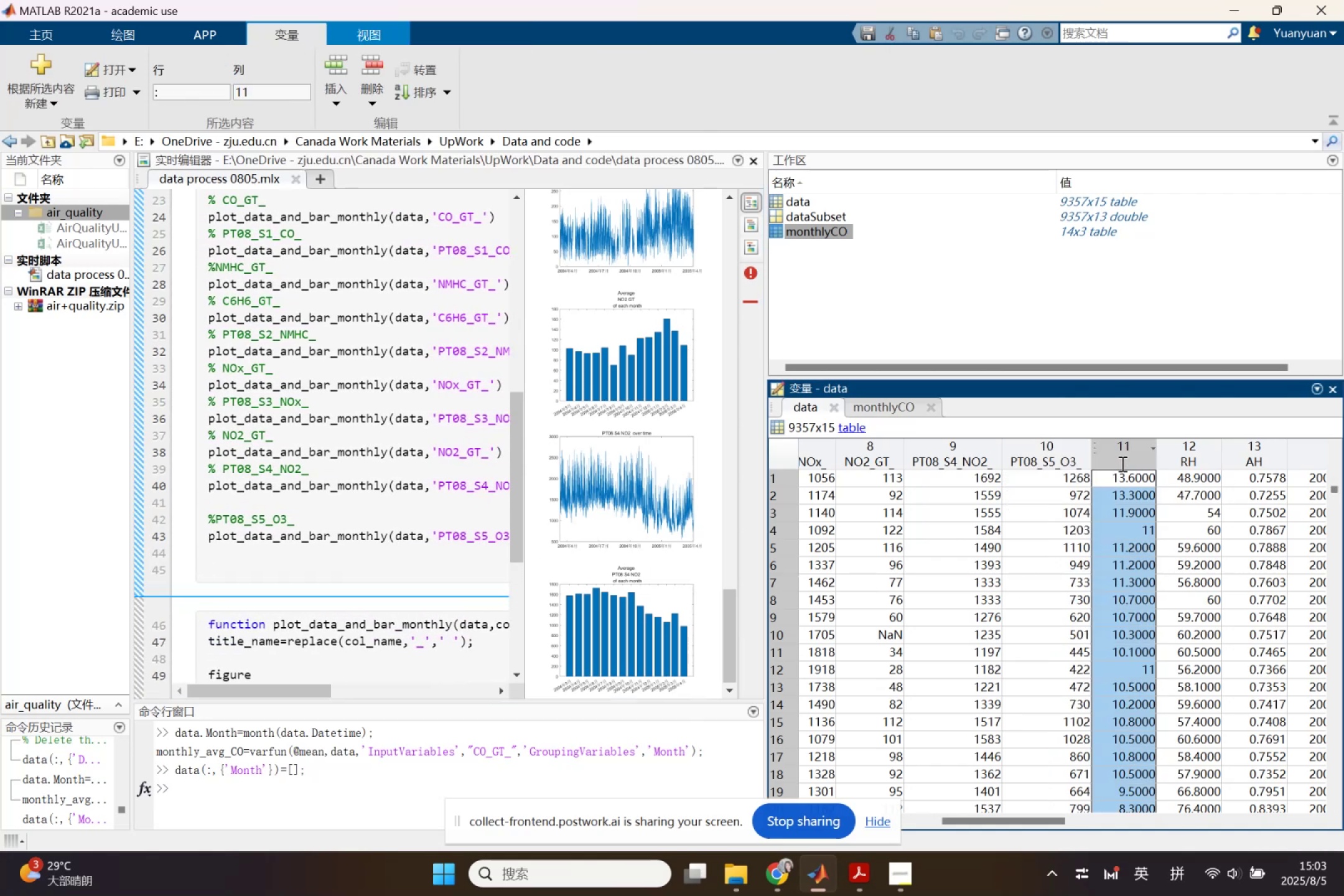 
left_click([1122, 464])
 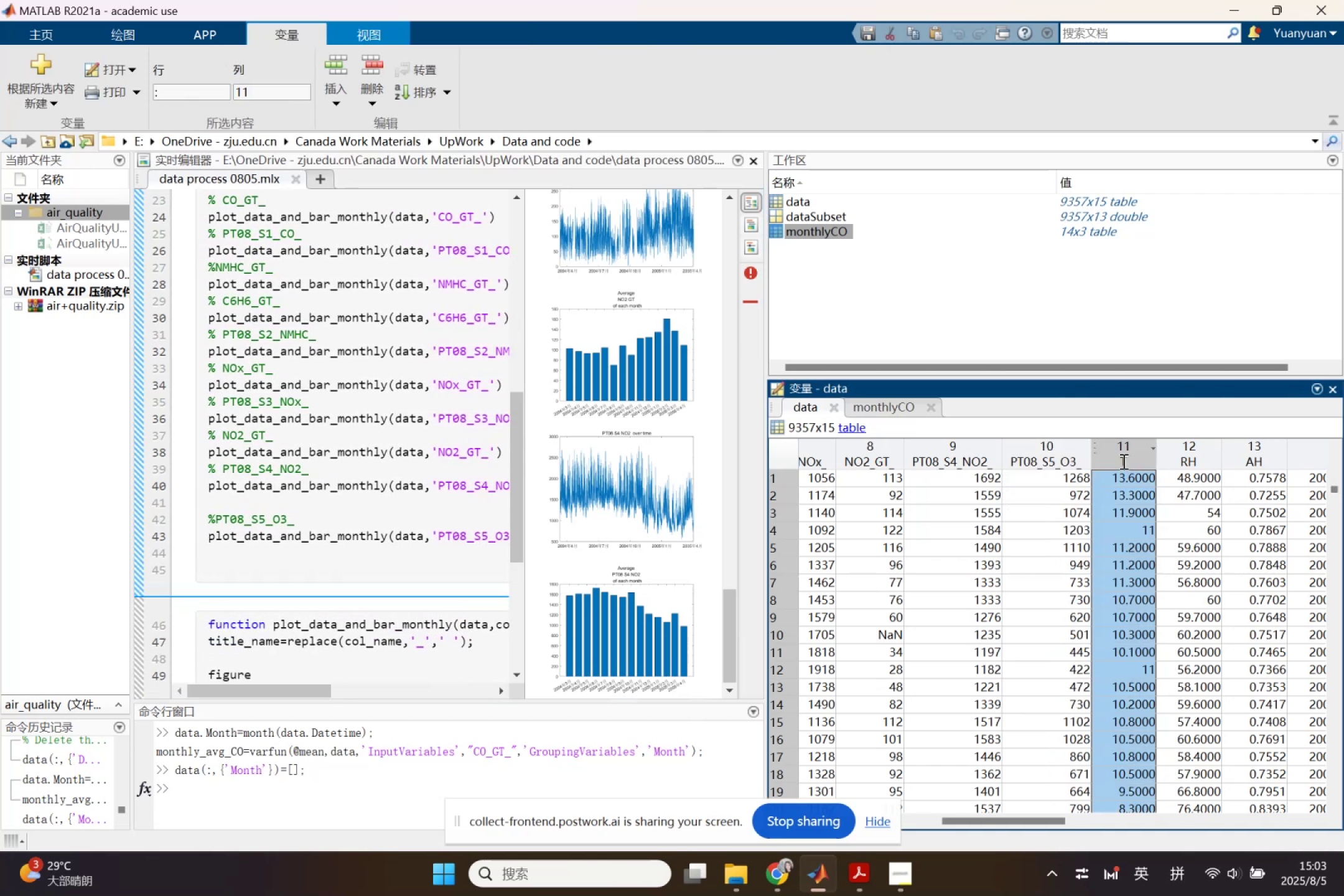 
left_click([1122, 461])
 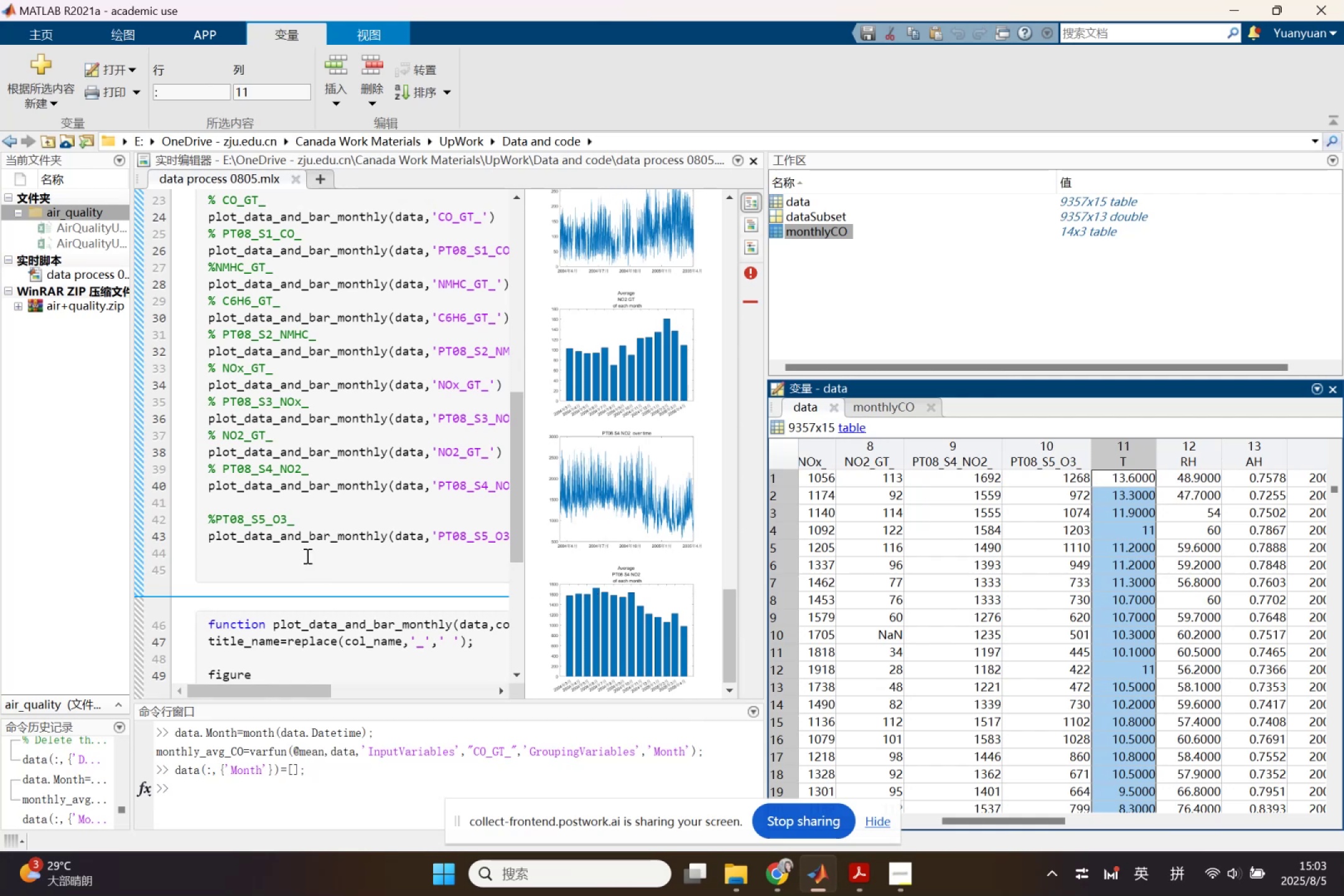 
key(Backspace)
 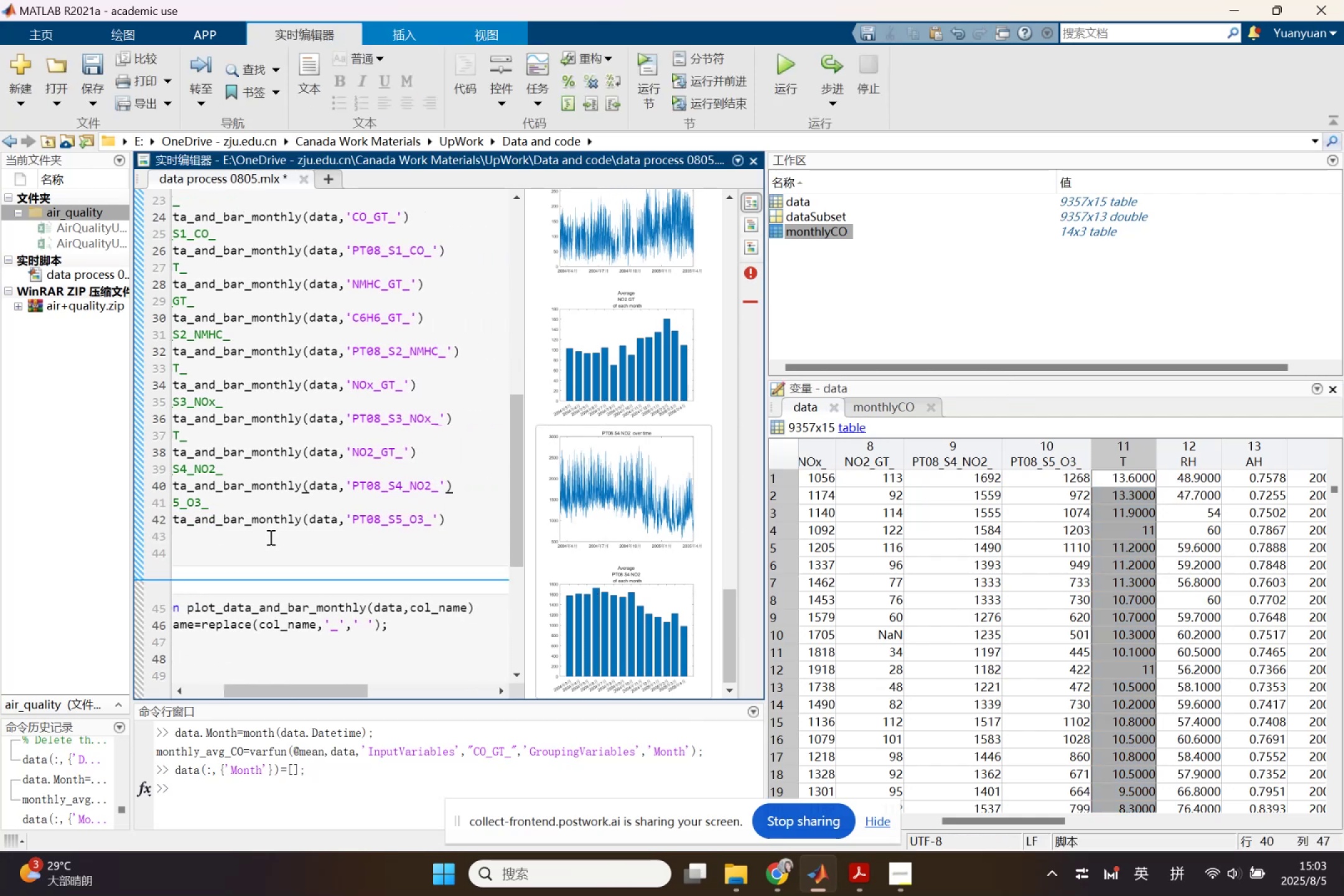 
left_click([265, 564])
 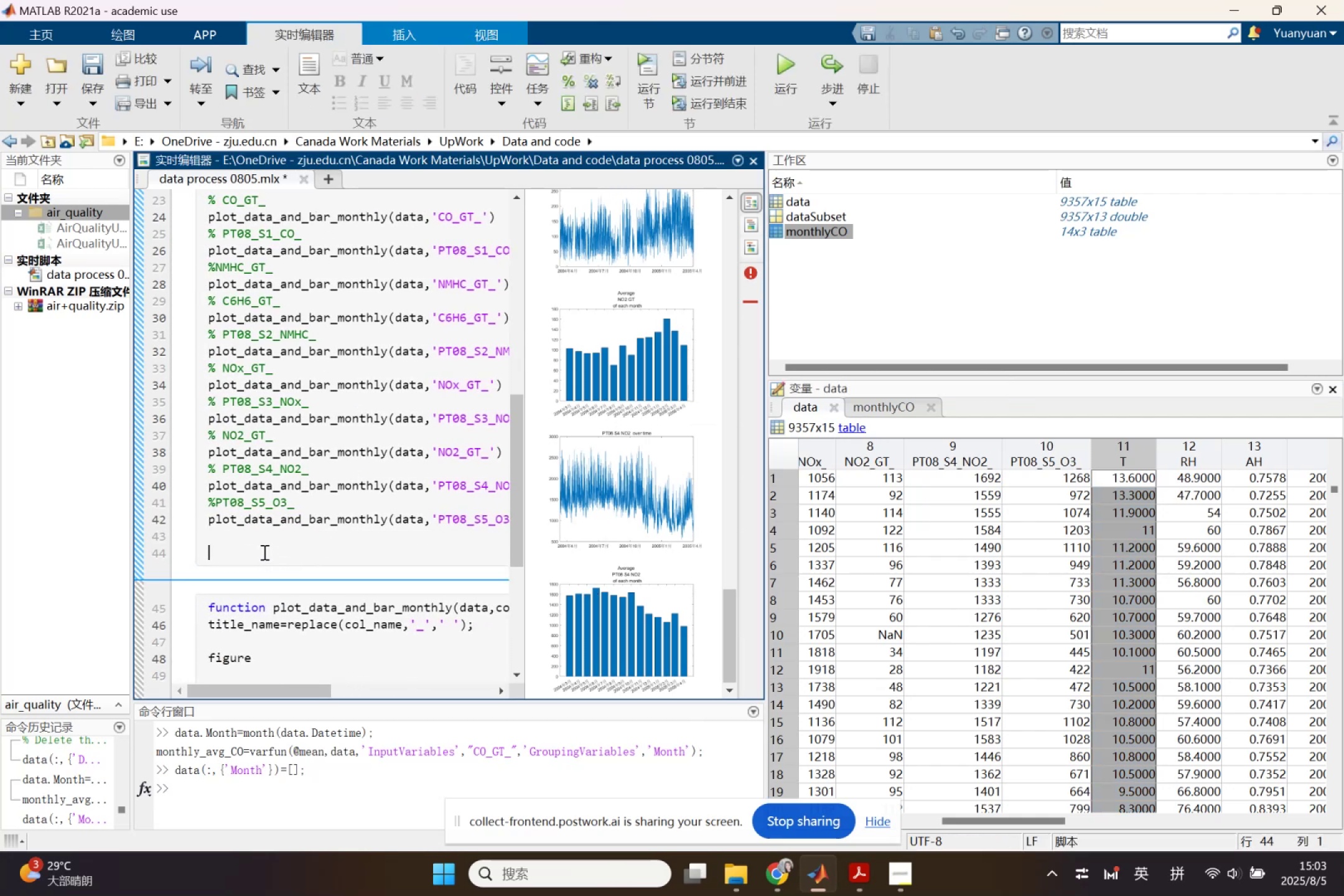 
left_click_drag(start_coordinate=[259, 546], to_coordinate=[262, 565])
 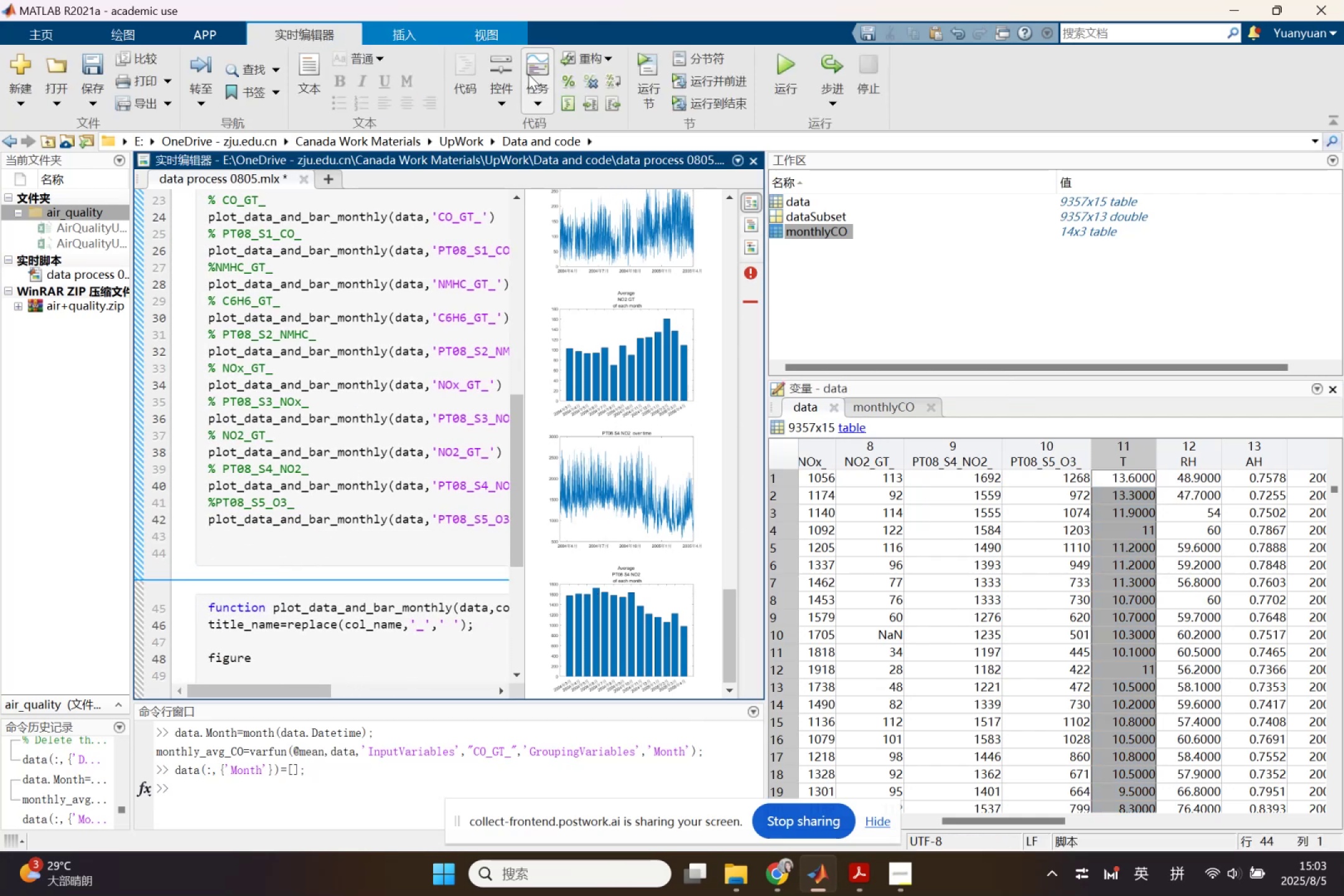 
left_click([314, 78])
 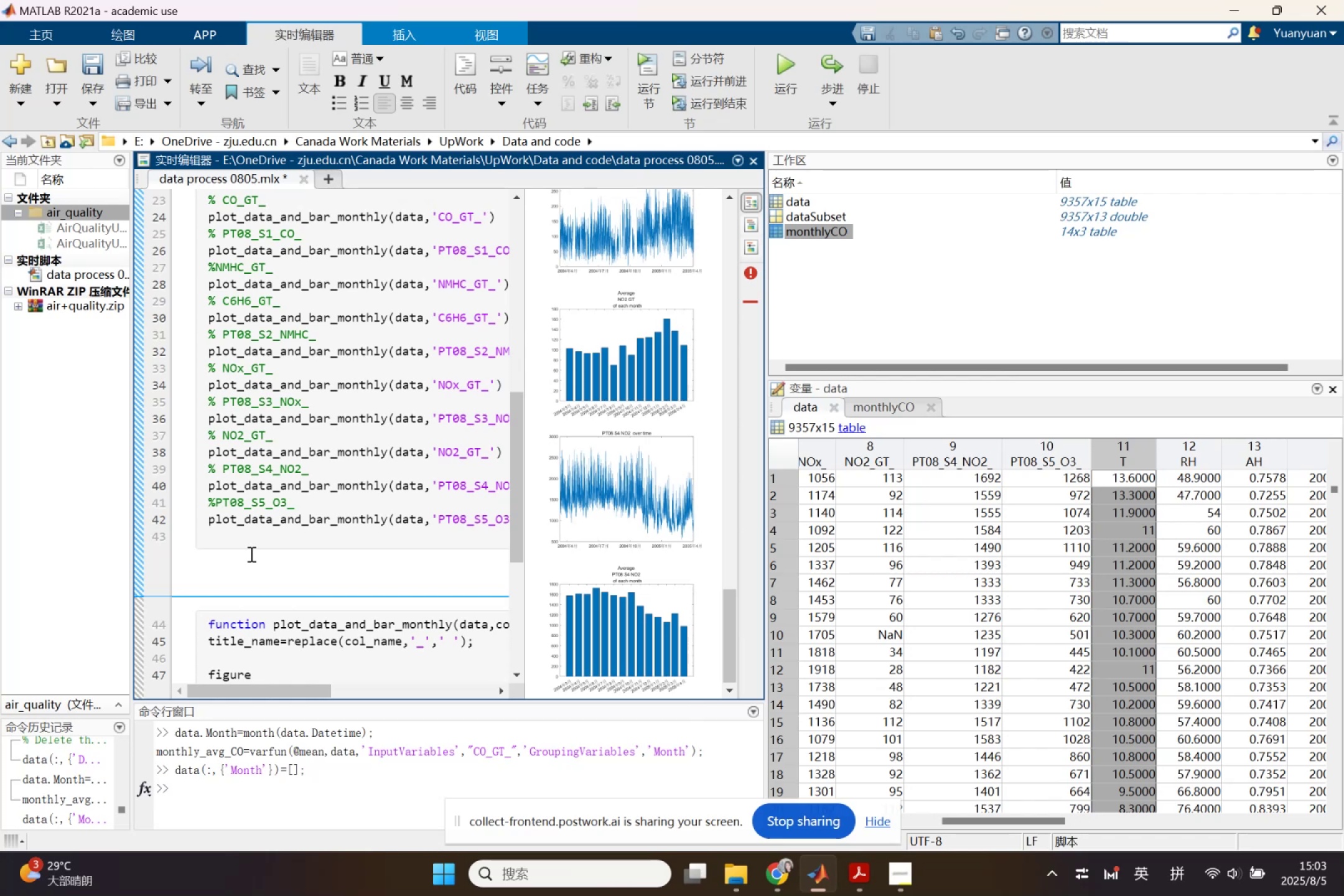 
wait(32.86)
 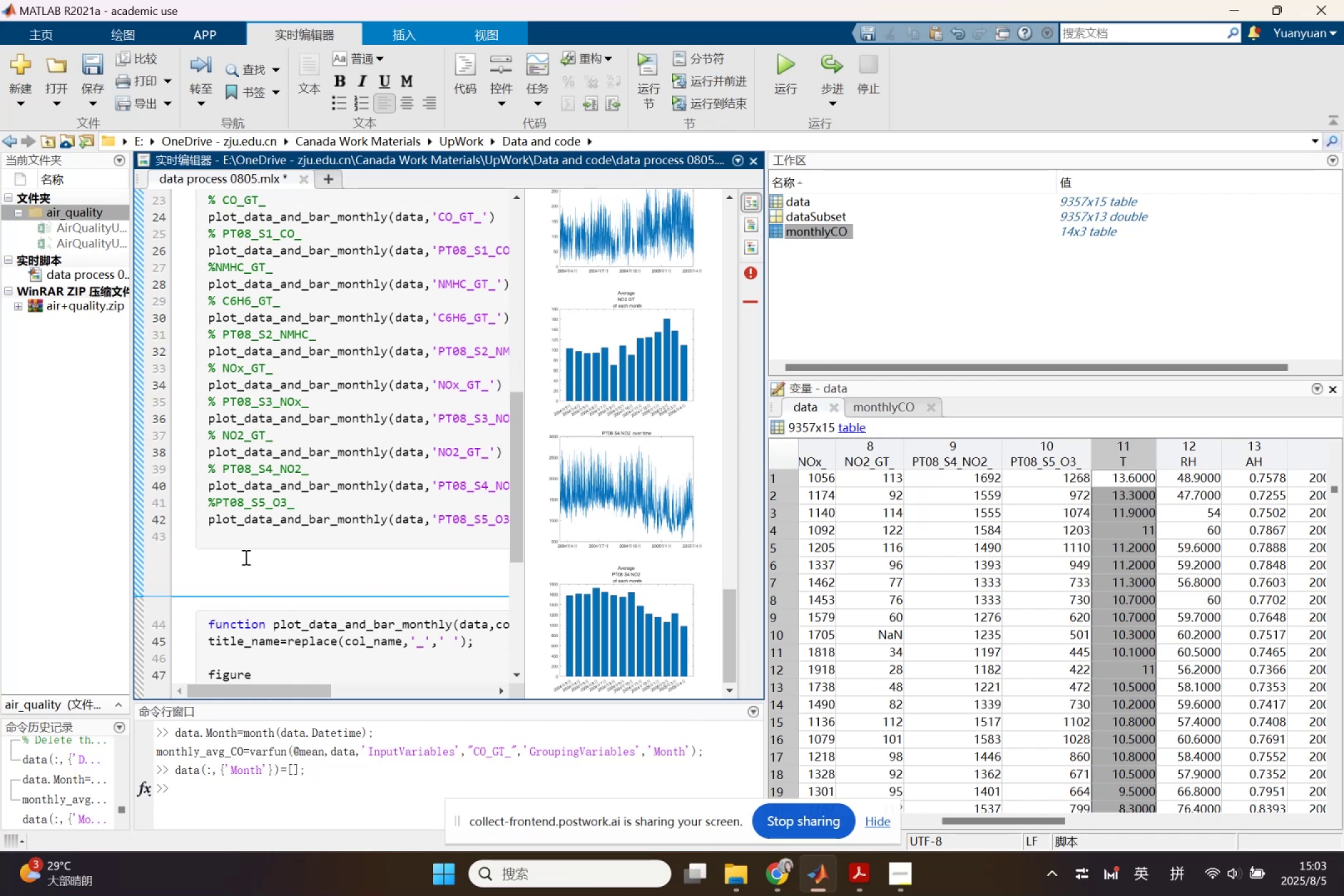 
left_click([335, 82])
 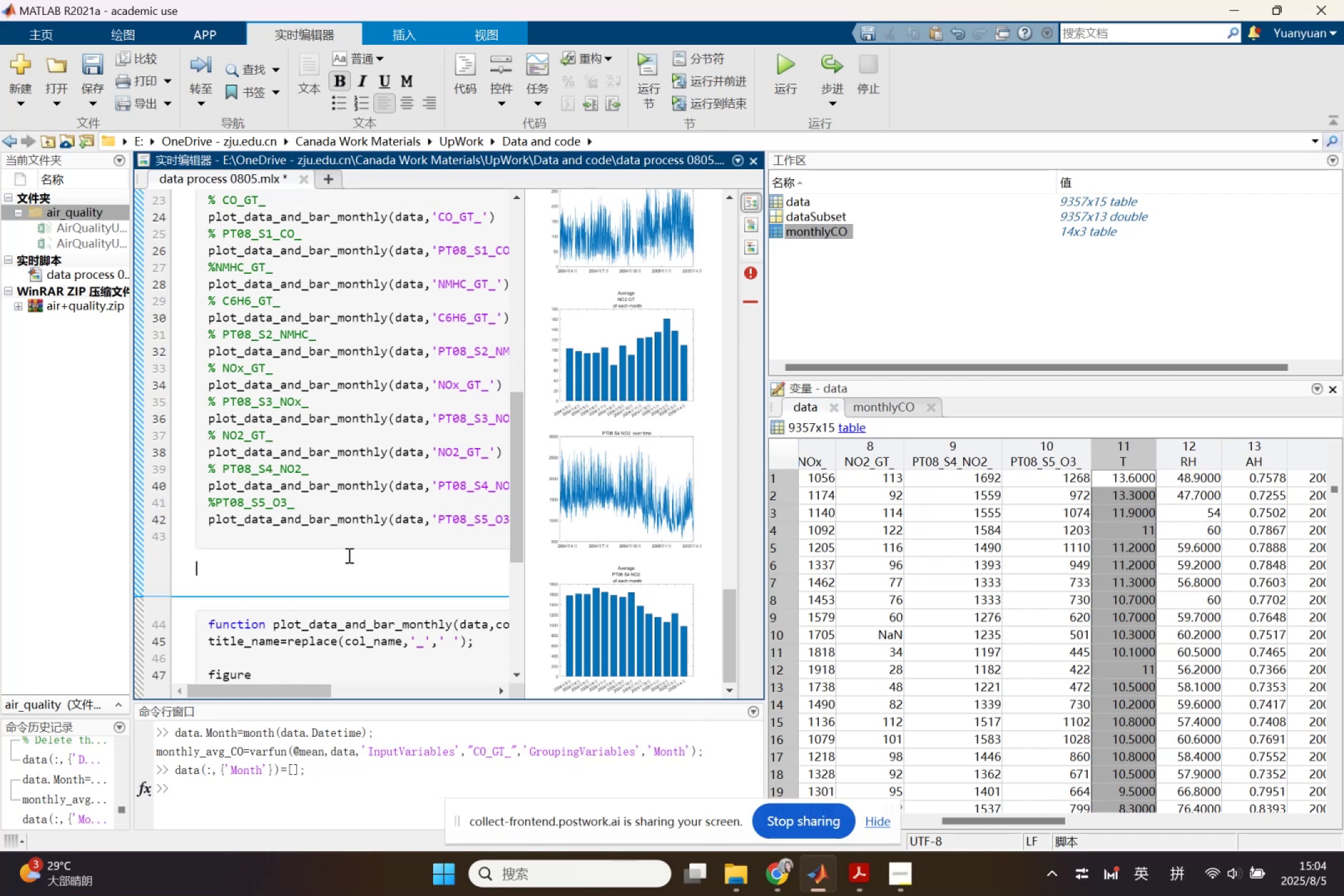 
type(Periodic Vlue)
key(Backspace)
key(Backspace)
key(Backspace)
type(alure)
key(Backspace)
key(Backspace)
key(Backspace)
key(Backspace)
key(Backspace)
key(Backspace)
type(Concerta)
key(Backspace)
type(ration)
 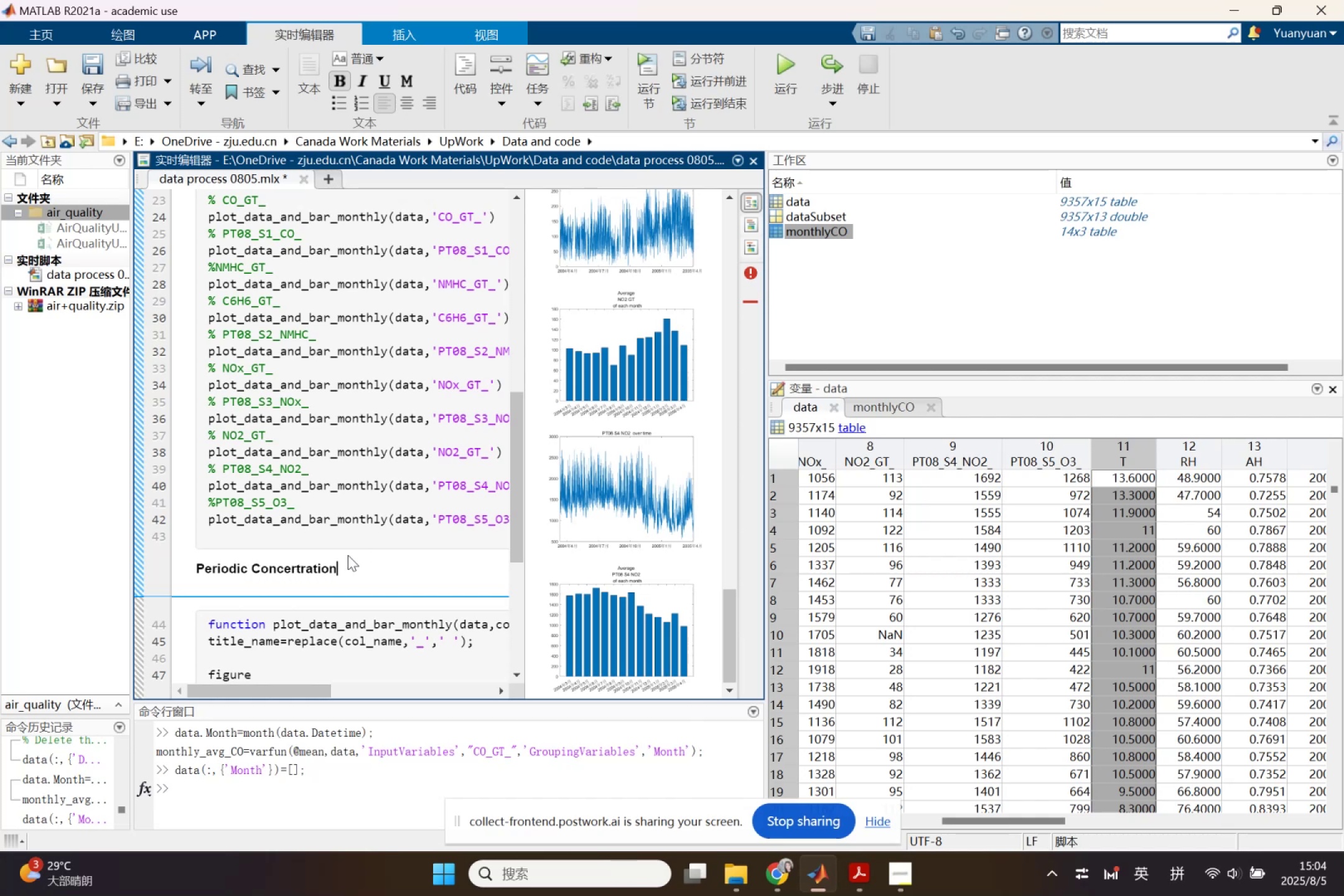 
key(Enter)
 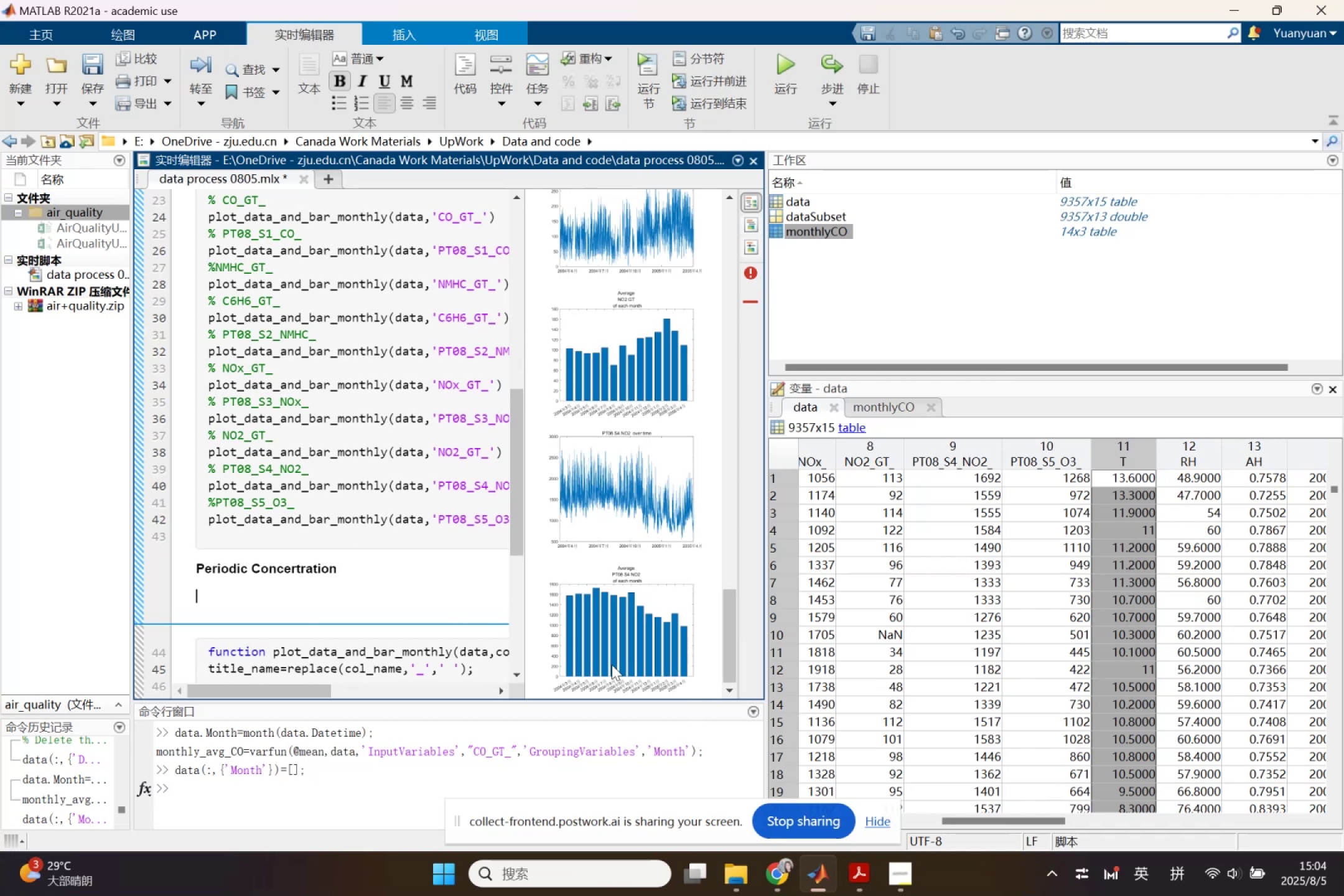 
scroll: coordinate [688, 472], scroll_direction: up, amount: 8.0
 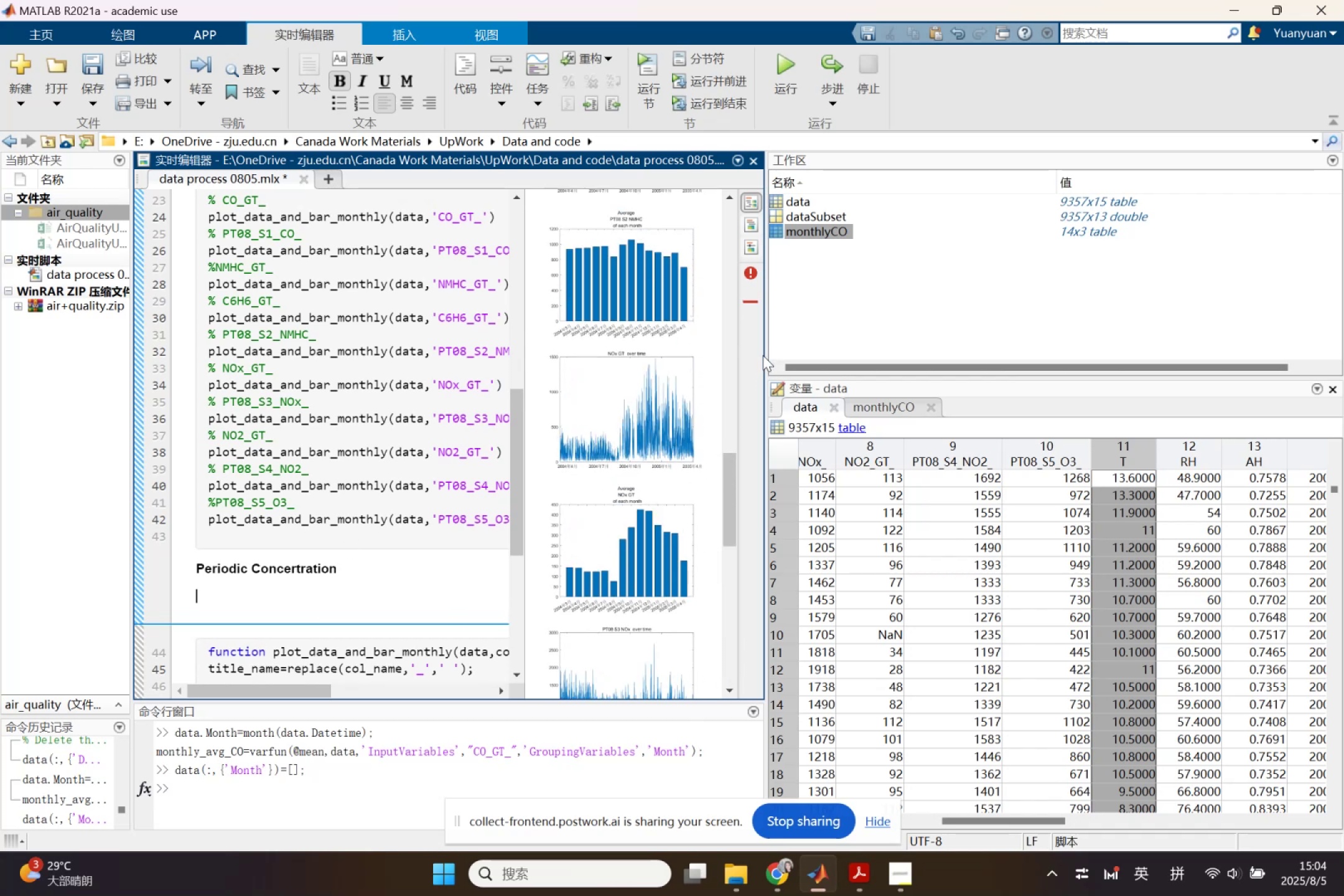 
left_click_drag(start_coordinate=[765, 356], to_coordinate=[1205, 362])
 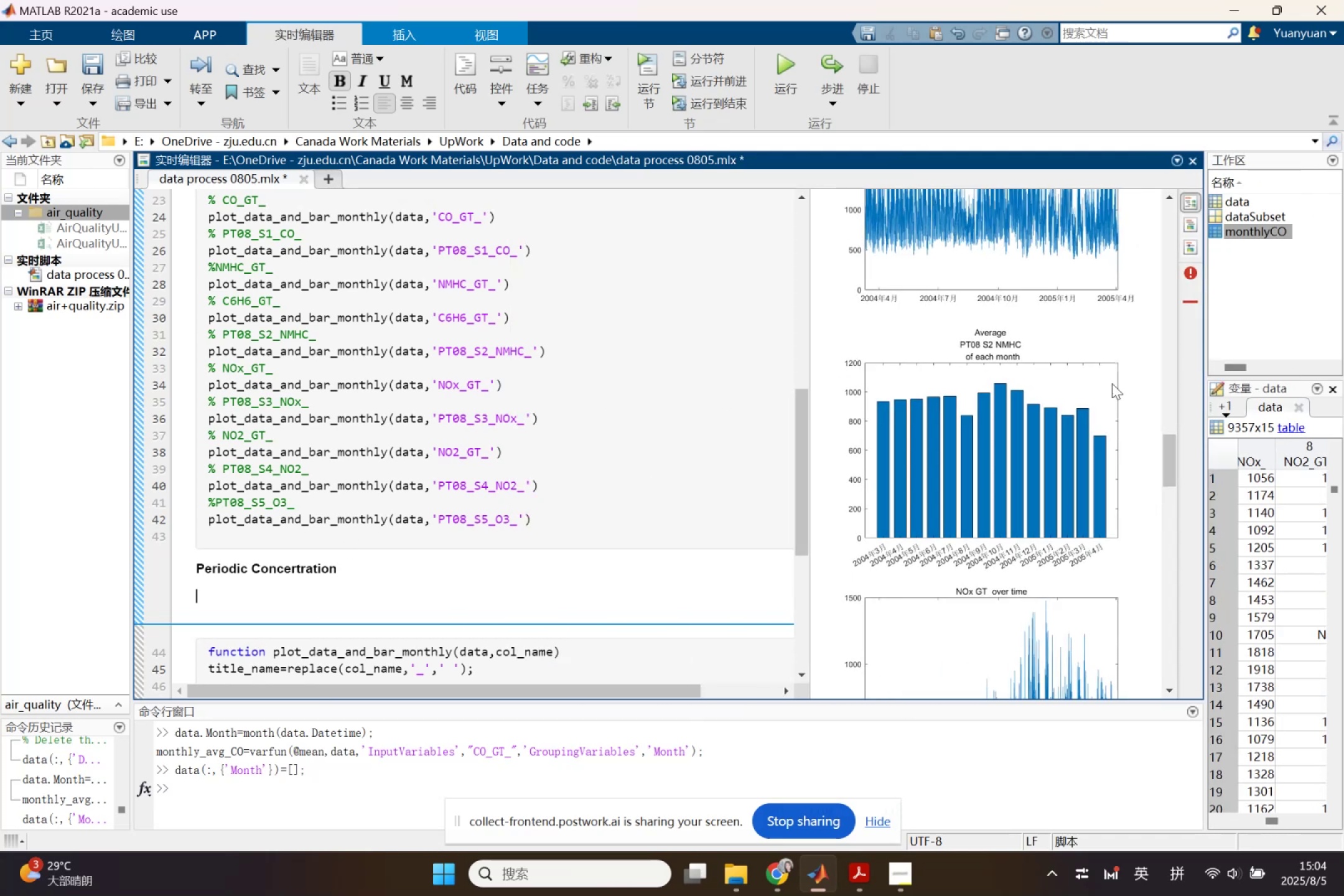 
scroll: coordinate [1008, 521], scroll_direction: up, amount: 27.0
 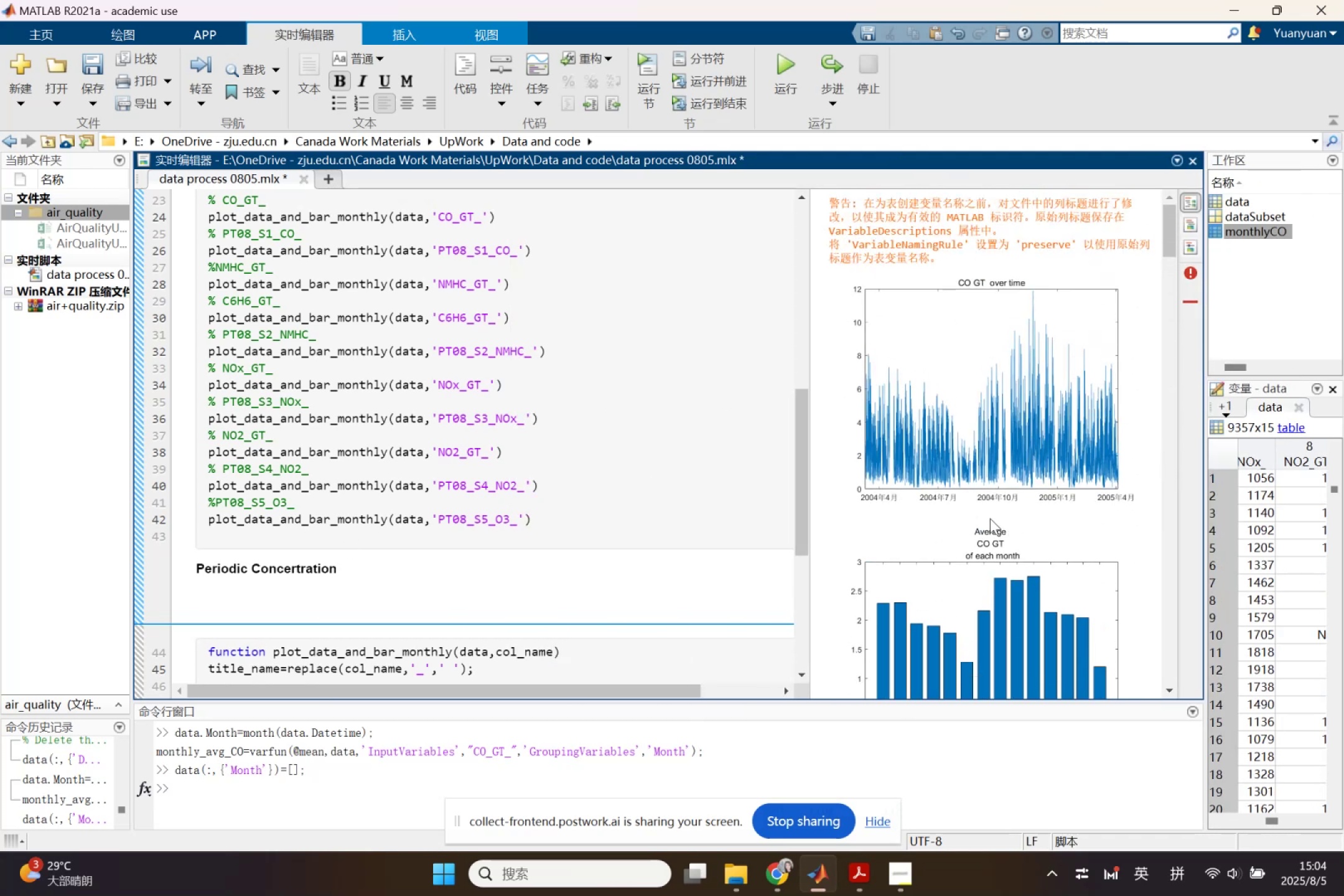 
scroll: coordinate [977, 516], scroll_direction: down, amount: 2.0
 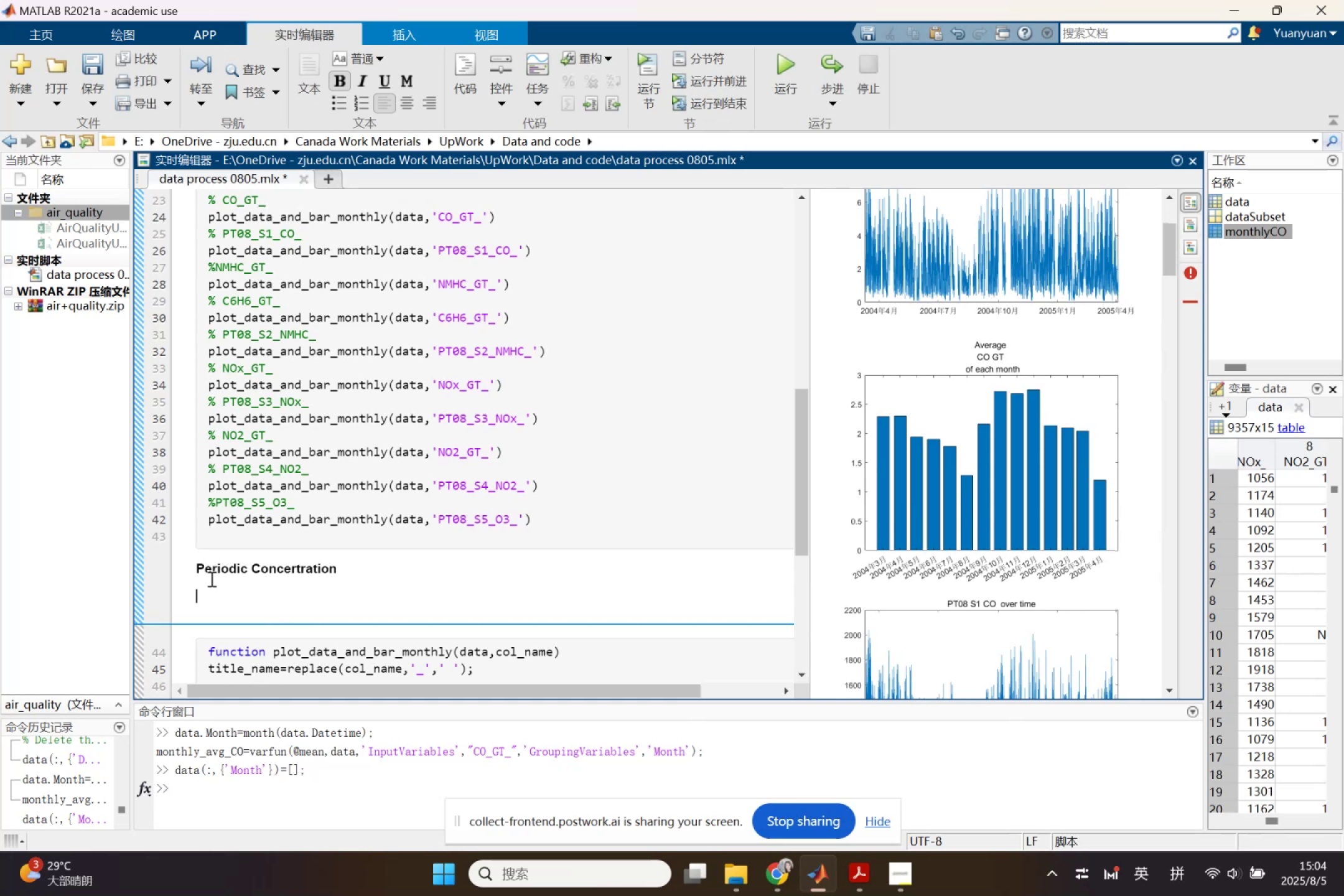 
left_click([210, 582])
 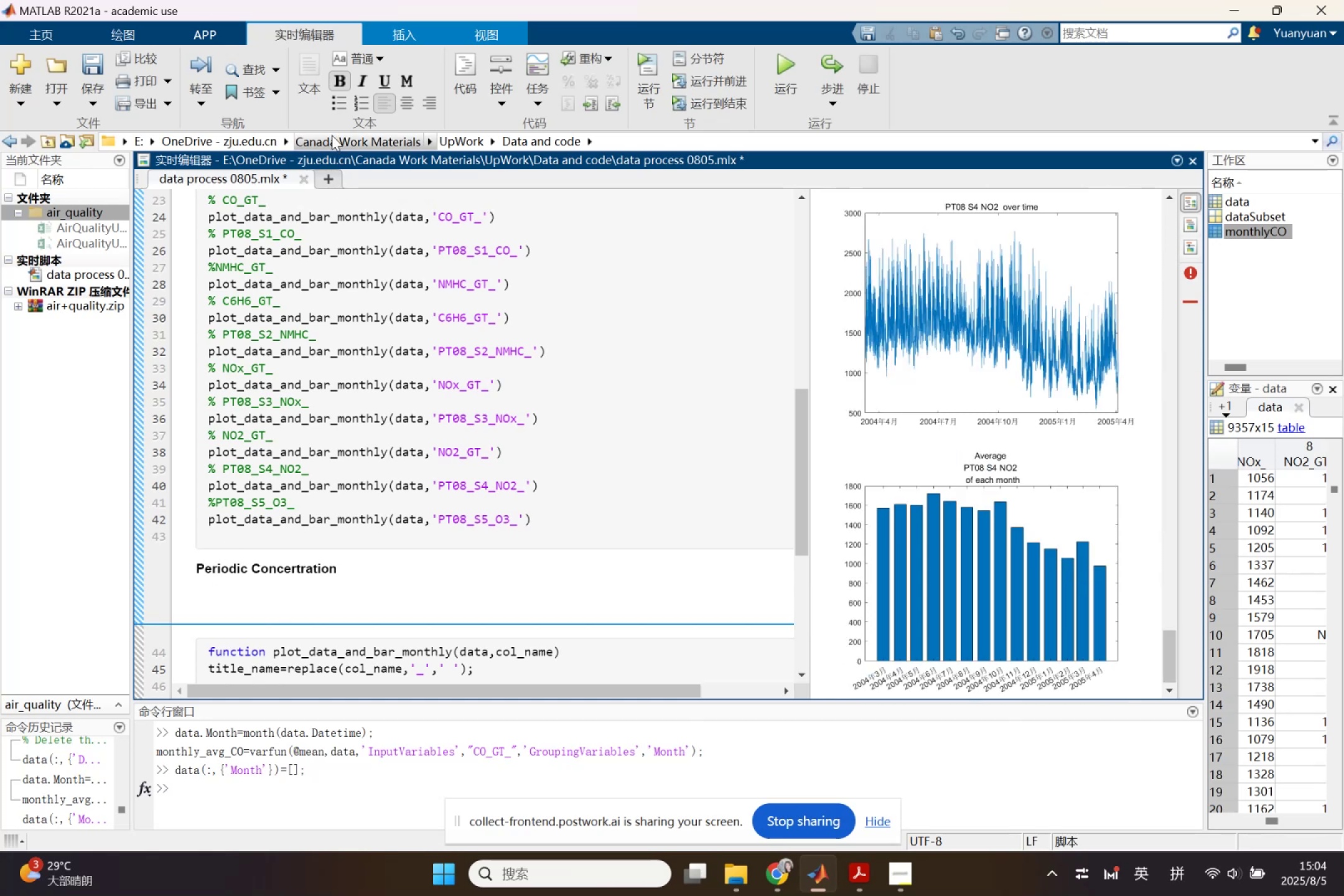 
left_click([342, 108])
 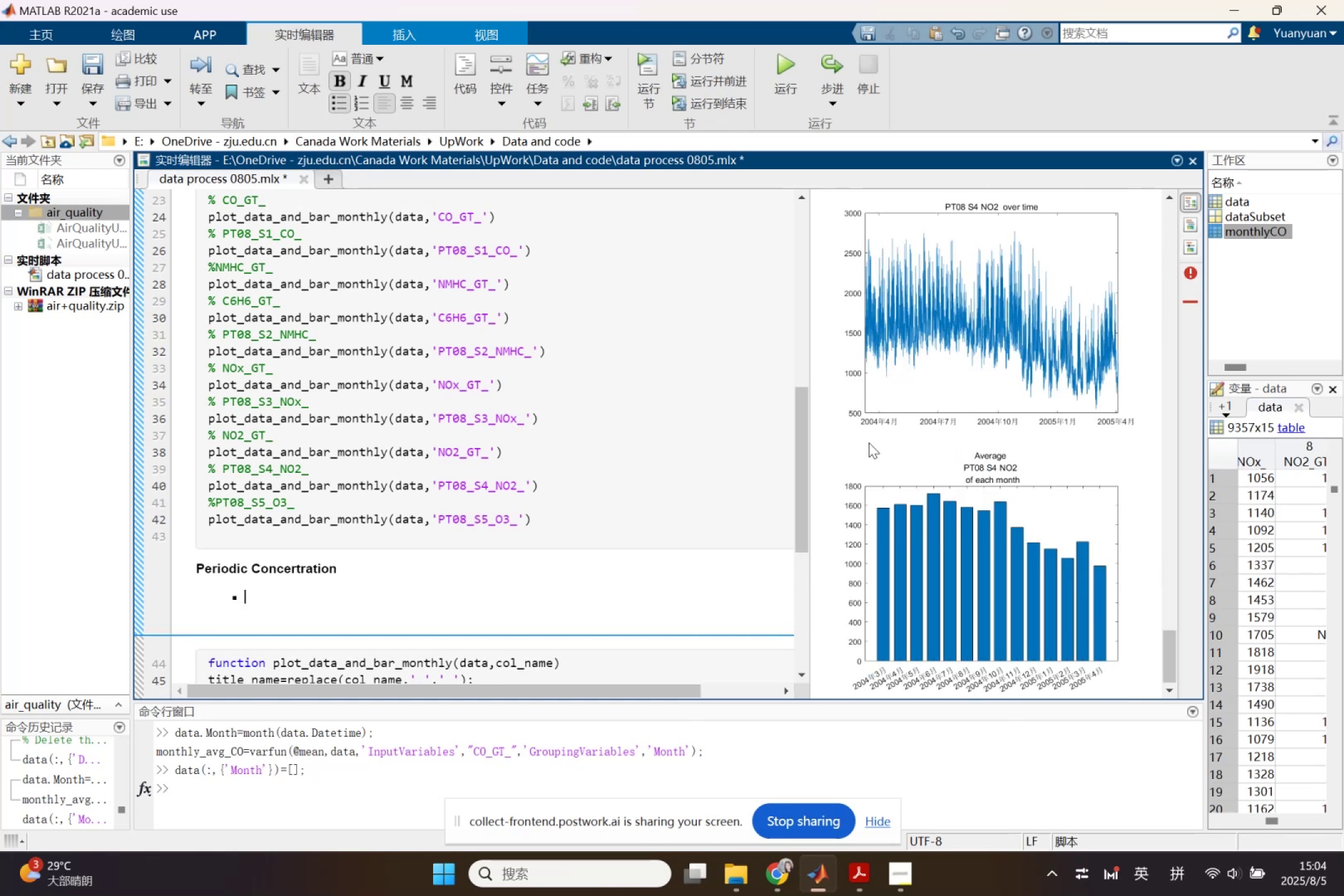 
scroll: coordinate [996, 475], scroll_direction: up, amount: 43.0
 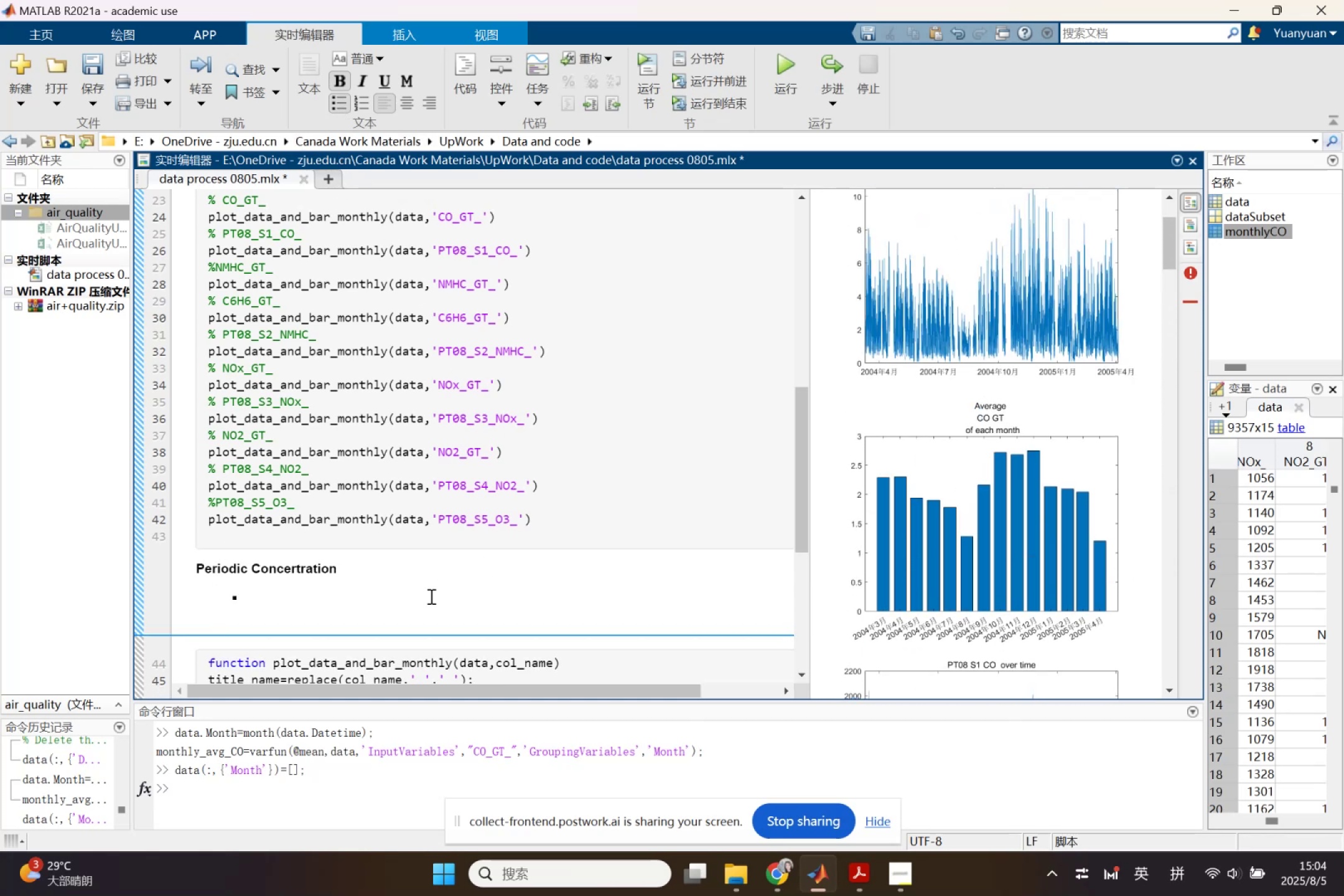 
key(Enter)
 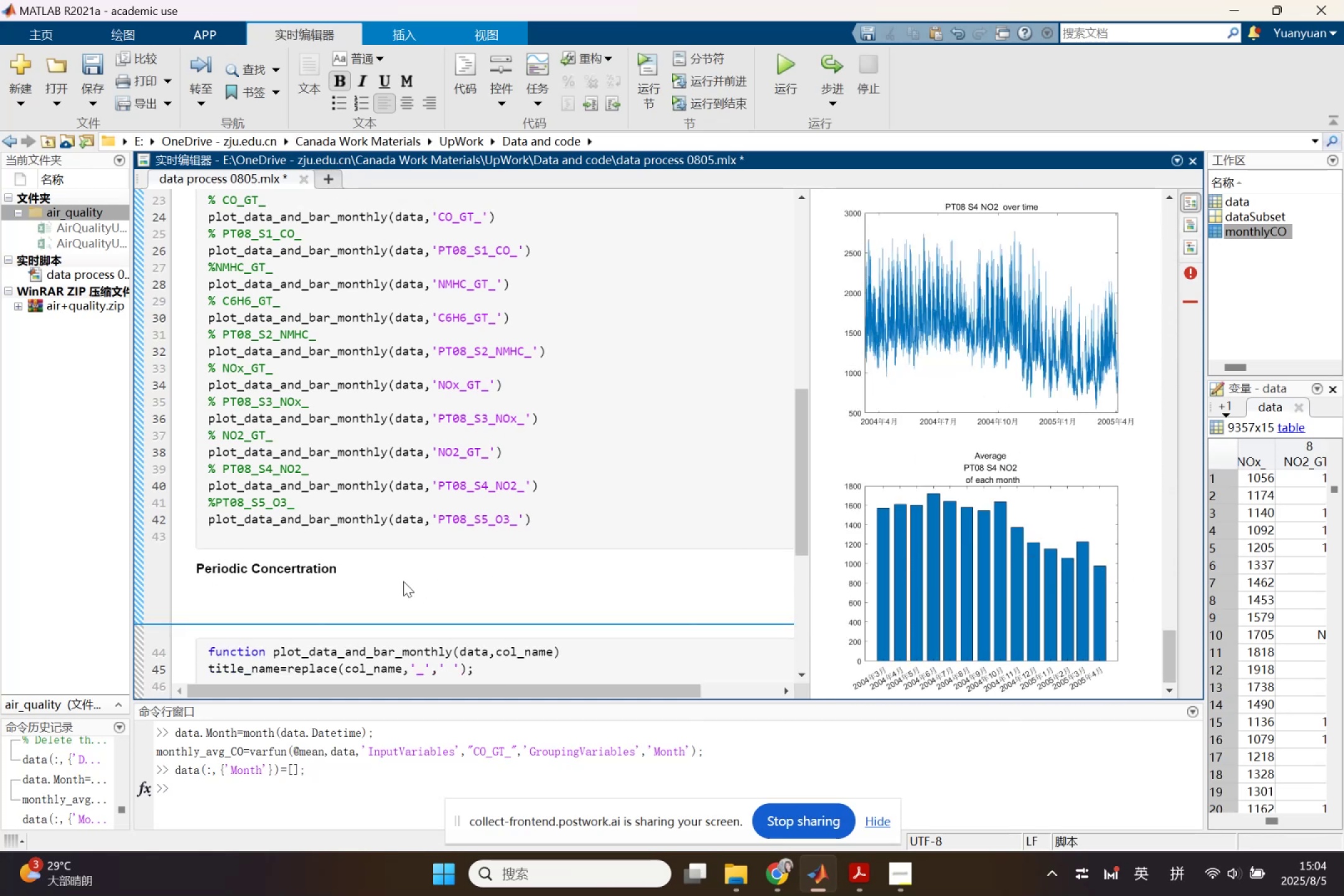 
key(Enter)
 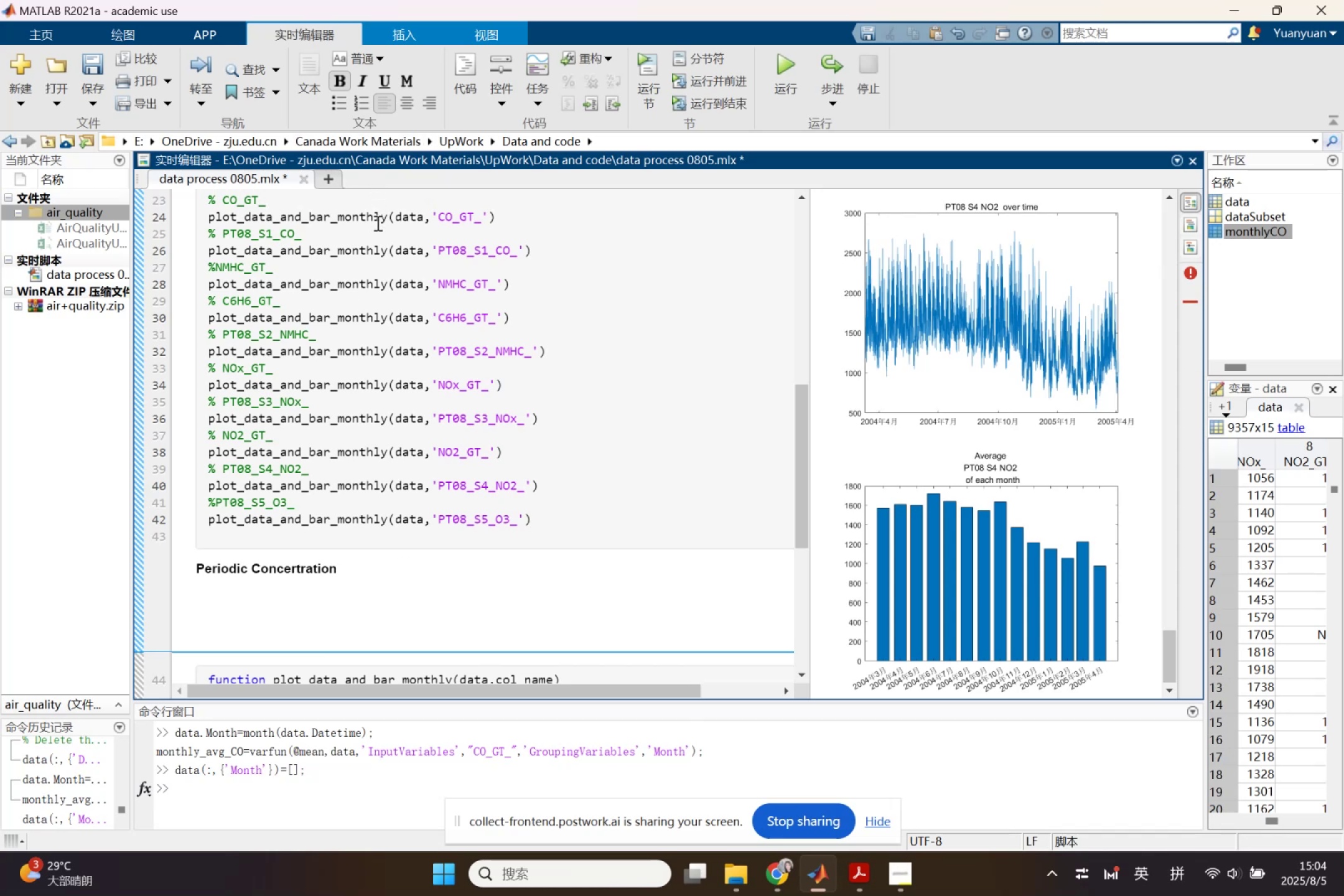 
wait(9.98)
 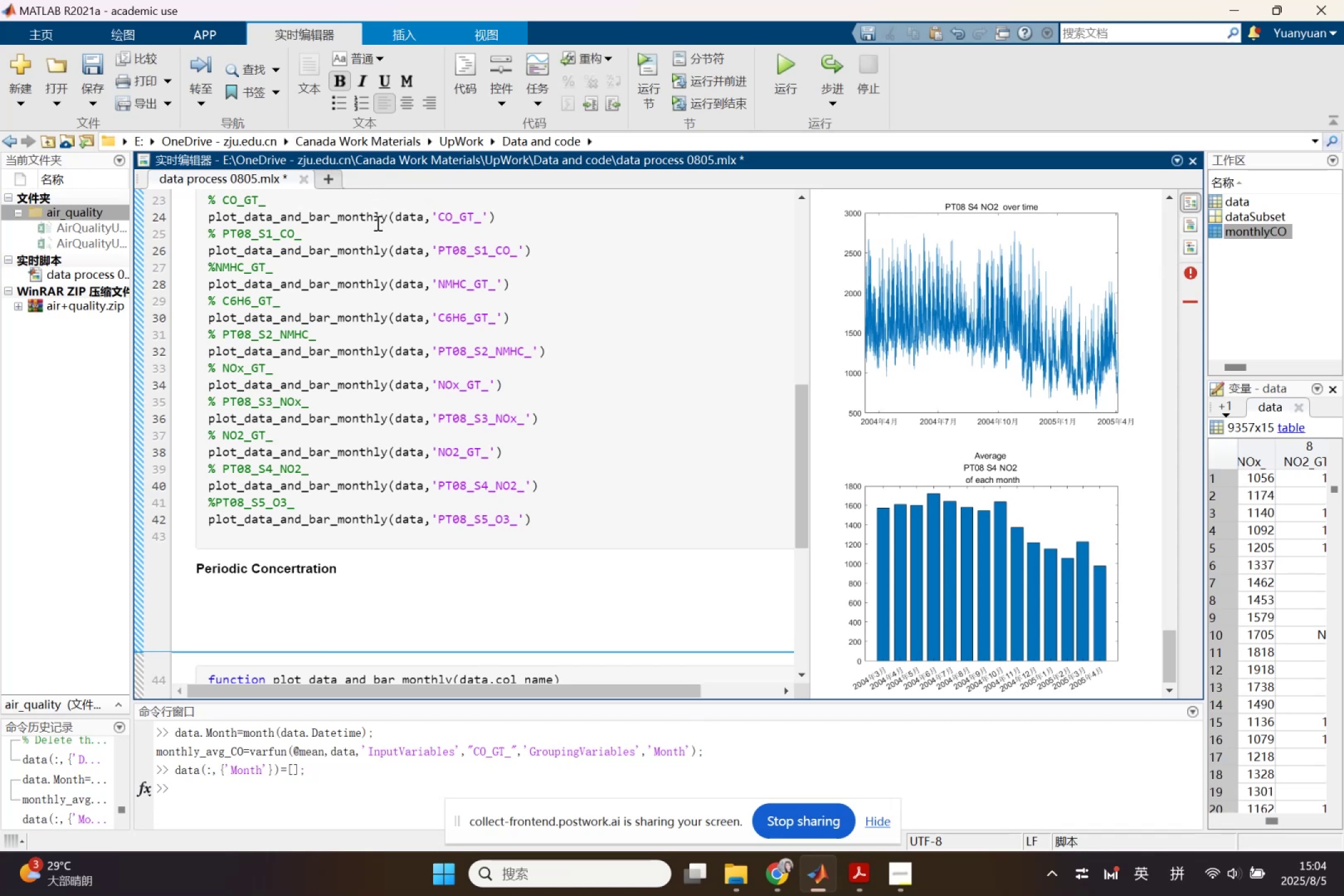 
type(Others)
 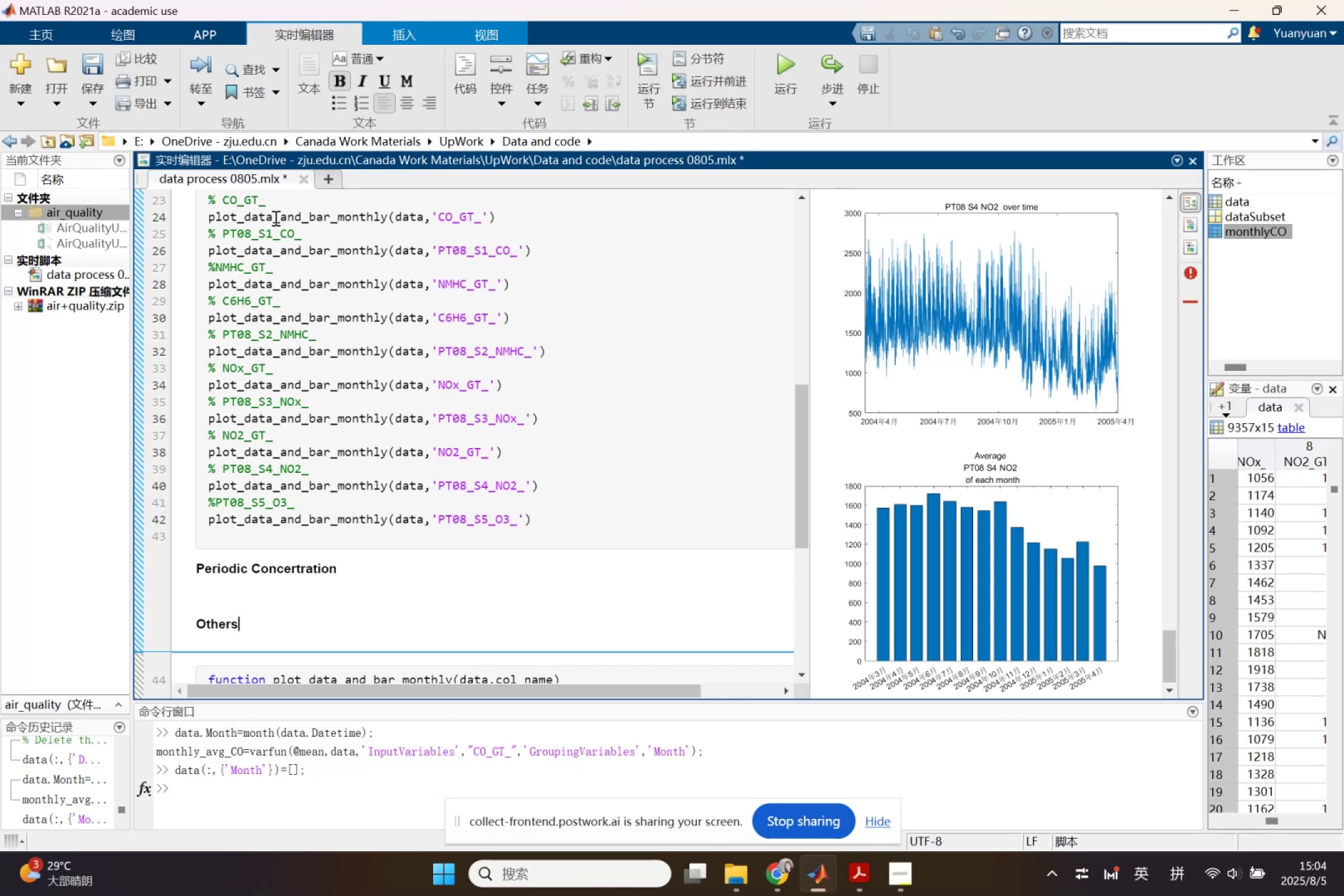 
left_click([230, 597])
 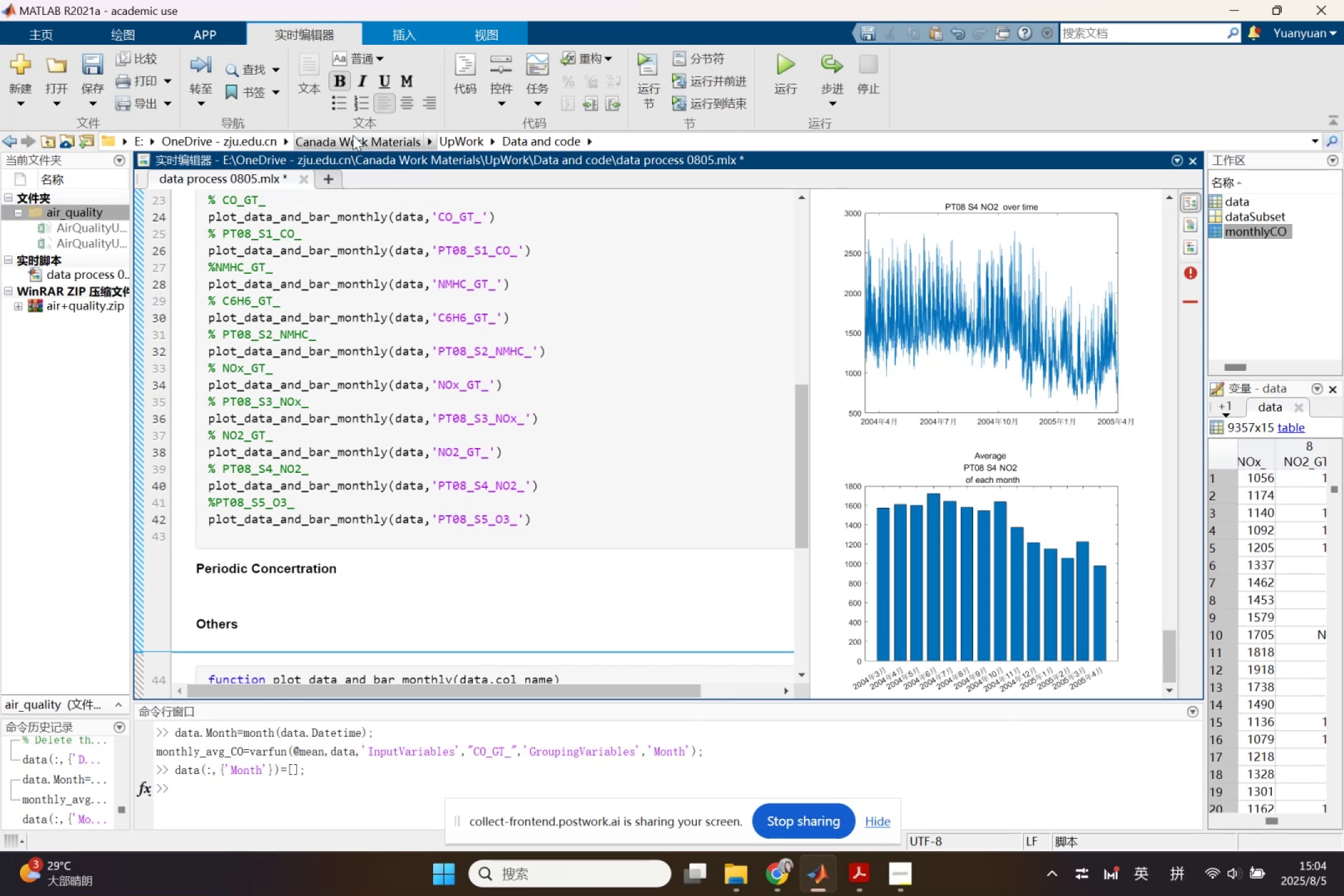 
left_click([337, 102])
 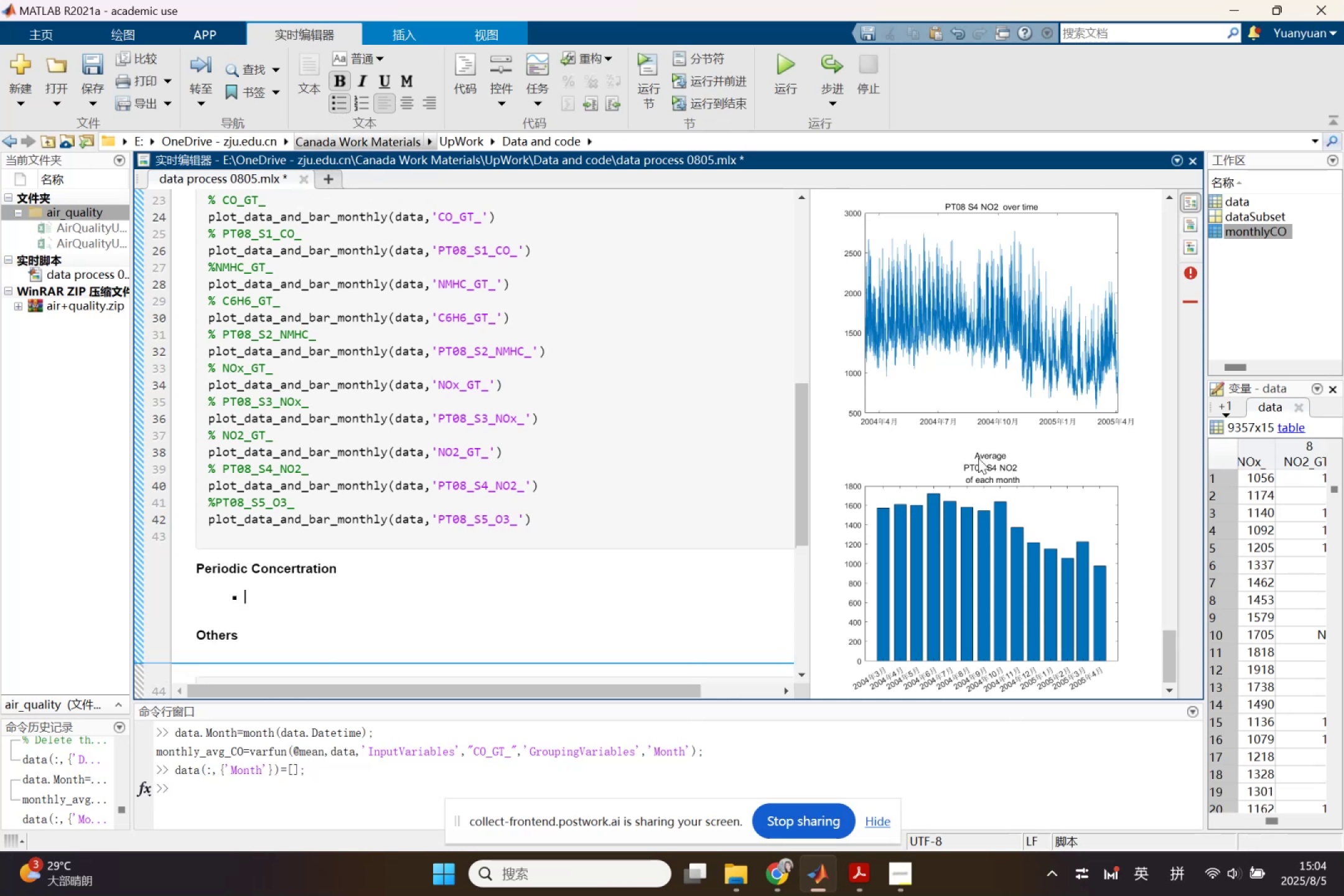 
scroll: coordinate [1091, 486], scroll_direction: up, amount: 40.0
 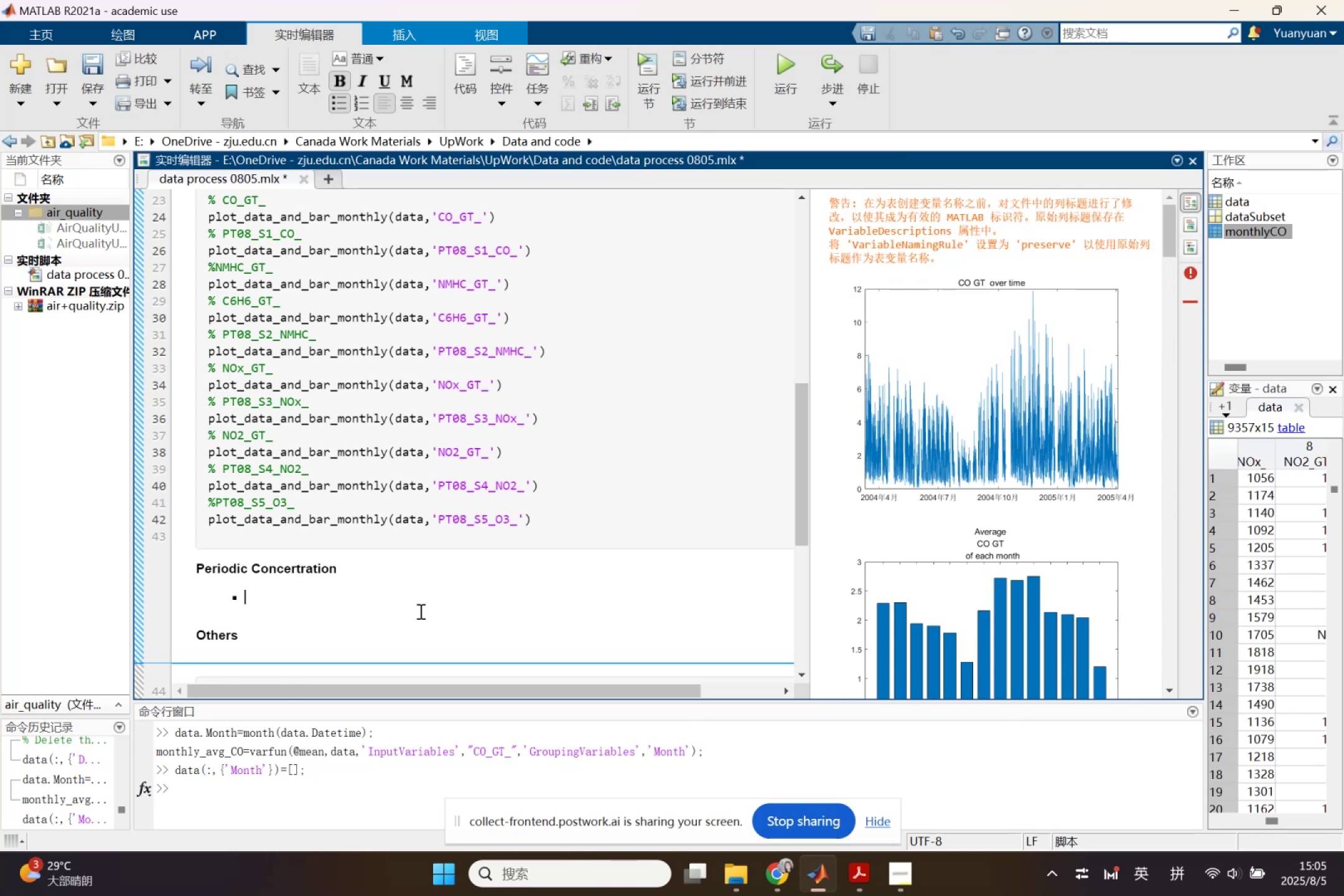 
left_click([419, 605])
 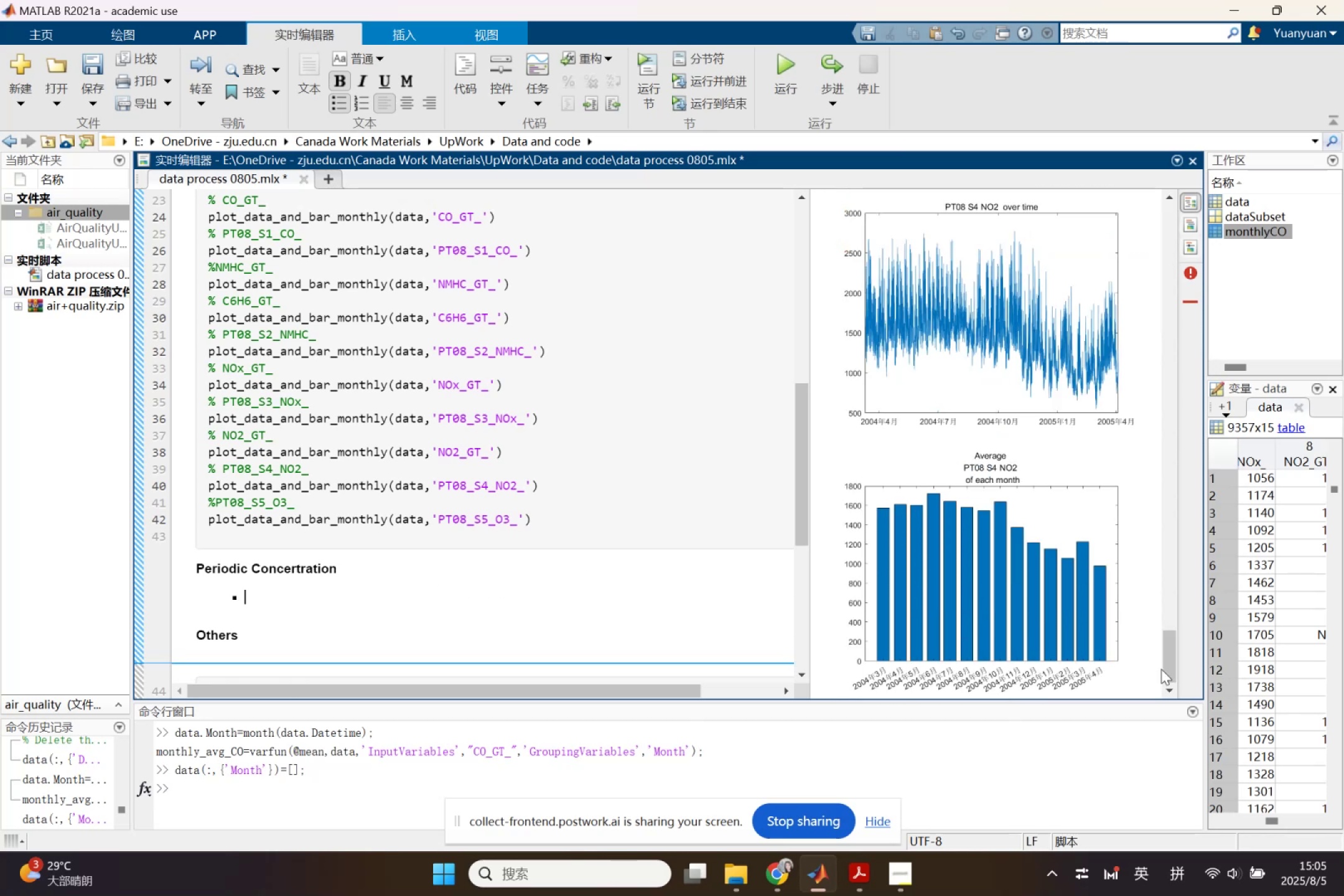 
left_click_drag(start_coordinate=[1167, 662], to_coordinate=[1237, 190])
 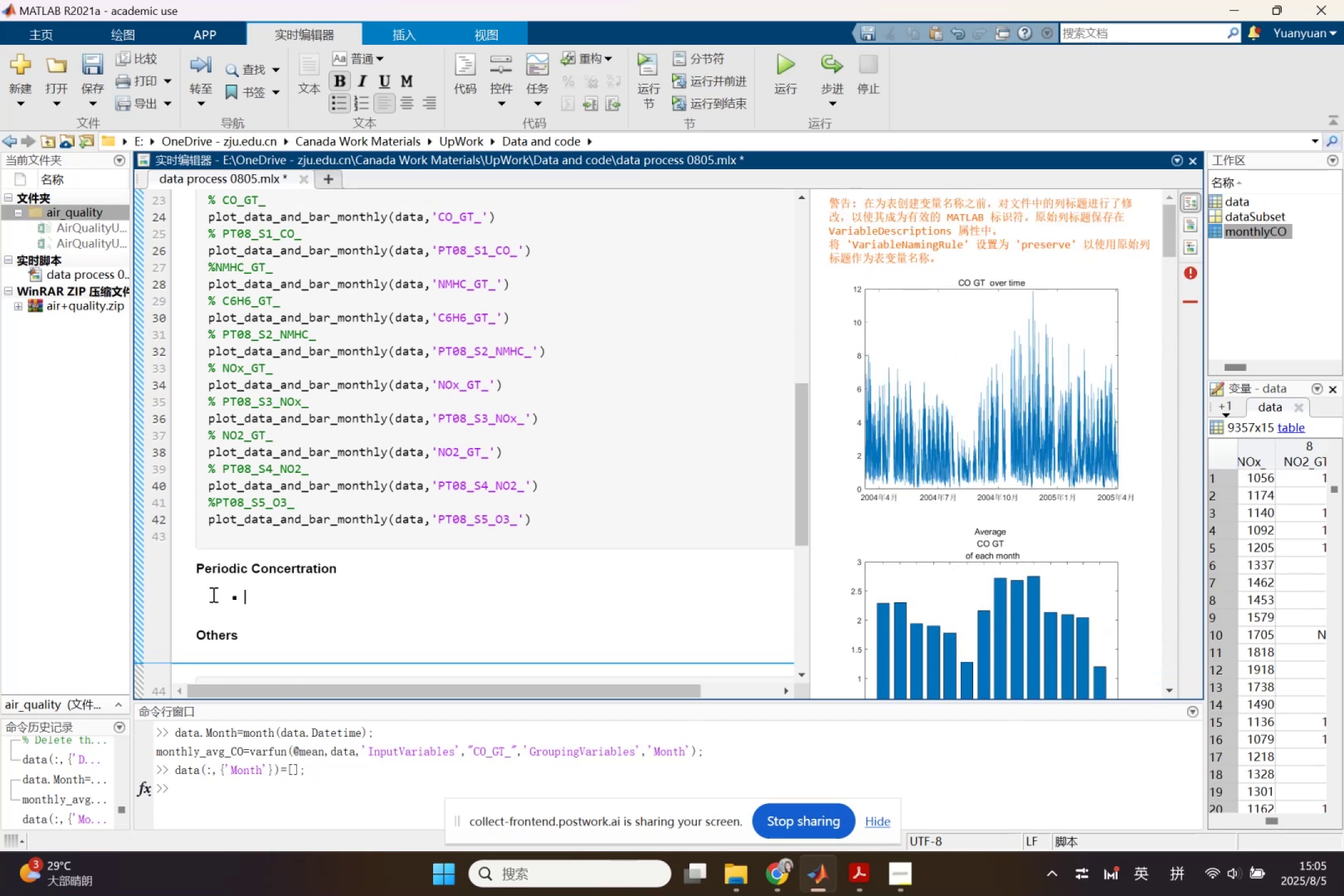 
type(CO)
key(Backspace)
key(Backspace)
type(CO_ )
key(Backspace)
type(GT_)
 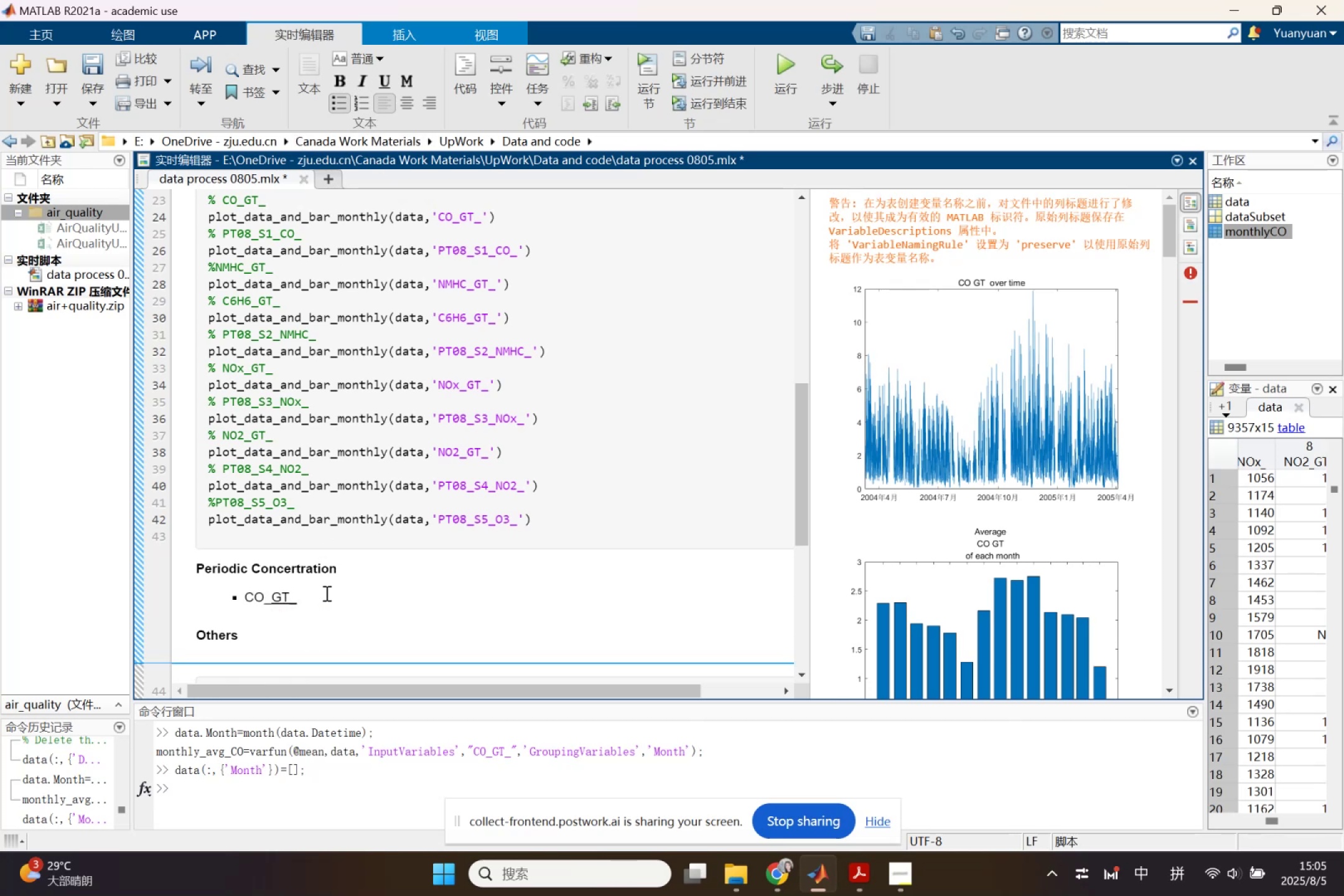 
 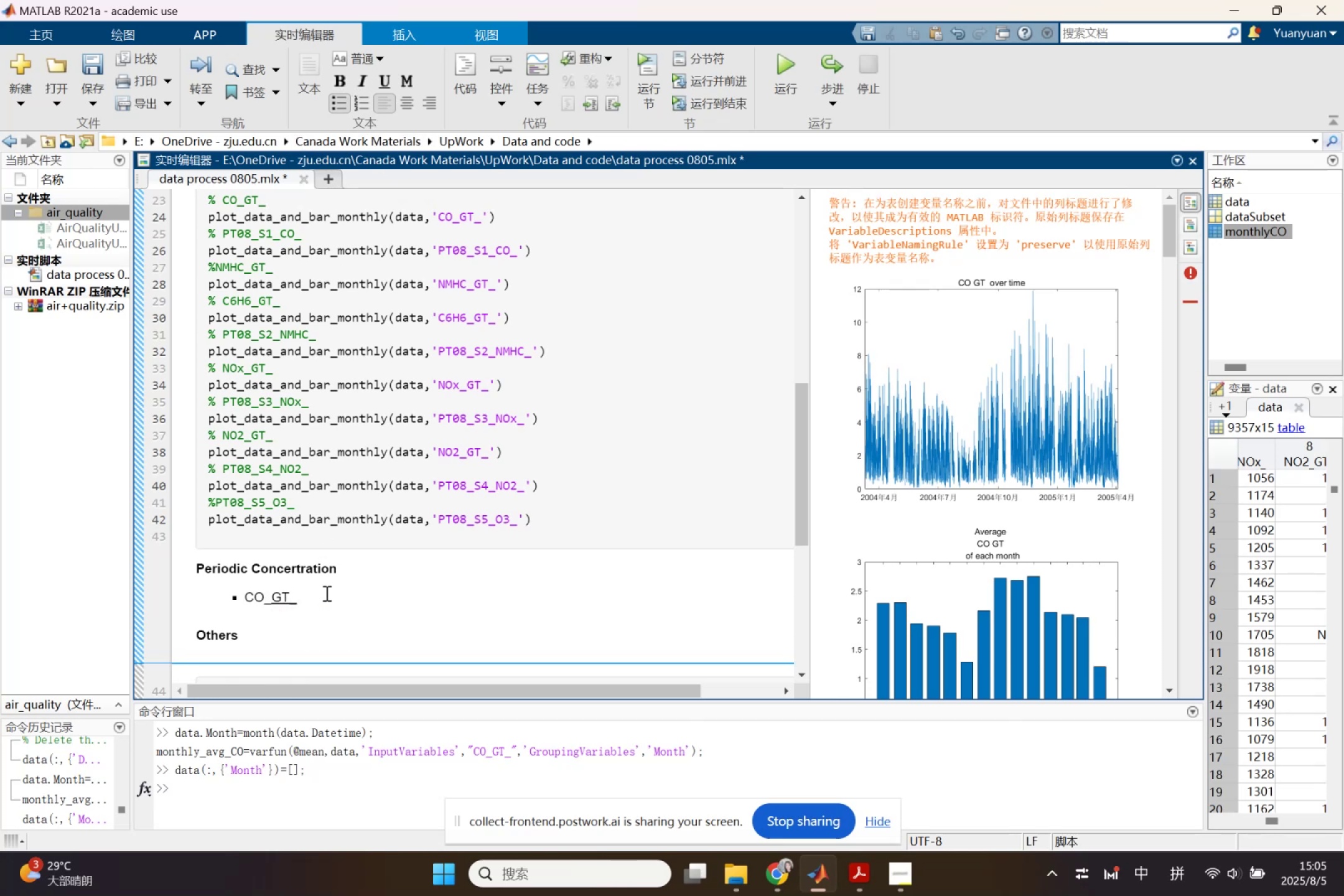 
key(Enter)
 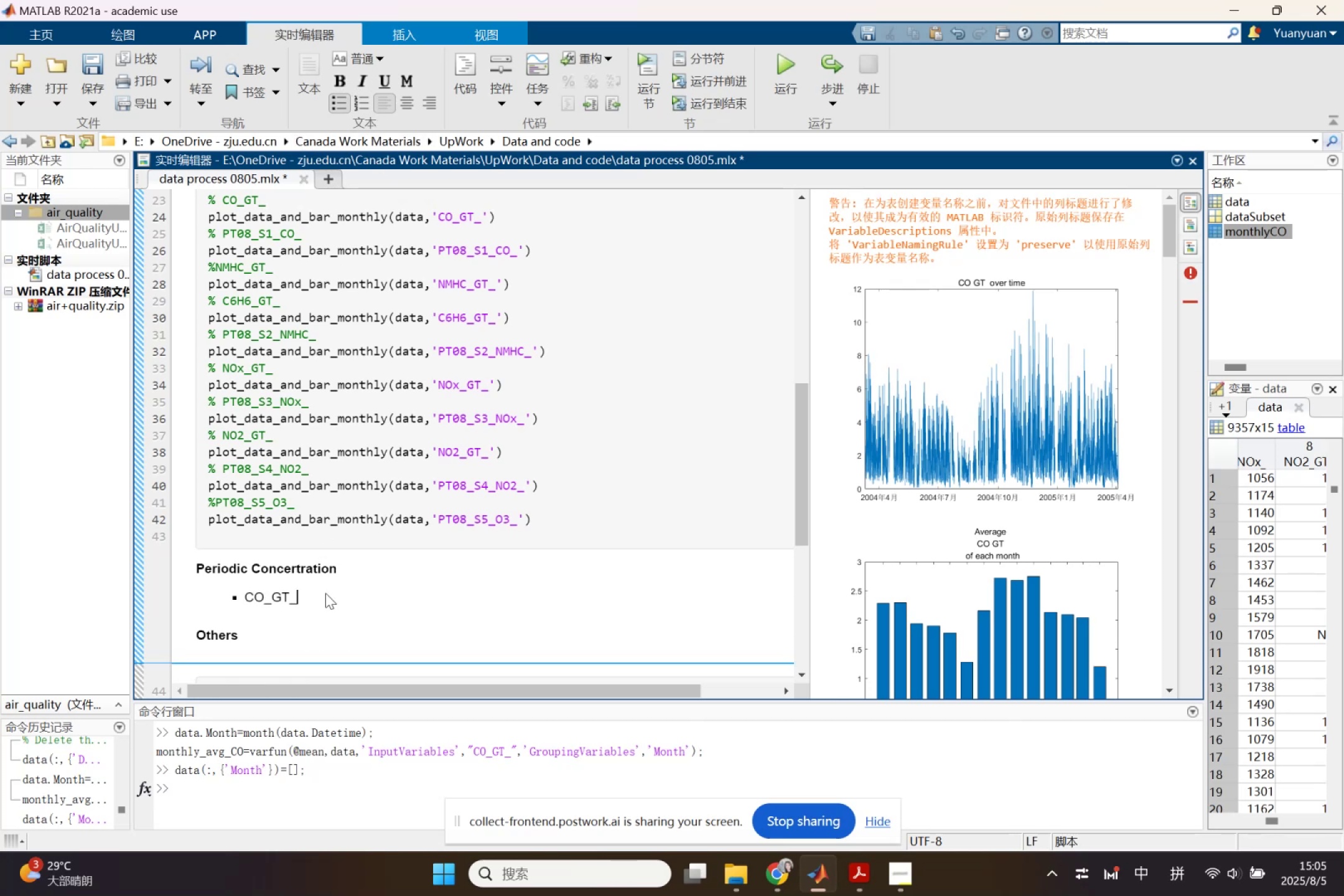 
key(Enter)
 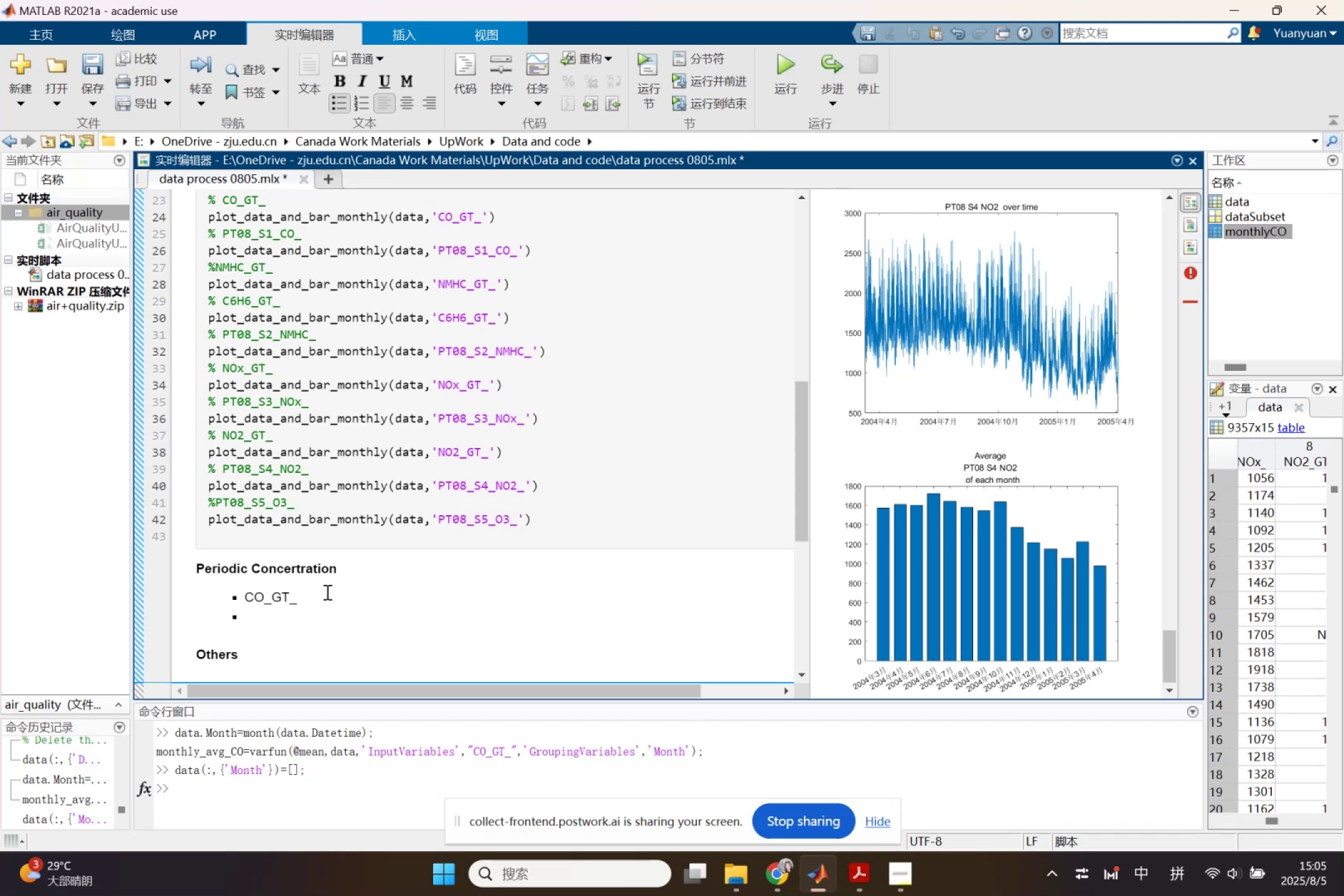 
scroll: coordinate [987, 549], scroll_direction: up, amount: 46.0
 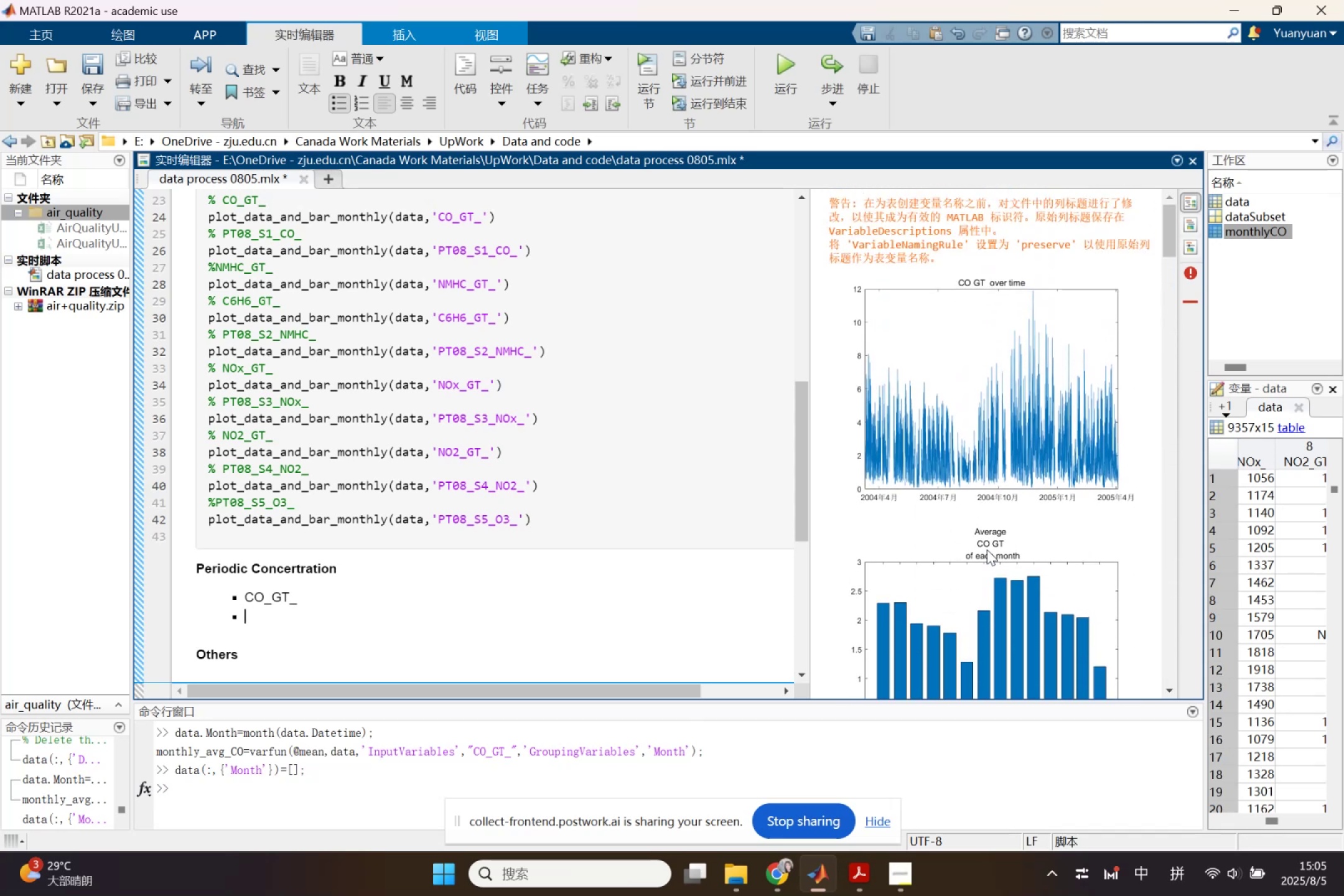 
scroll: coordinate [987, 549], scroll_direction: down, amount: 3.0
 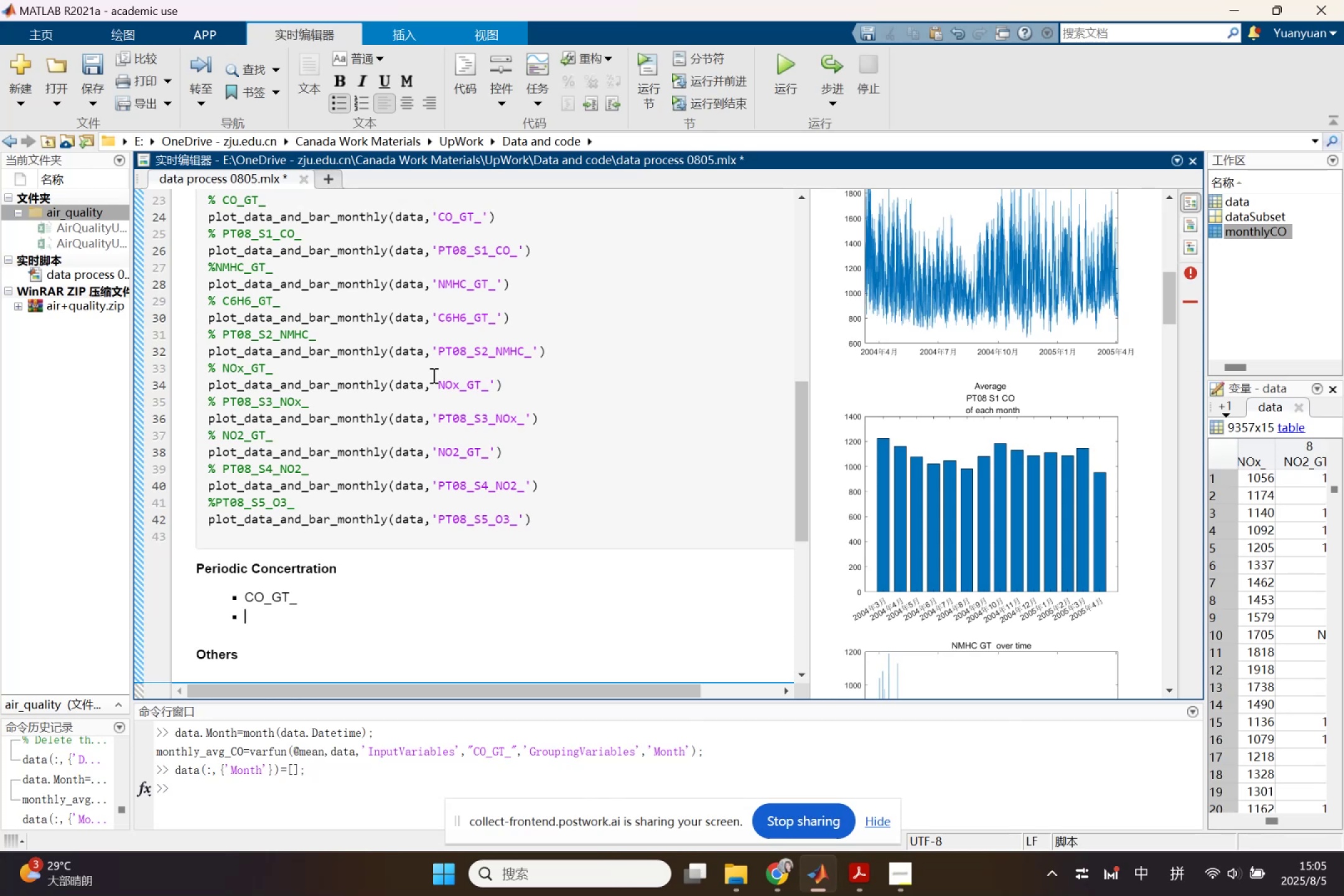 
wait(6.39)
 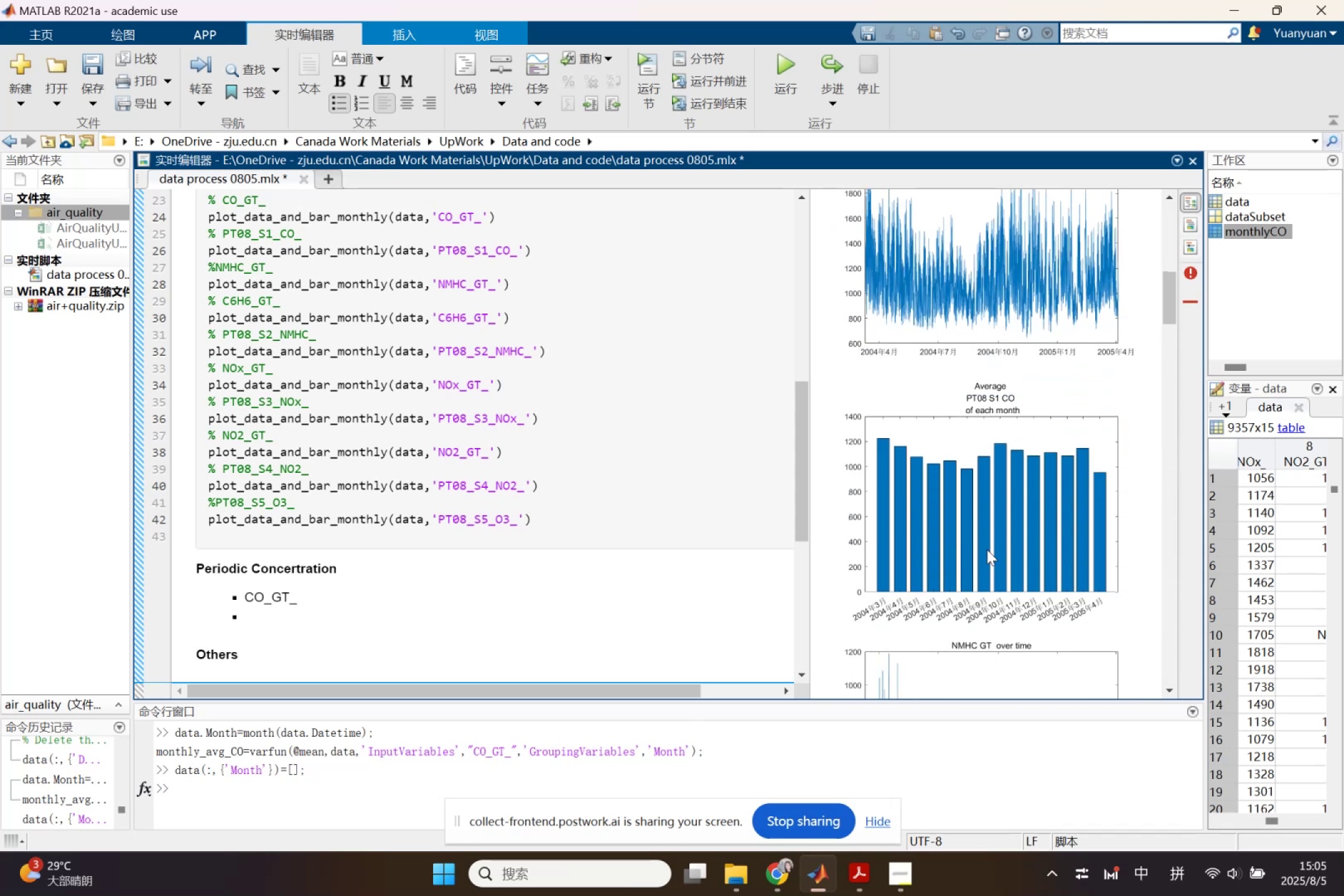 
left_click_drag(start_coordinate=[439, 251], to_coordinate=[518, 250])
 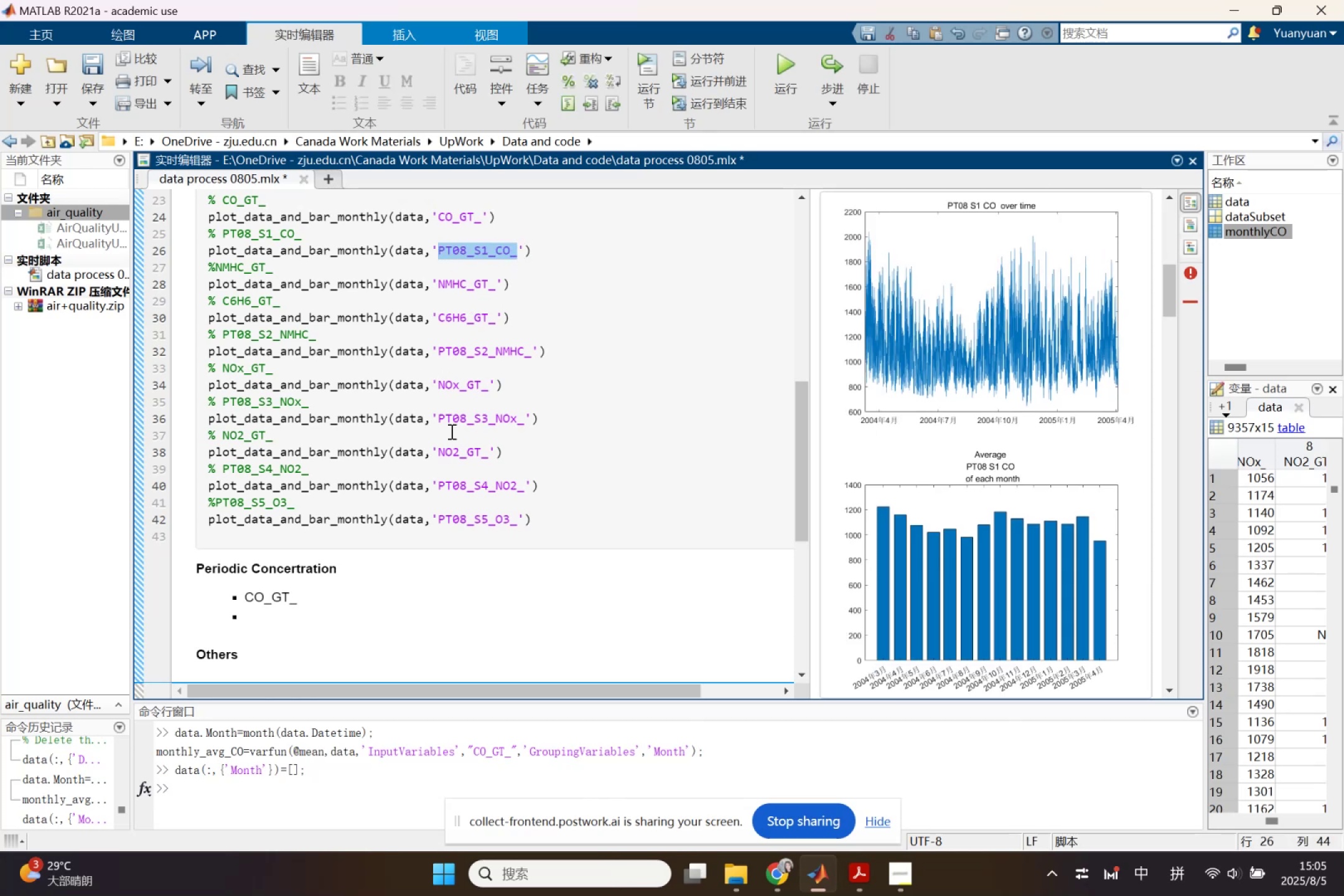 
key(Control+ControlLeft)
 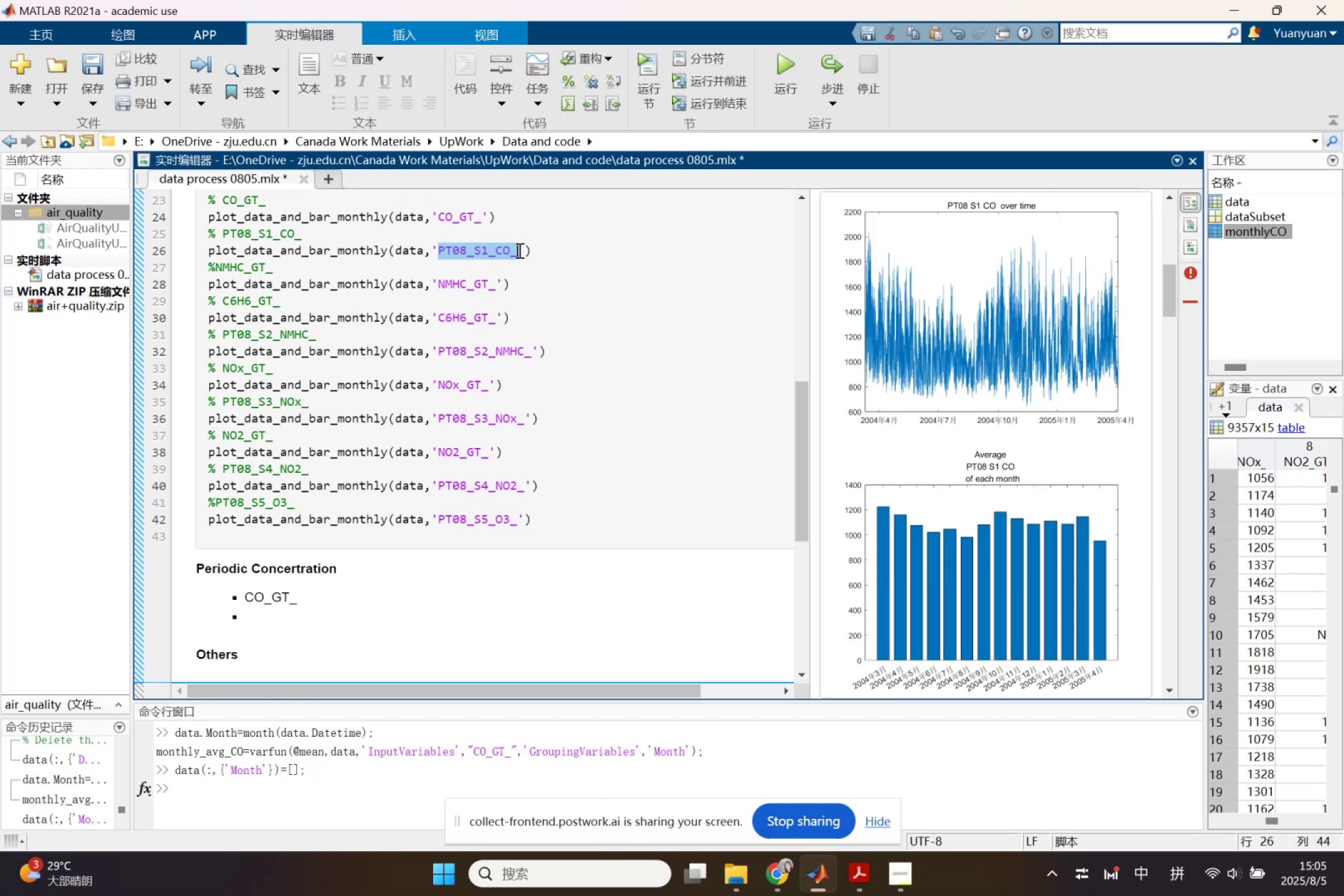 
key(Control+C)
 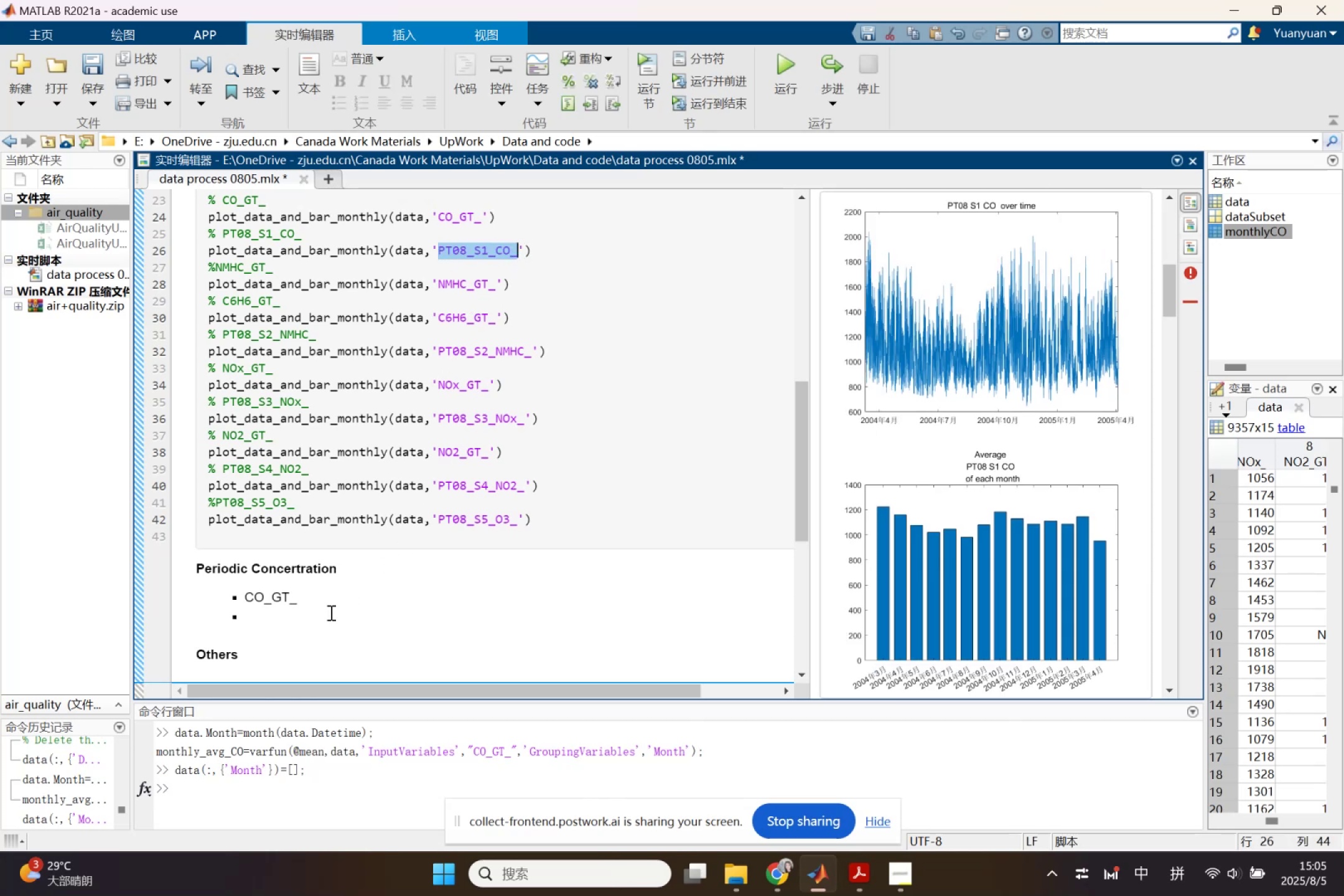 
key(Control+V)
 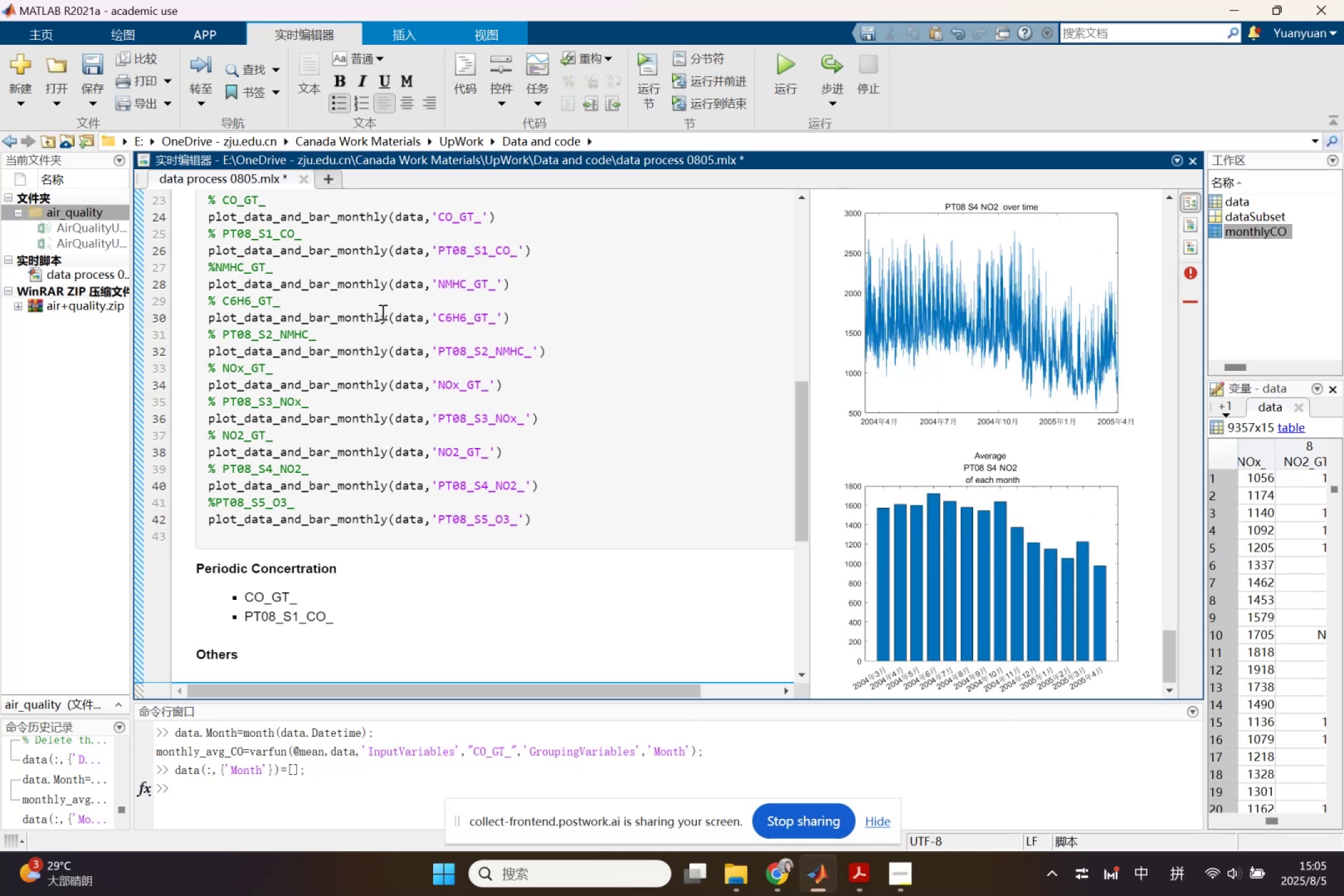 
left_click([390, 278])
 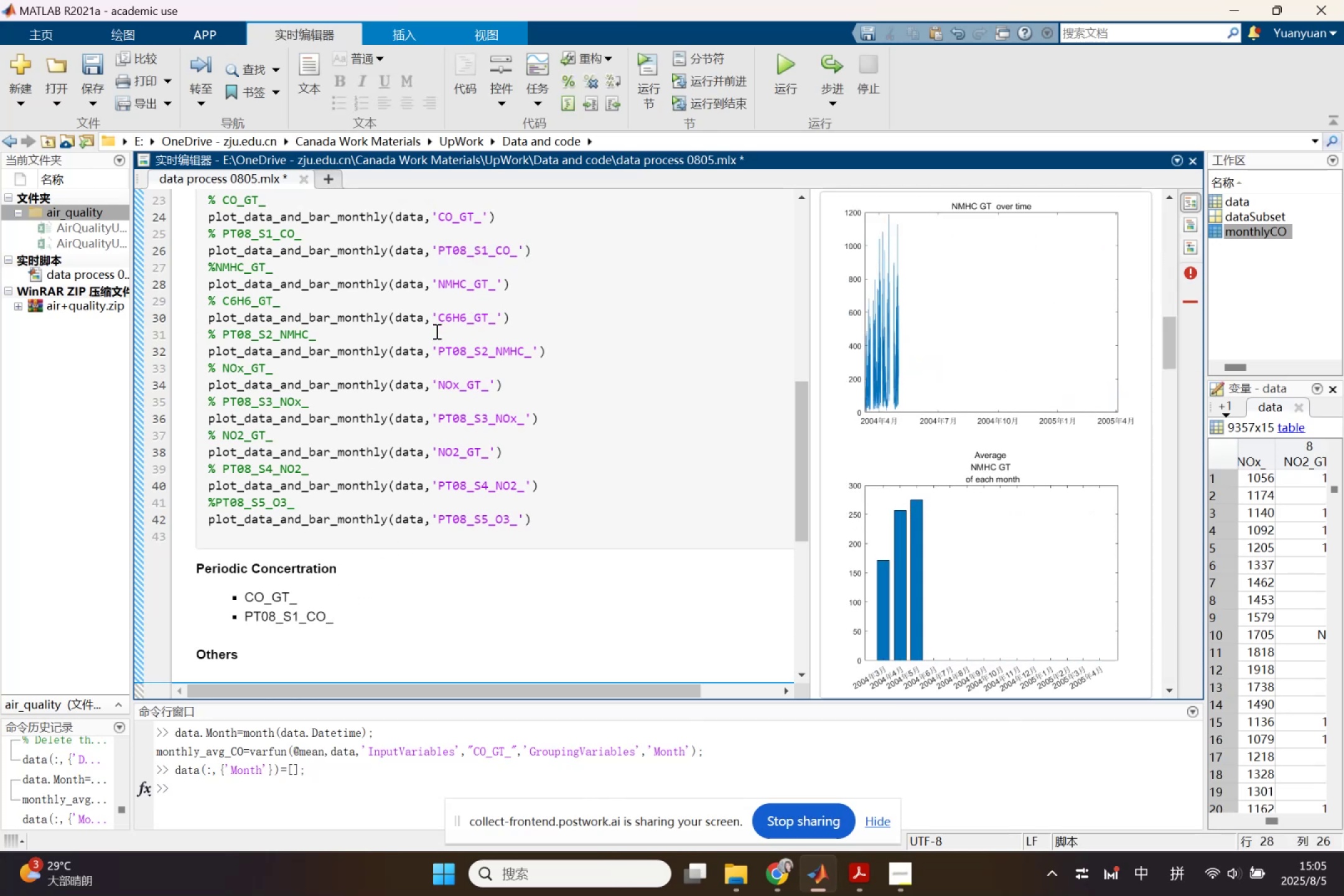 
left_click_drag(start_coordinate=[439, 286], to_coordinate=[493, 291])
 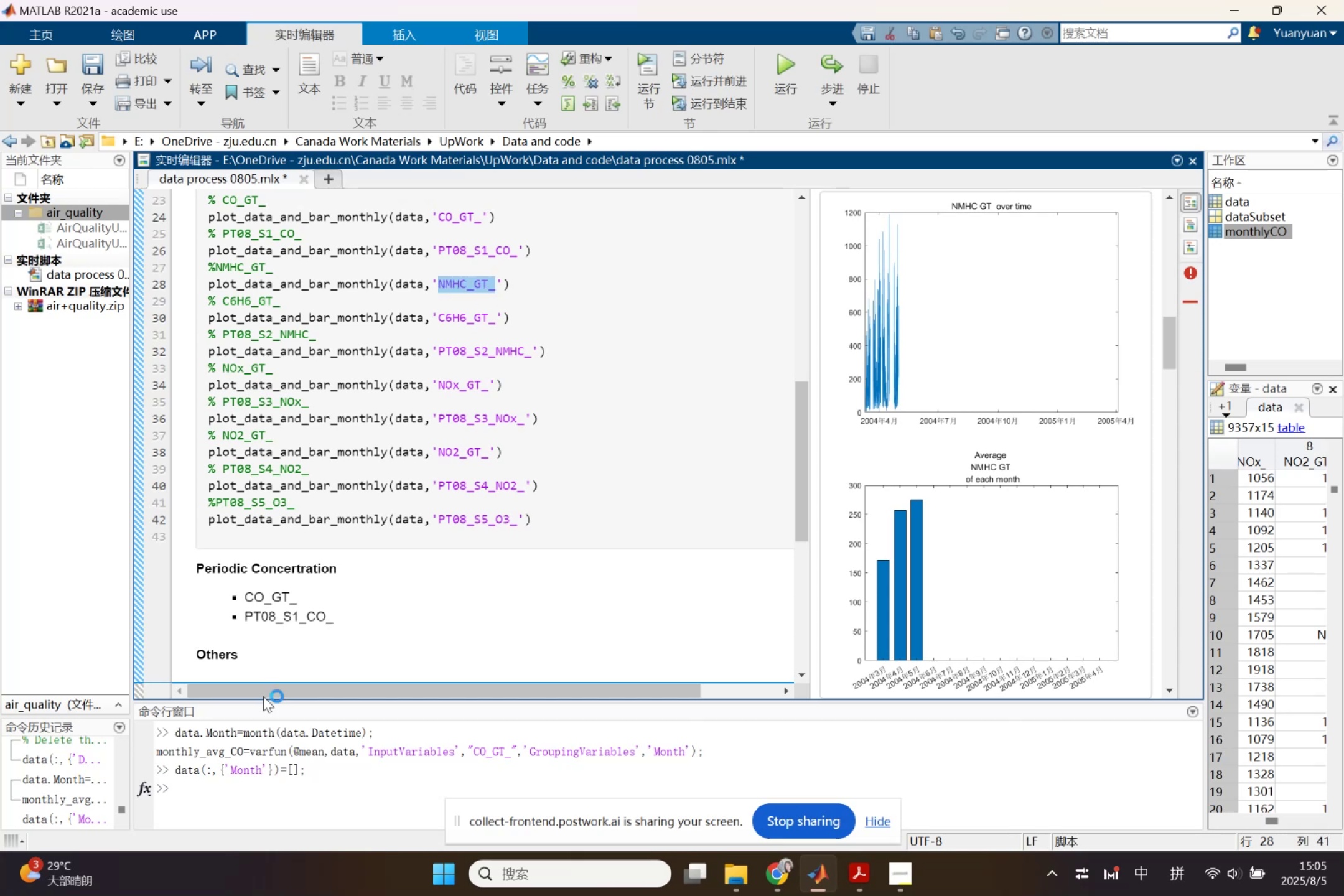 
key(Control+ControlLeft)
 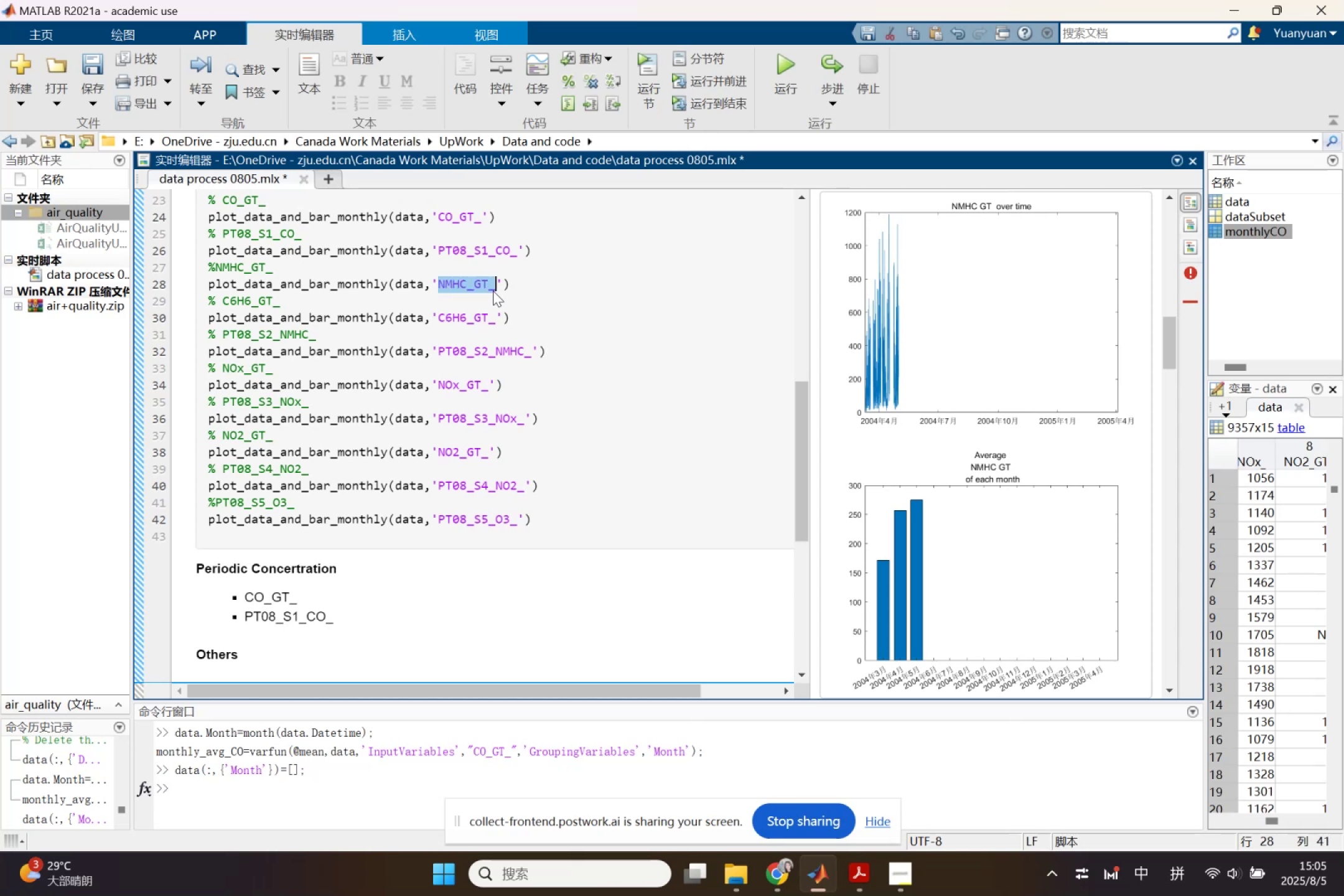 
key(Control+C)
 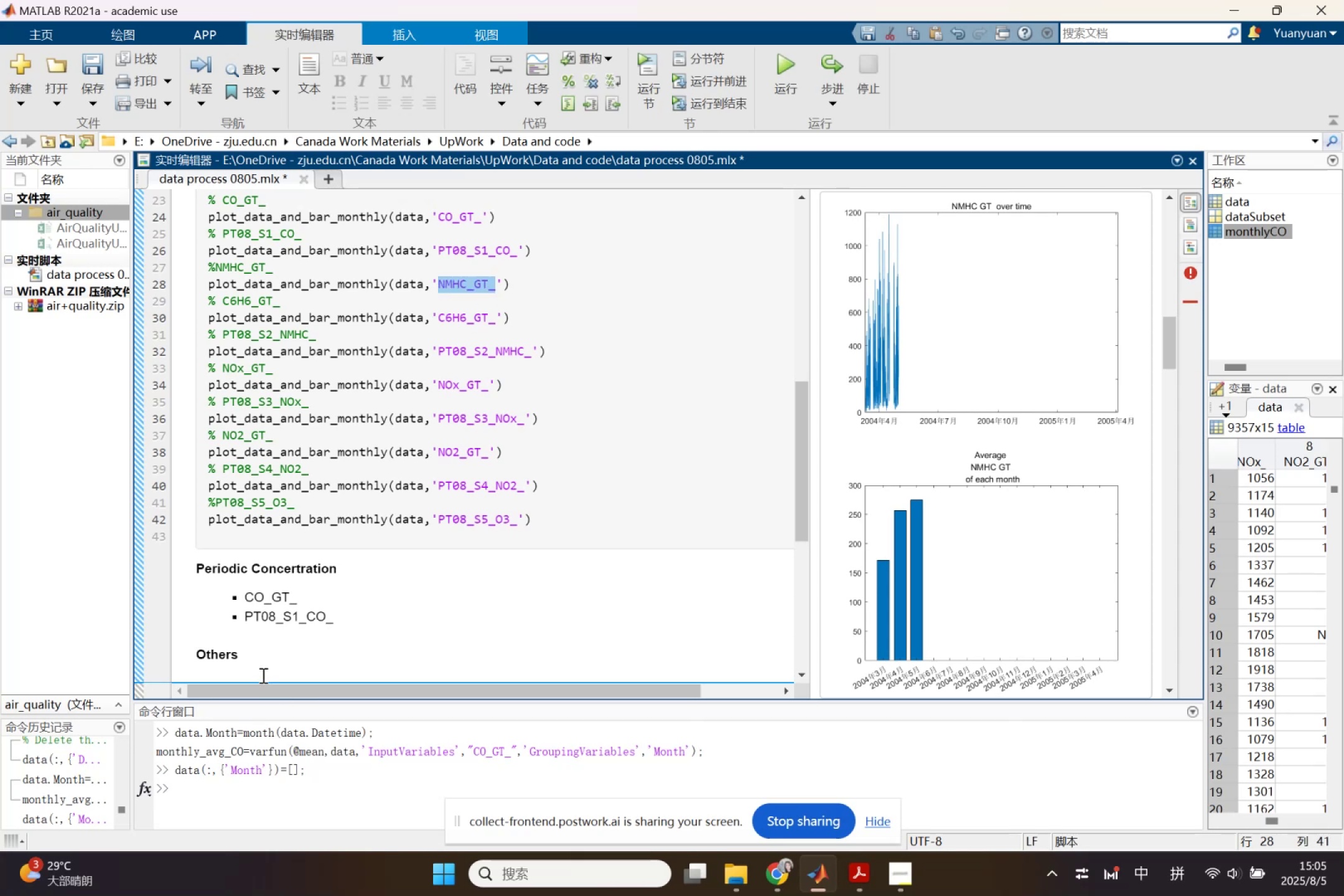 
left_click([264, 663])
 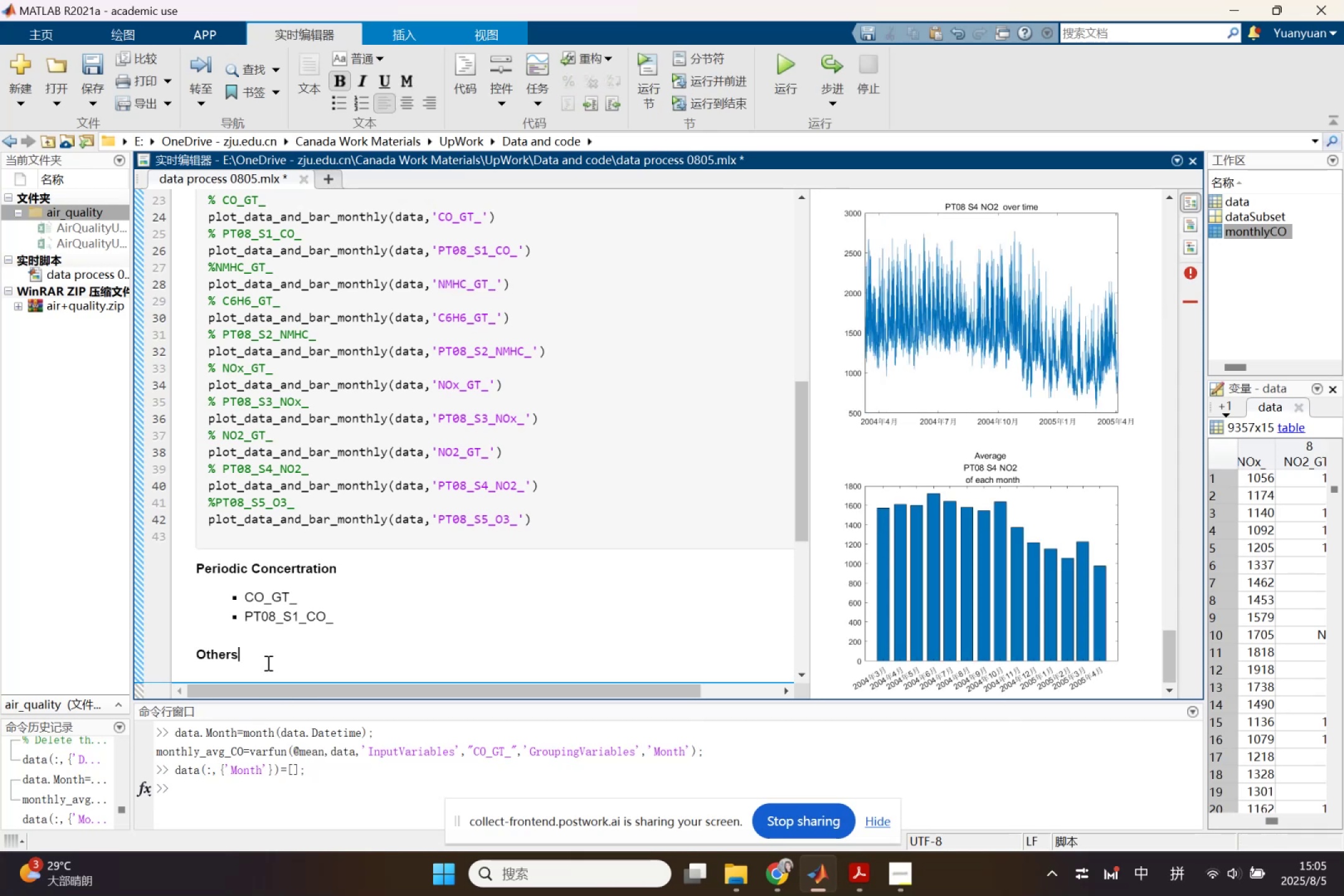 
key(Enter)
 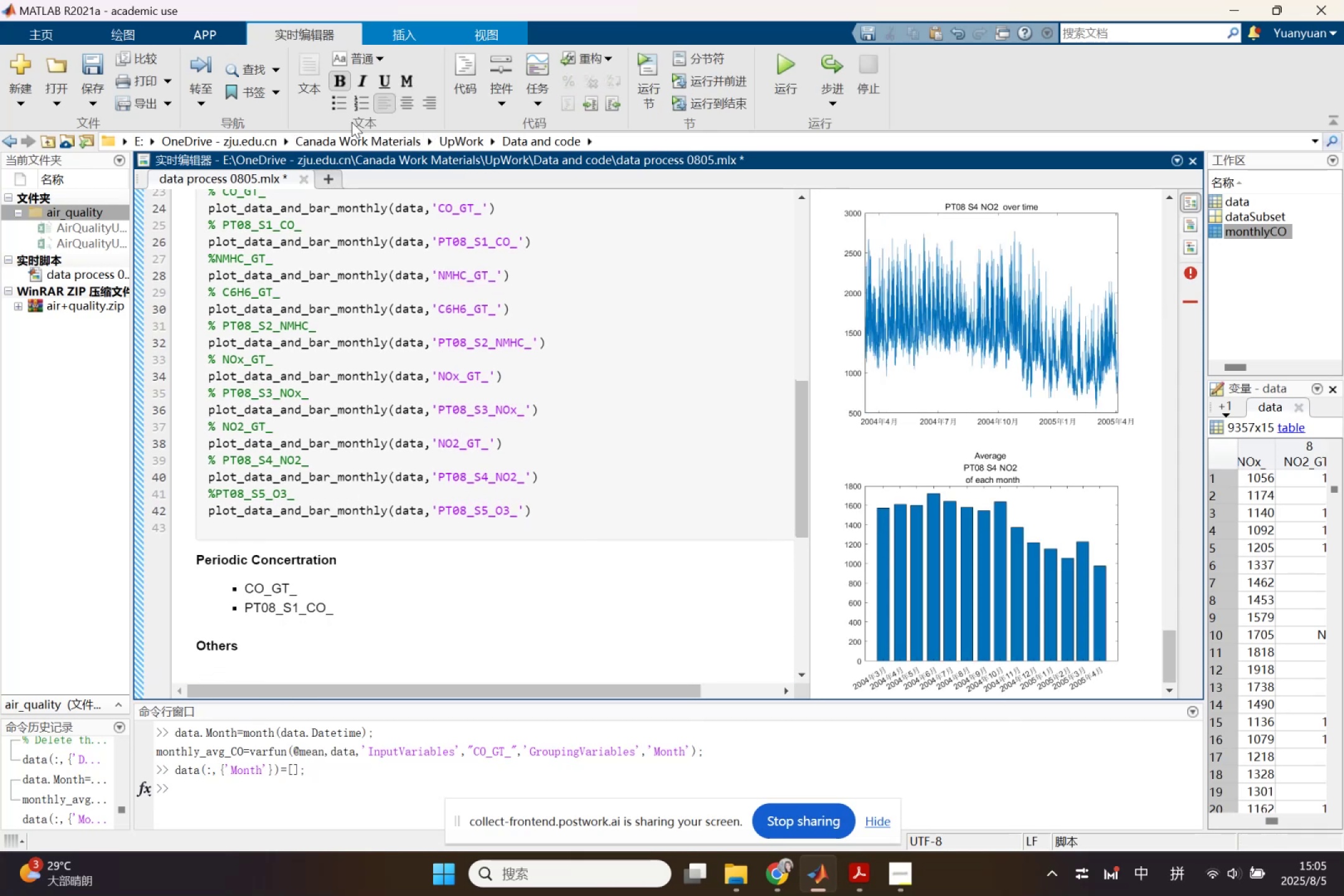 
left_click([338, 101])
 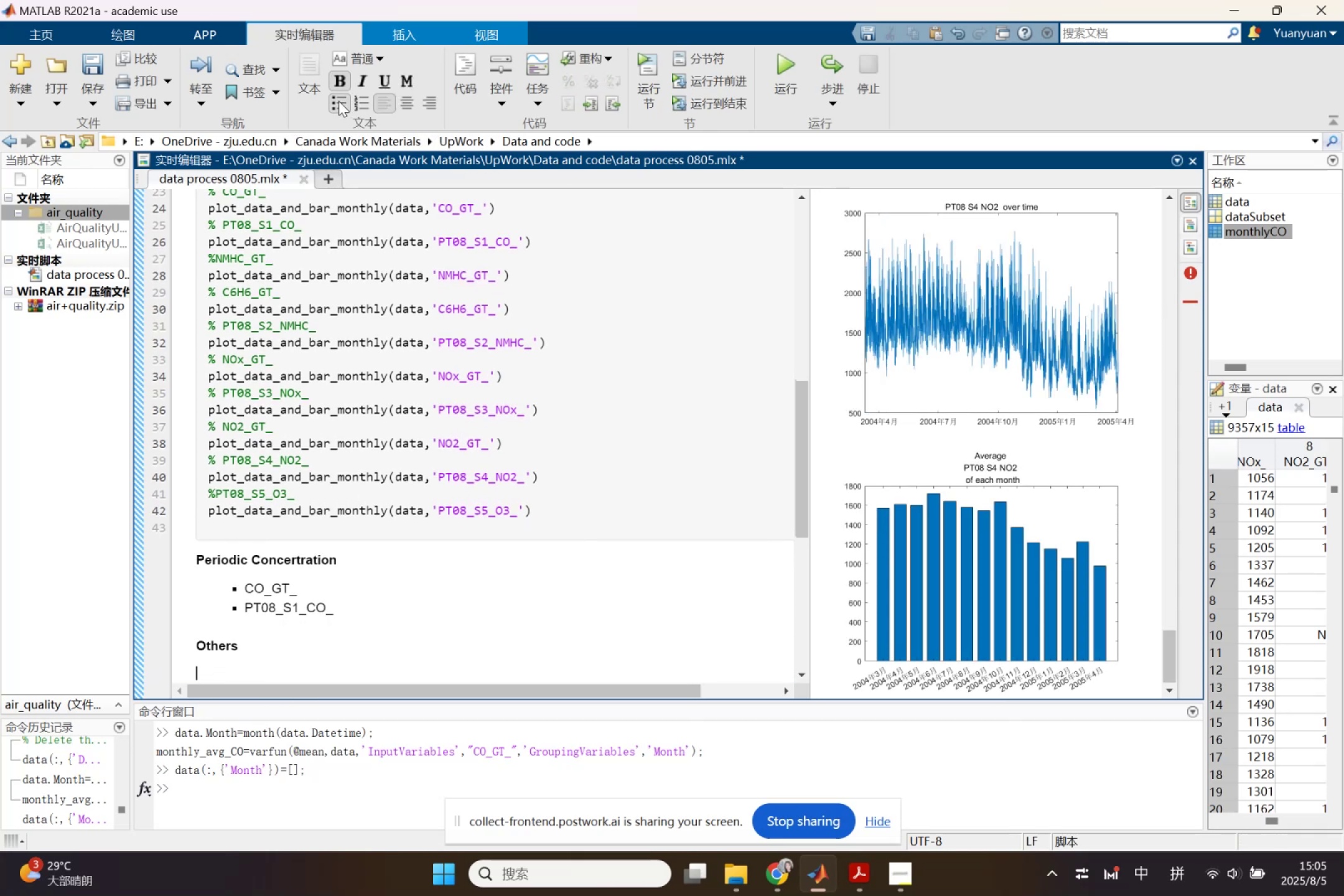 
key(Control+V)
 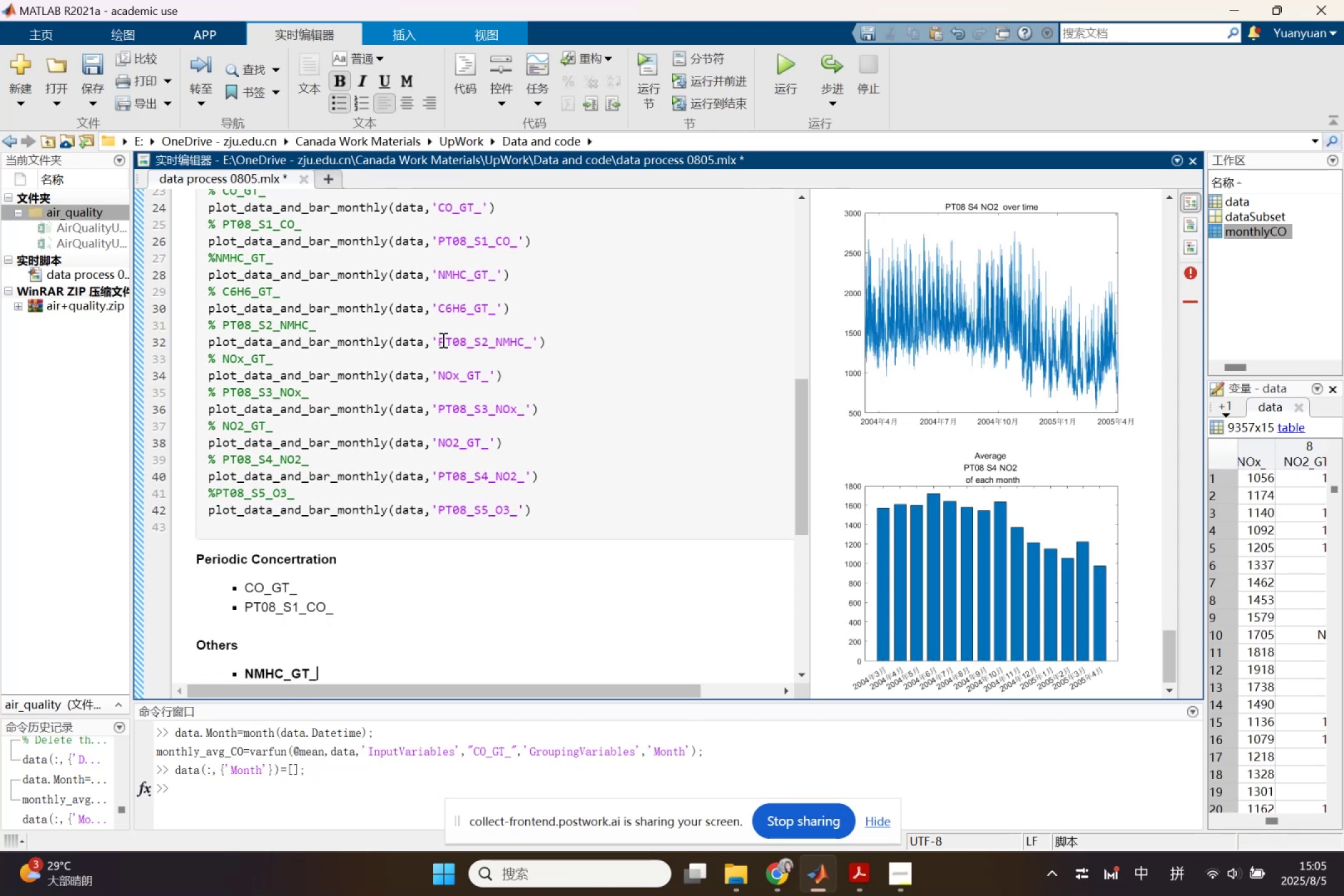 
left_click([452, 306])
 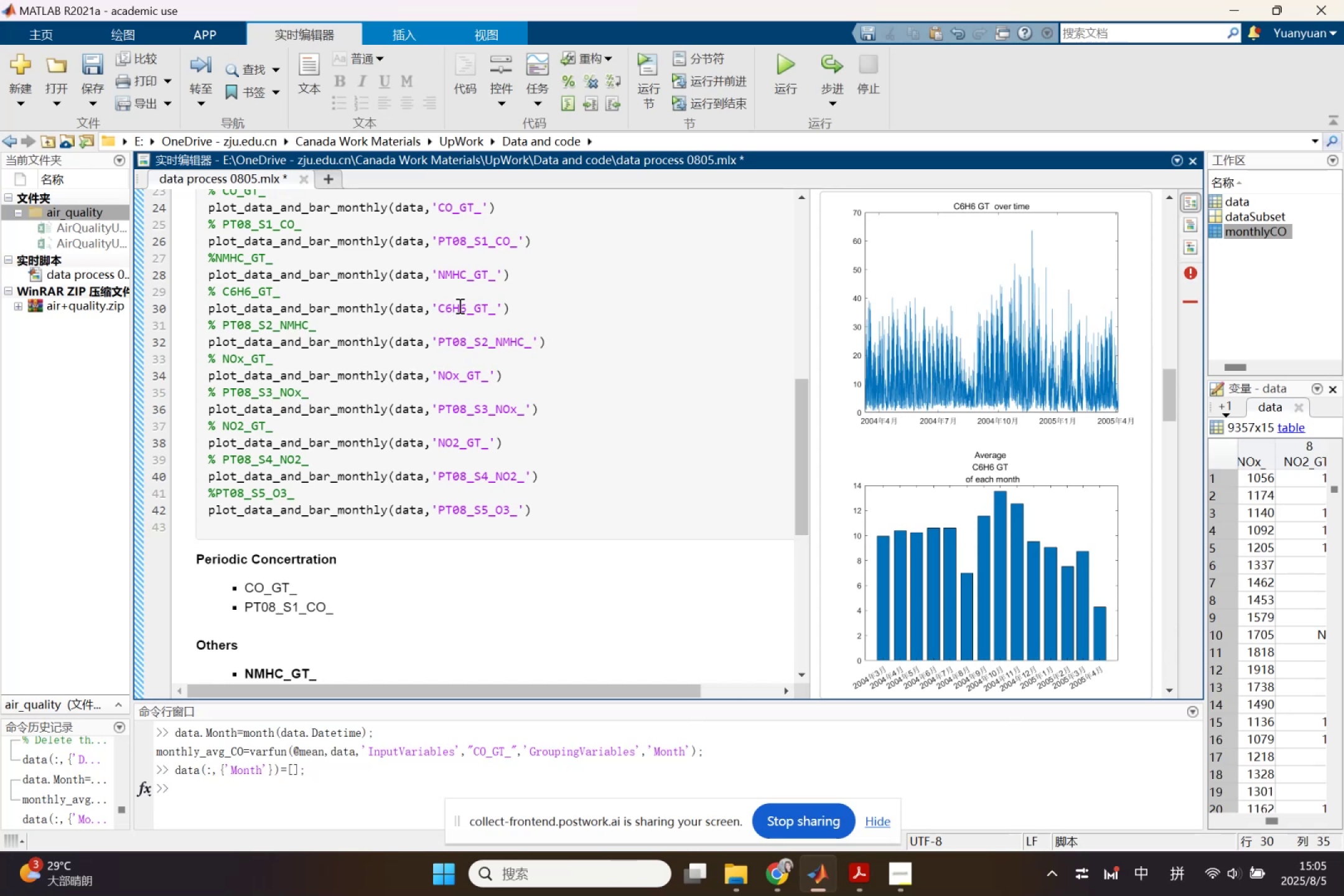 
wait(10.54)
 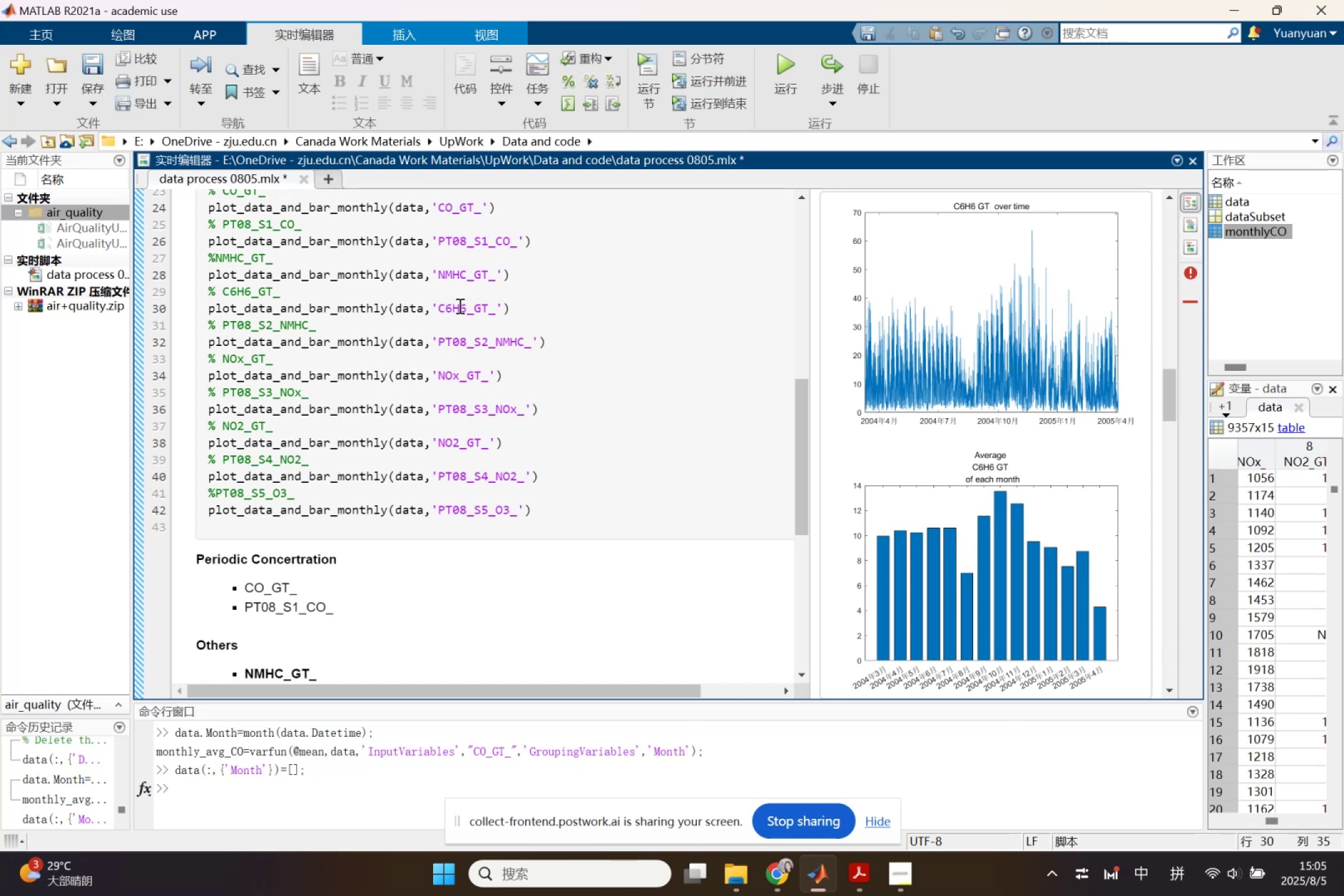 
left_click_drag(start_coordinate=[444, 304], to_coordinate=[449, 306])
 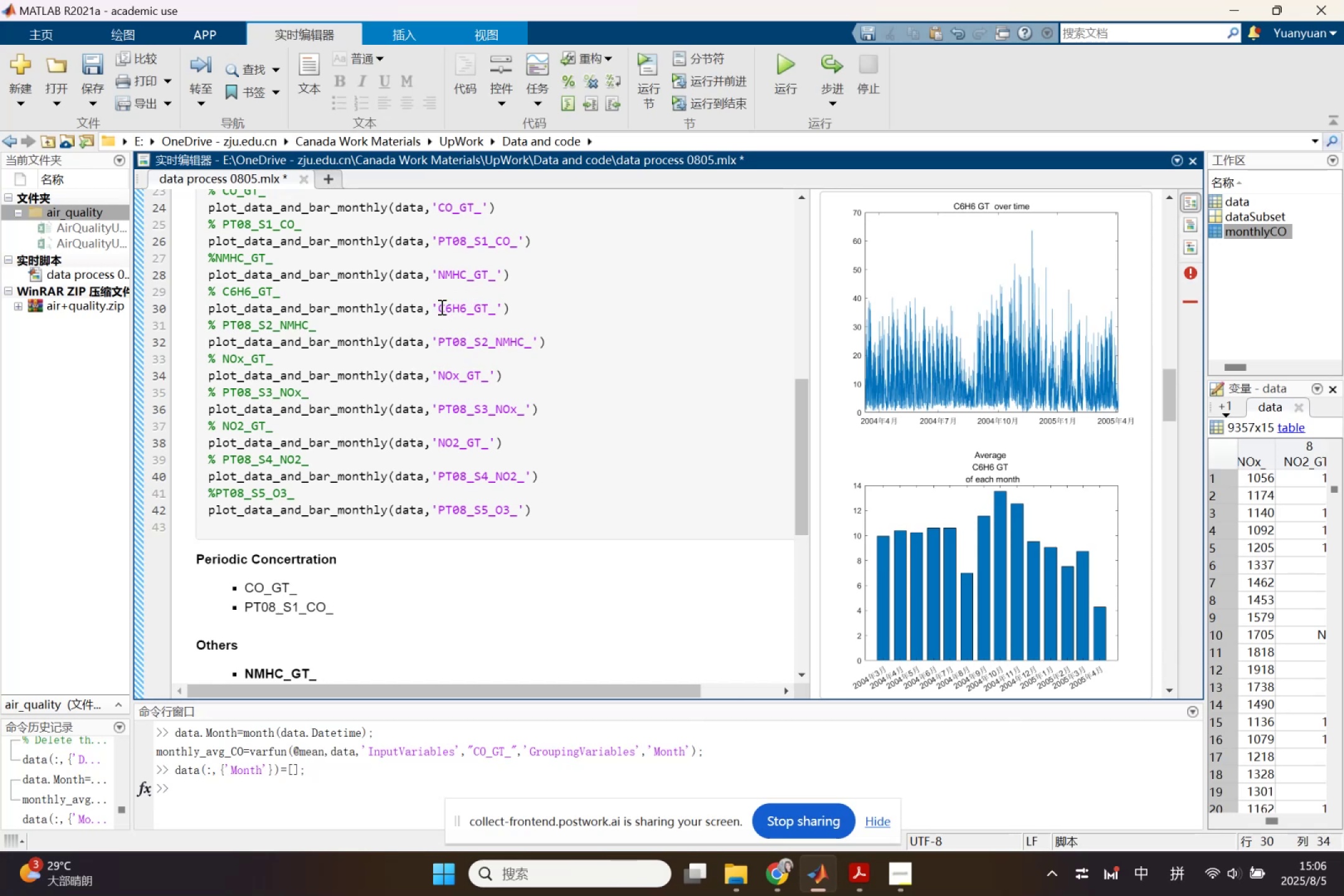 
left_click_drag(start_coordinate=[438, 307], to_coordinate=[496, 307])
 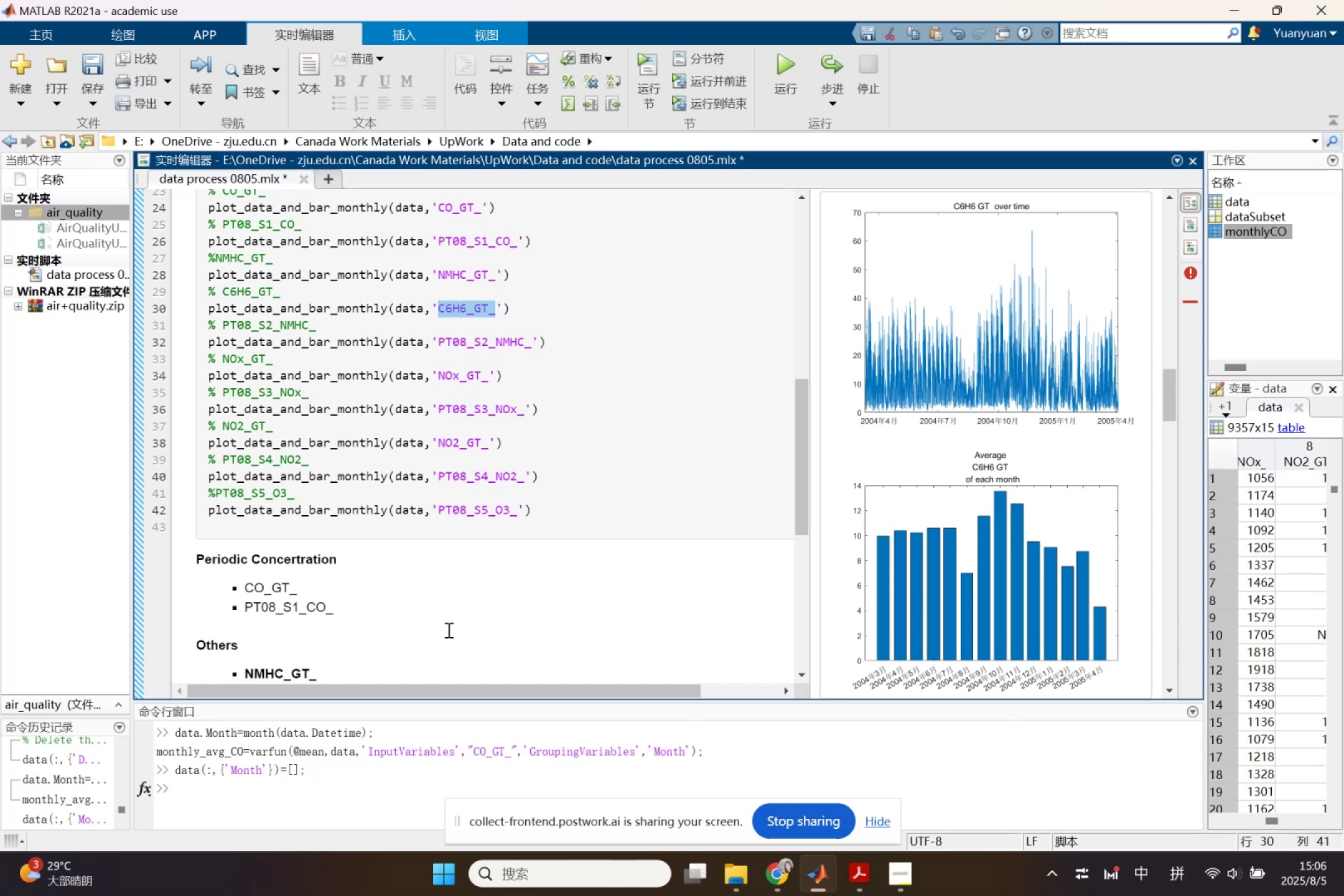 
key(Control+ControlLeft)
 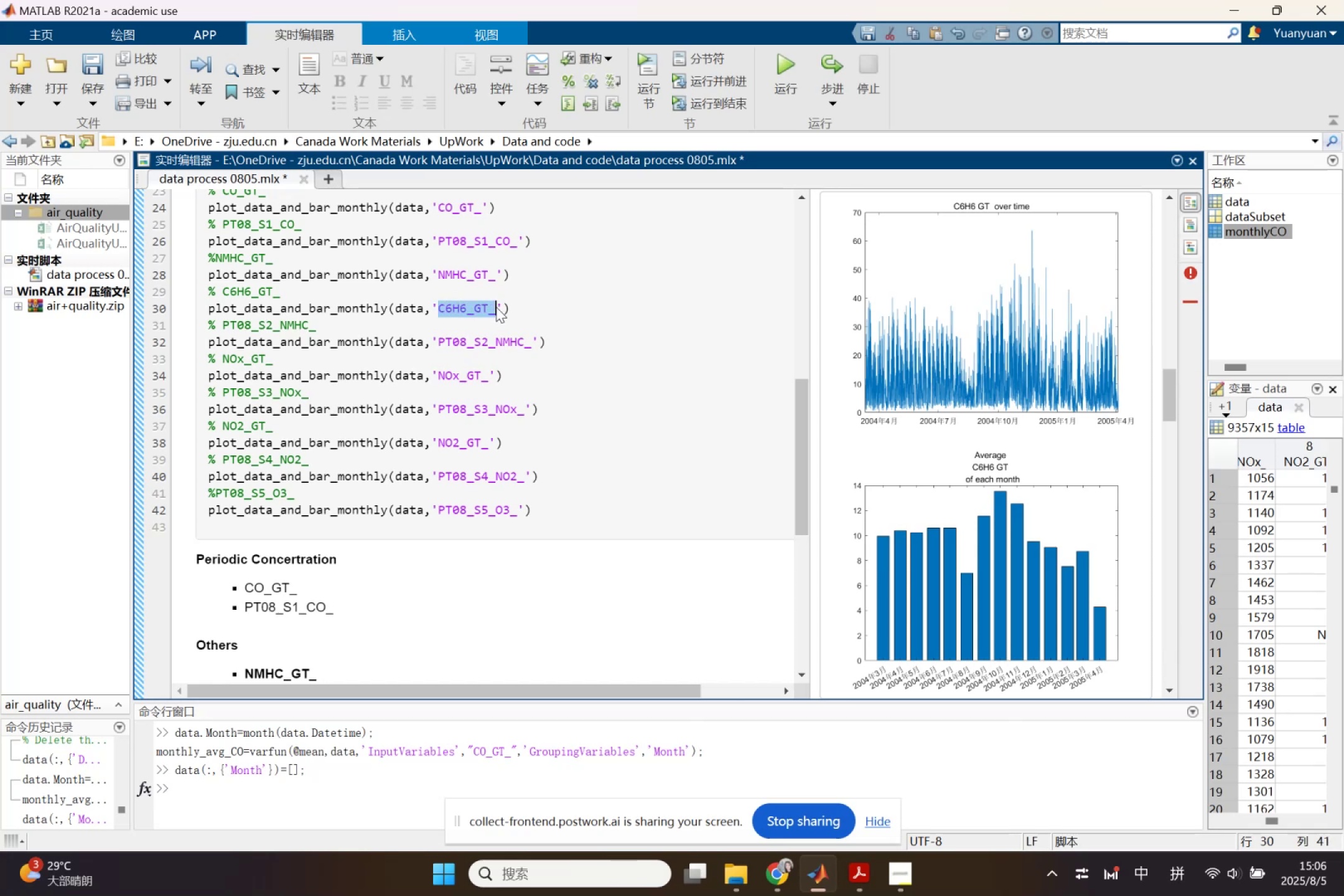 
key(Control+C)
 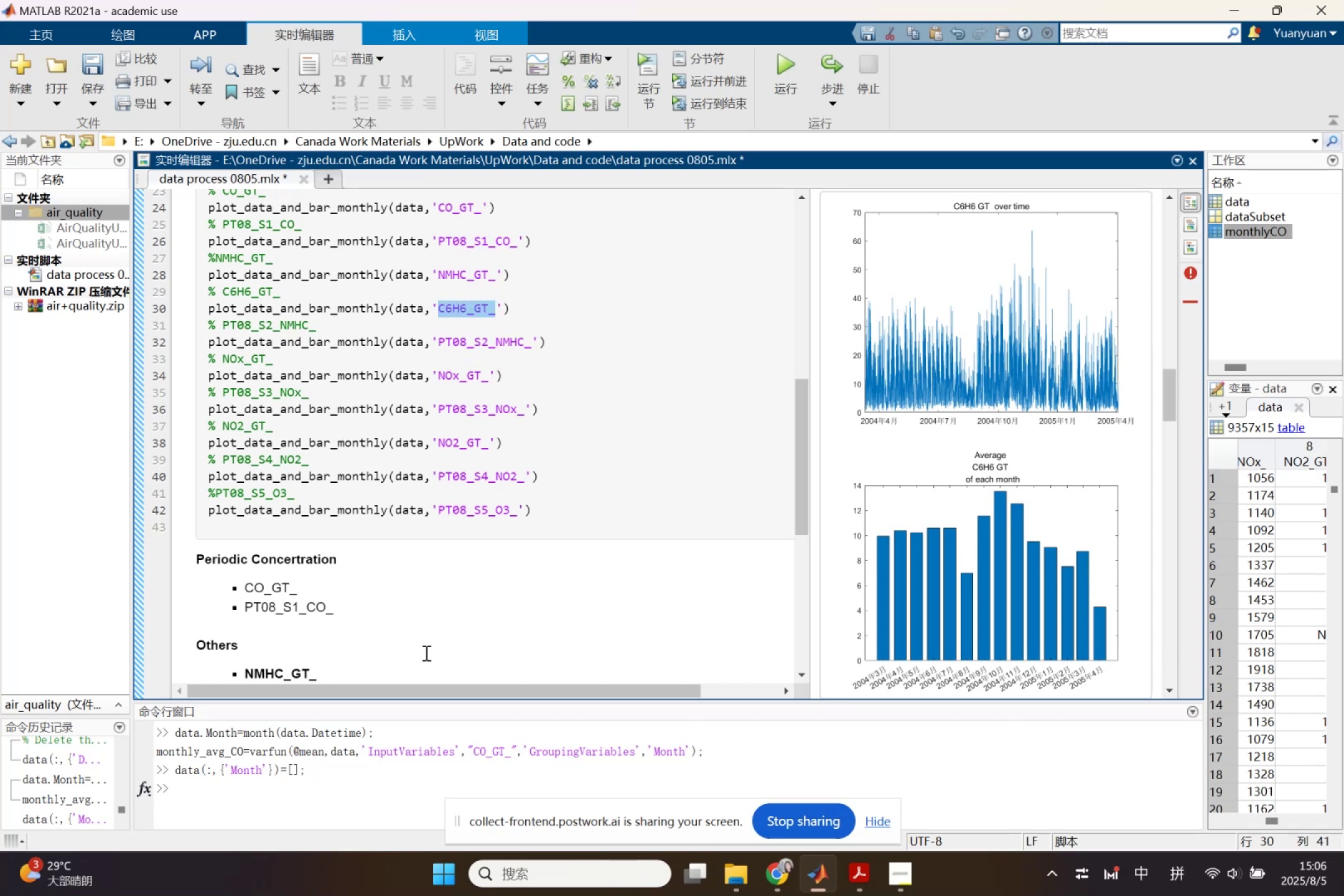 
left_click([421, 665])
 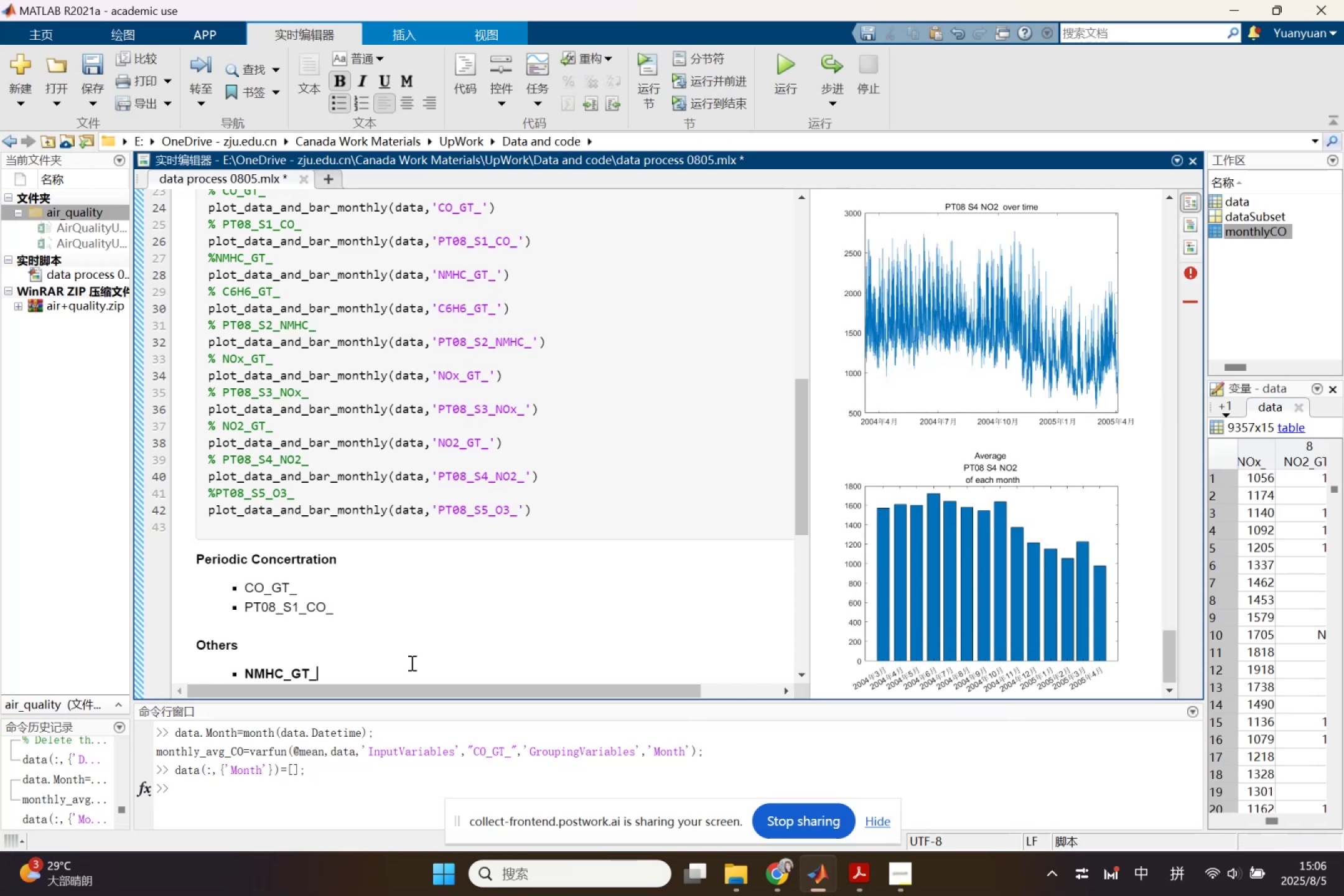 
key(Enter)
 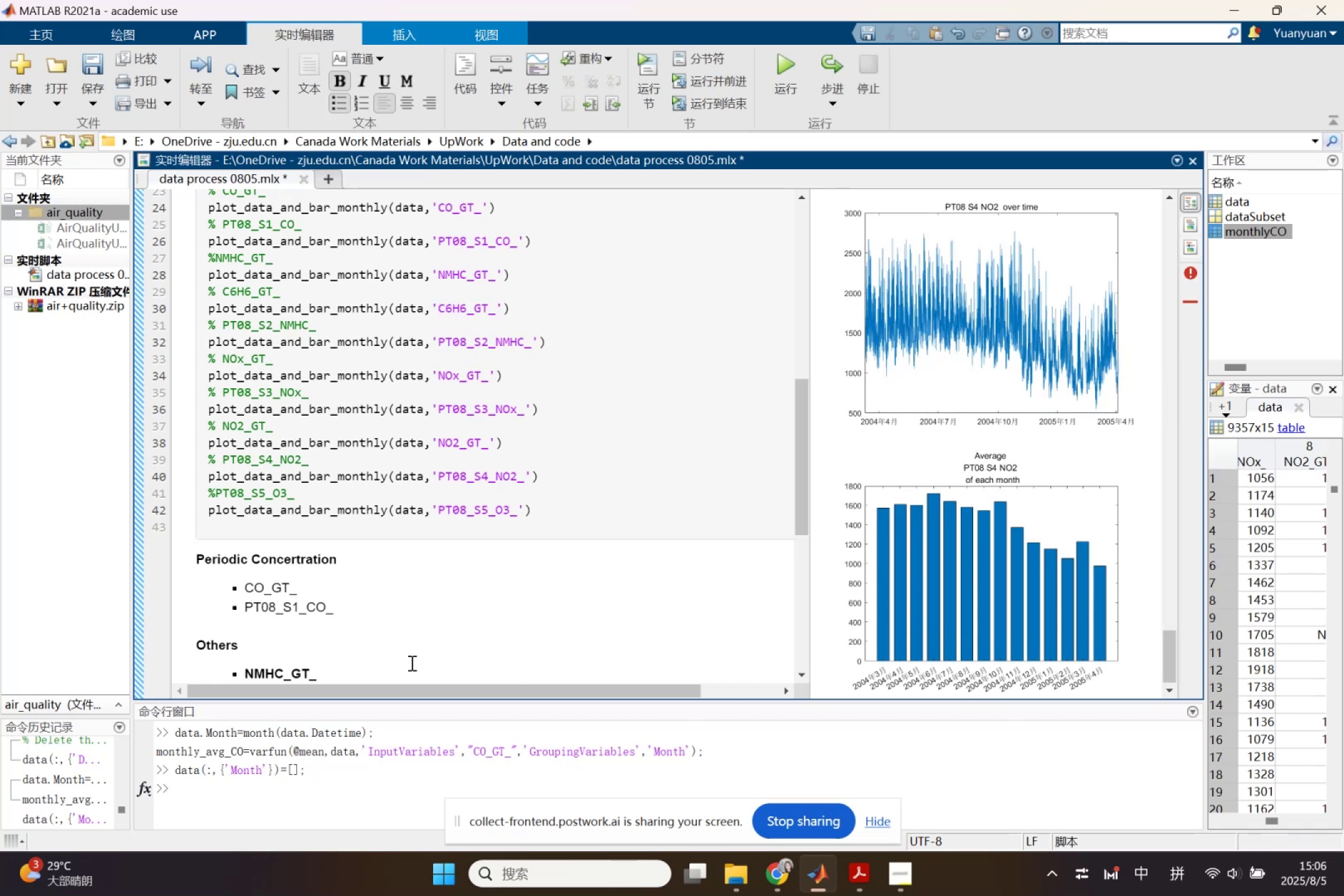 
key(Control+ControlLeft)
 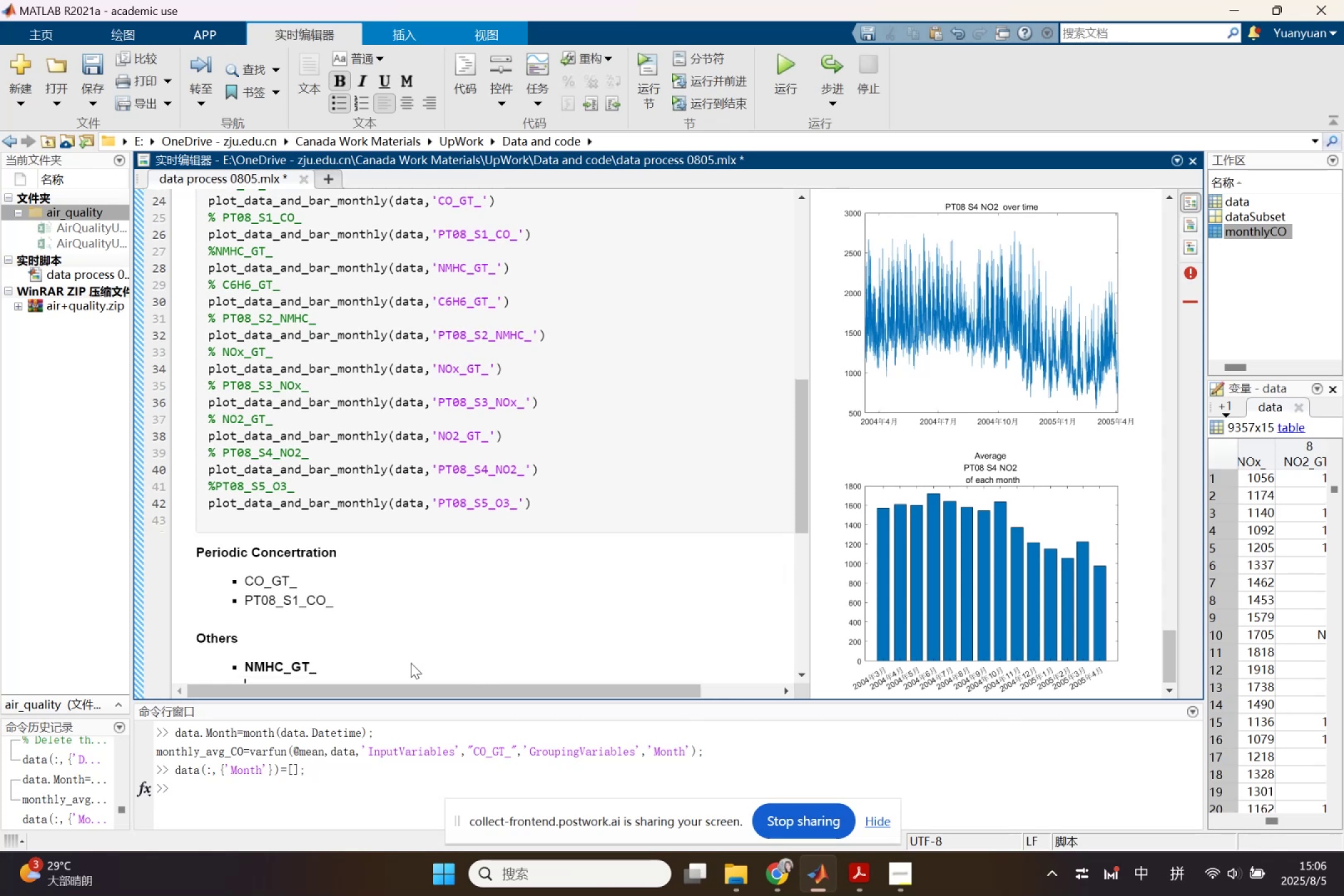 
key(Control+V)
 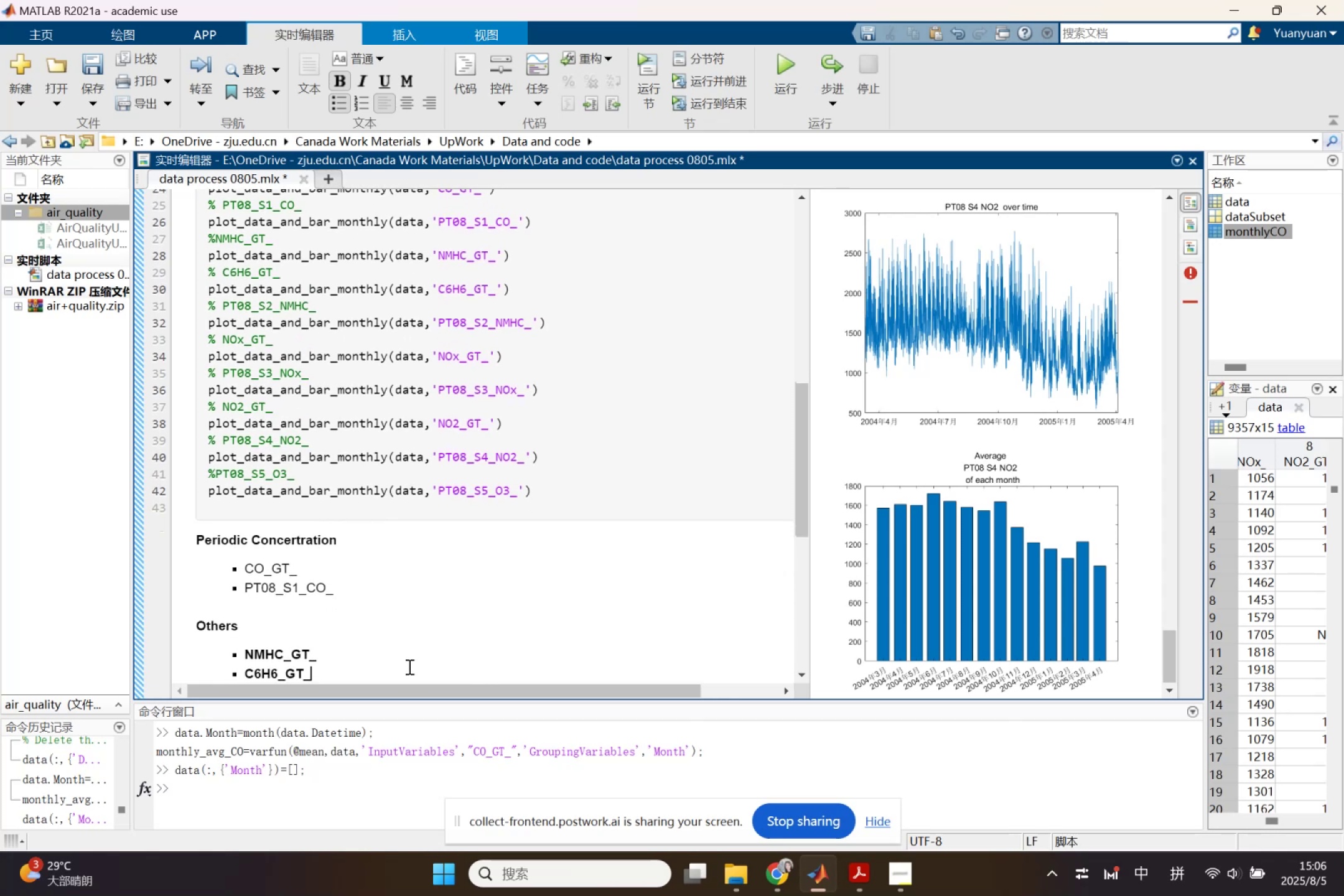 
left_click_drag(start_coordinate=[330, 678], to_coordinate=[243, 650])
 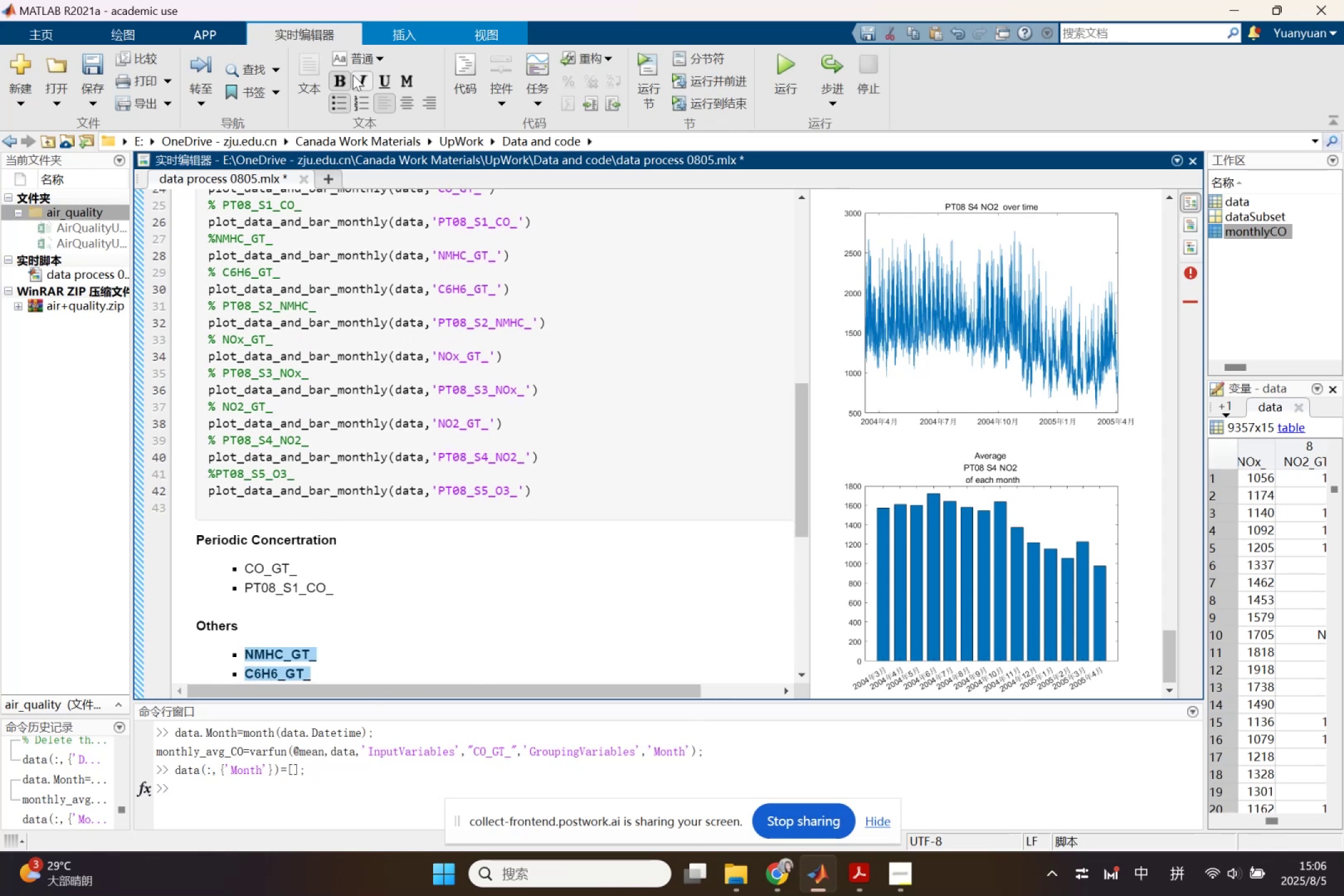 
left_click([331, 82])
 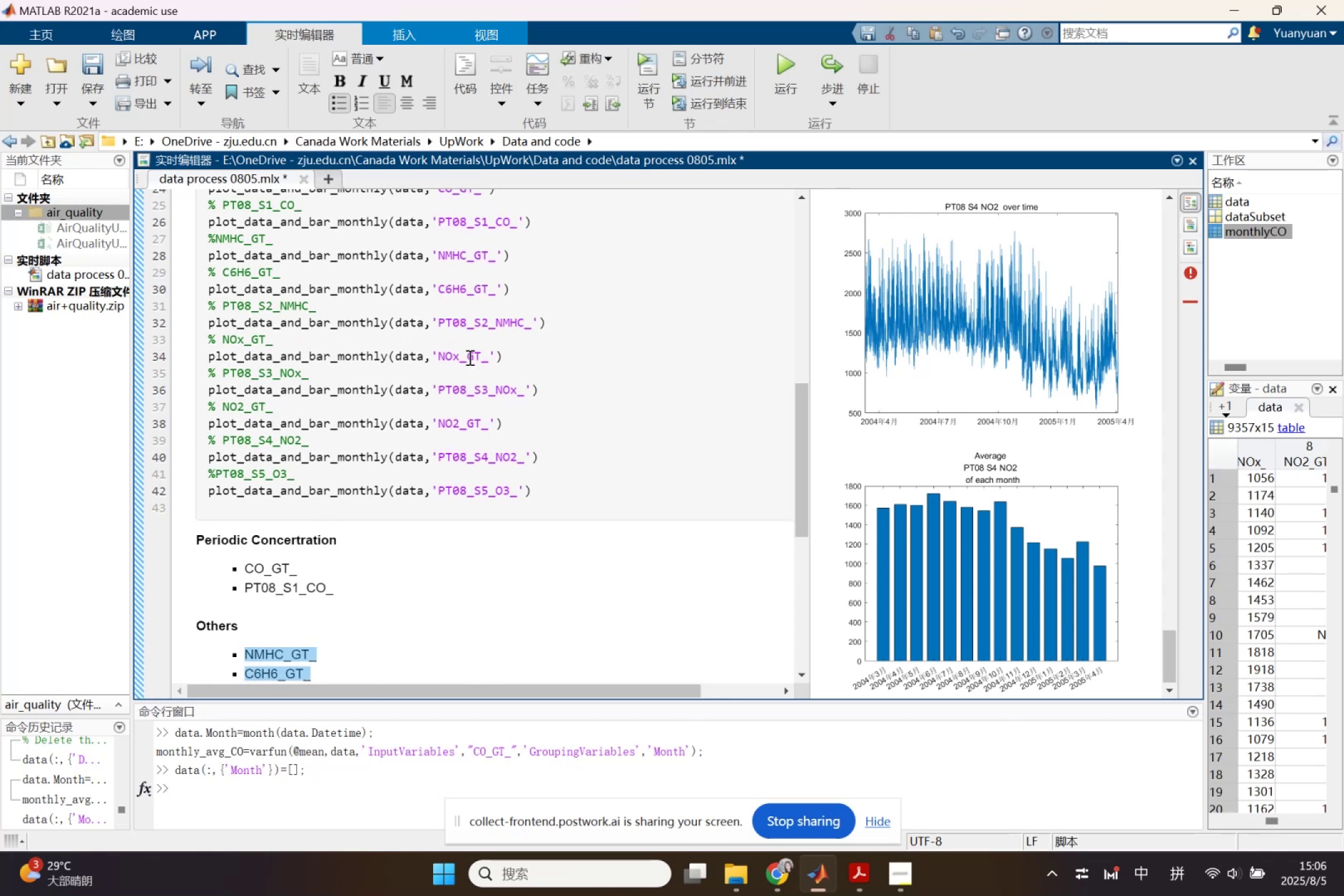 
left_click([463, 313])
 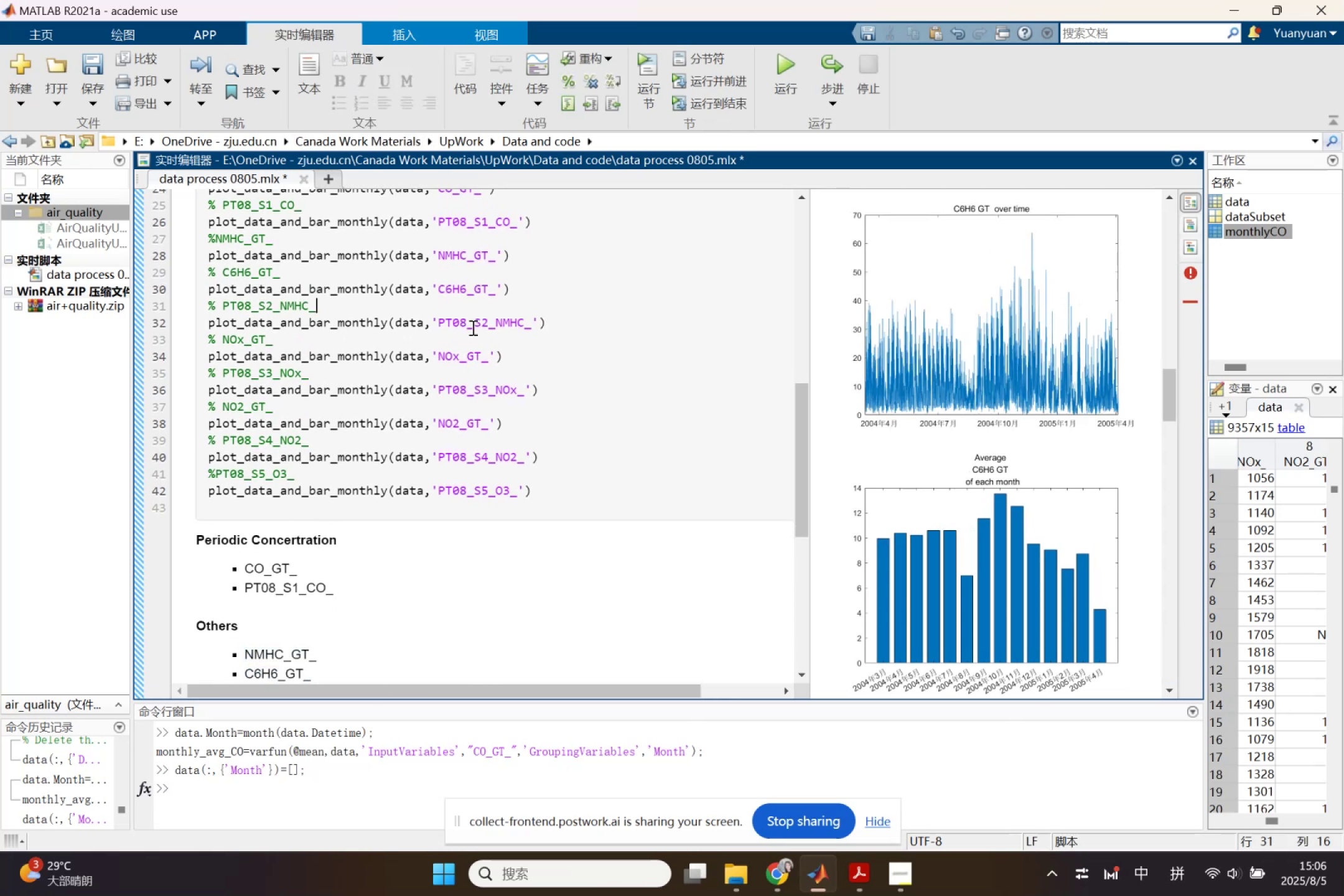 
left_click_drag(start_coordinate=[436, 320], to_coordinate=[529, 319])
 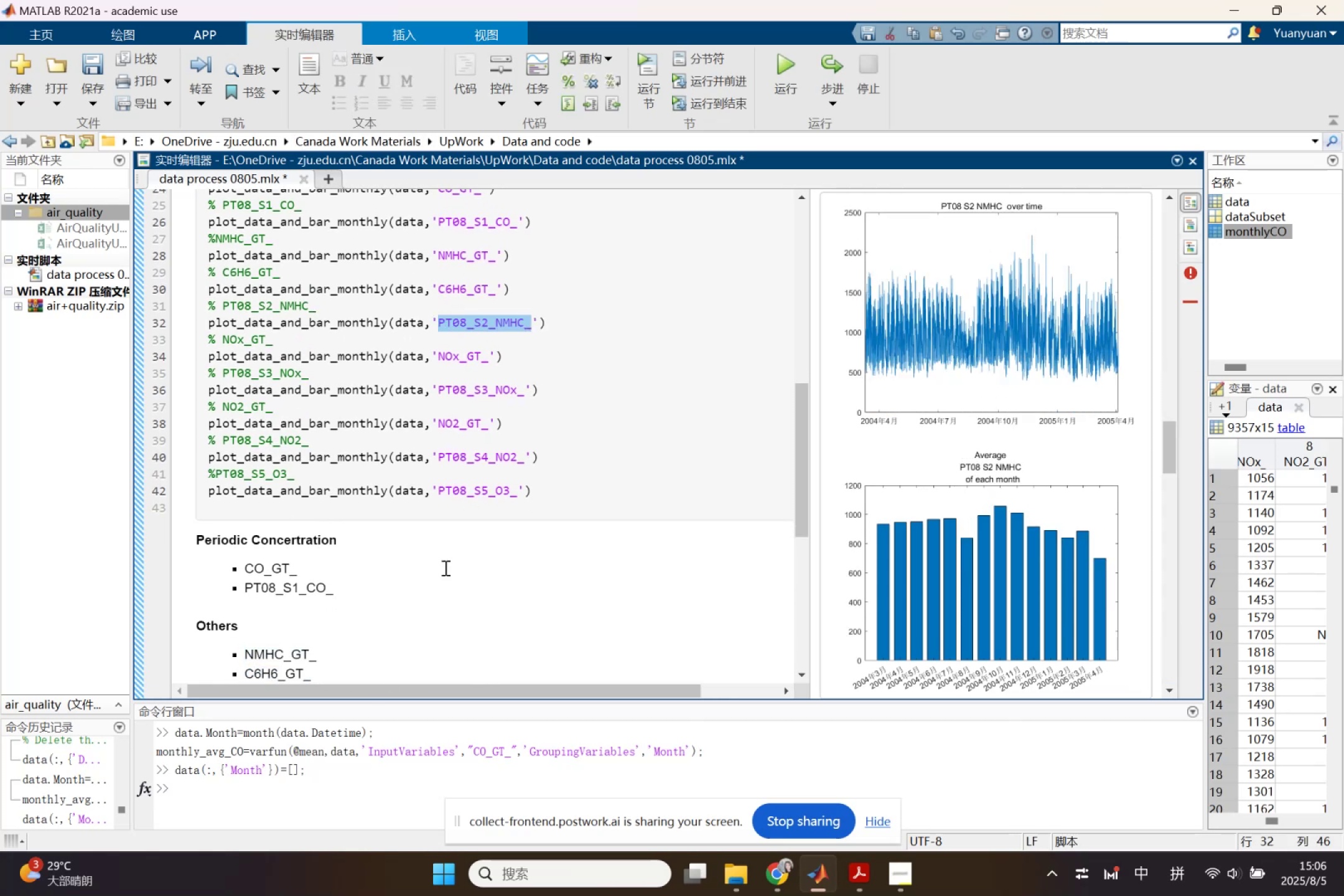 
key(Control+C)
 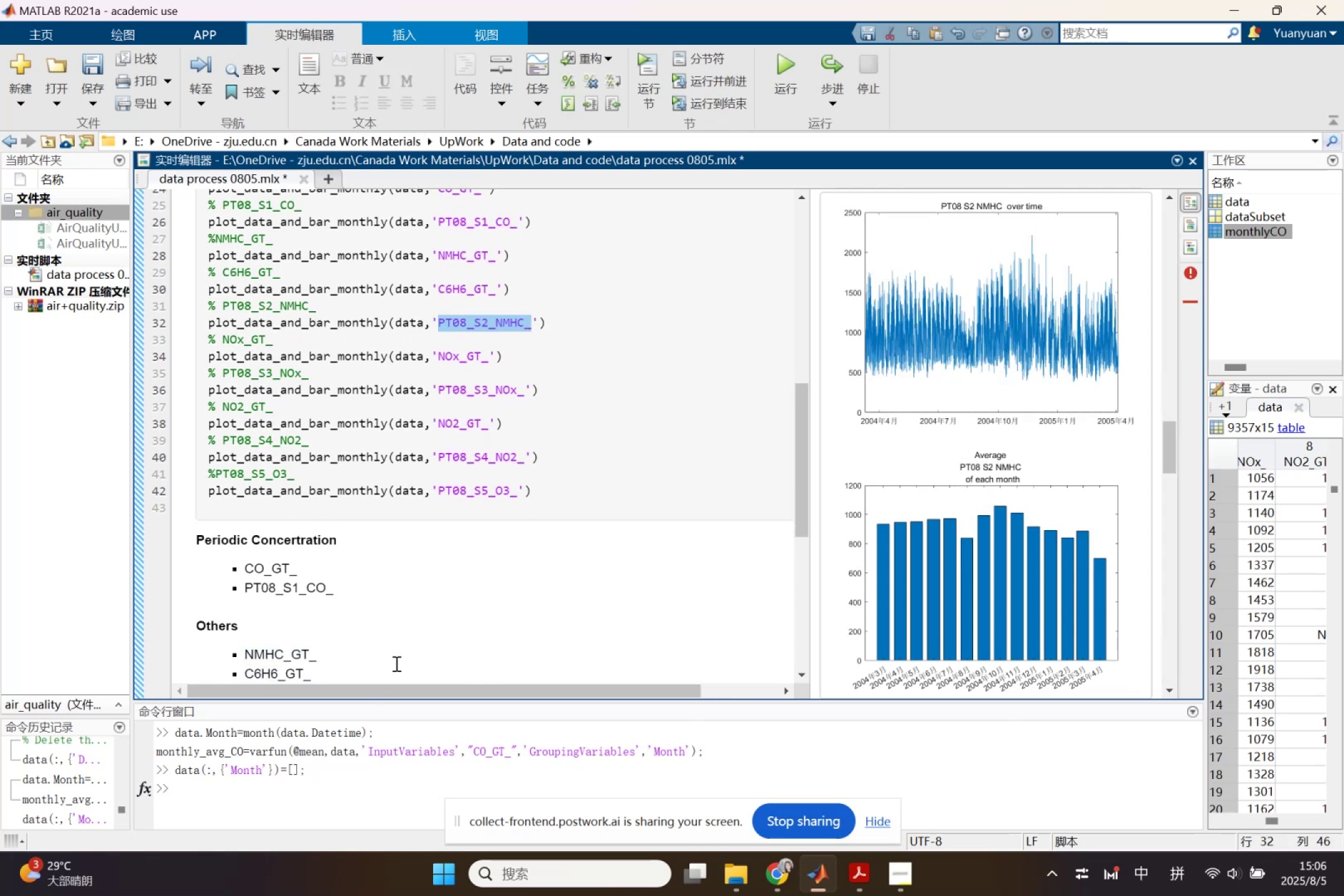 
left_click([390, 682])
 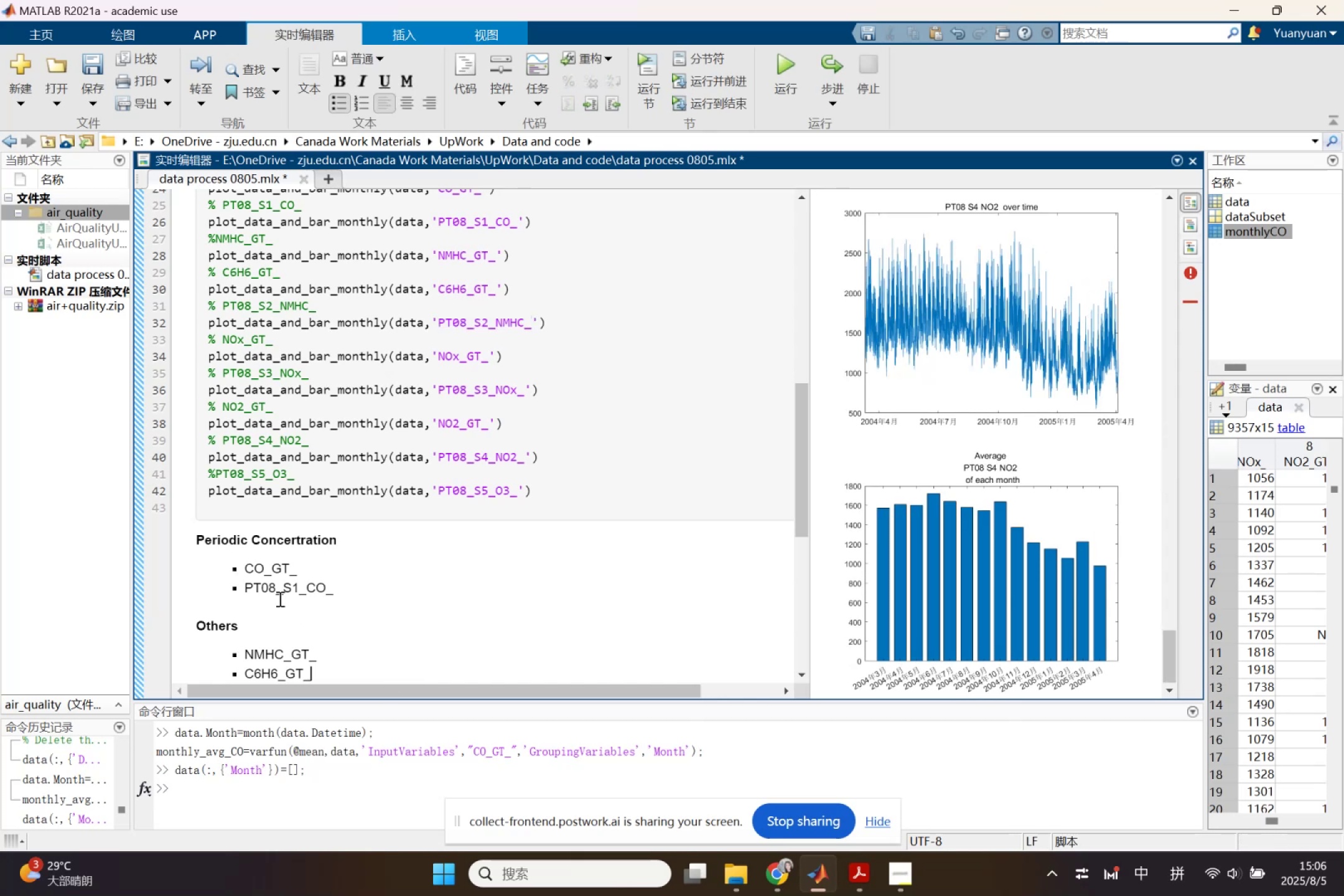 
key(Enter)
 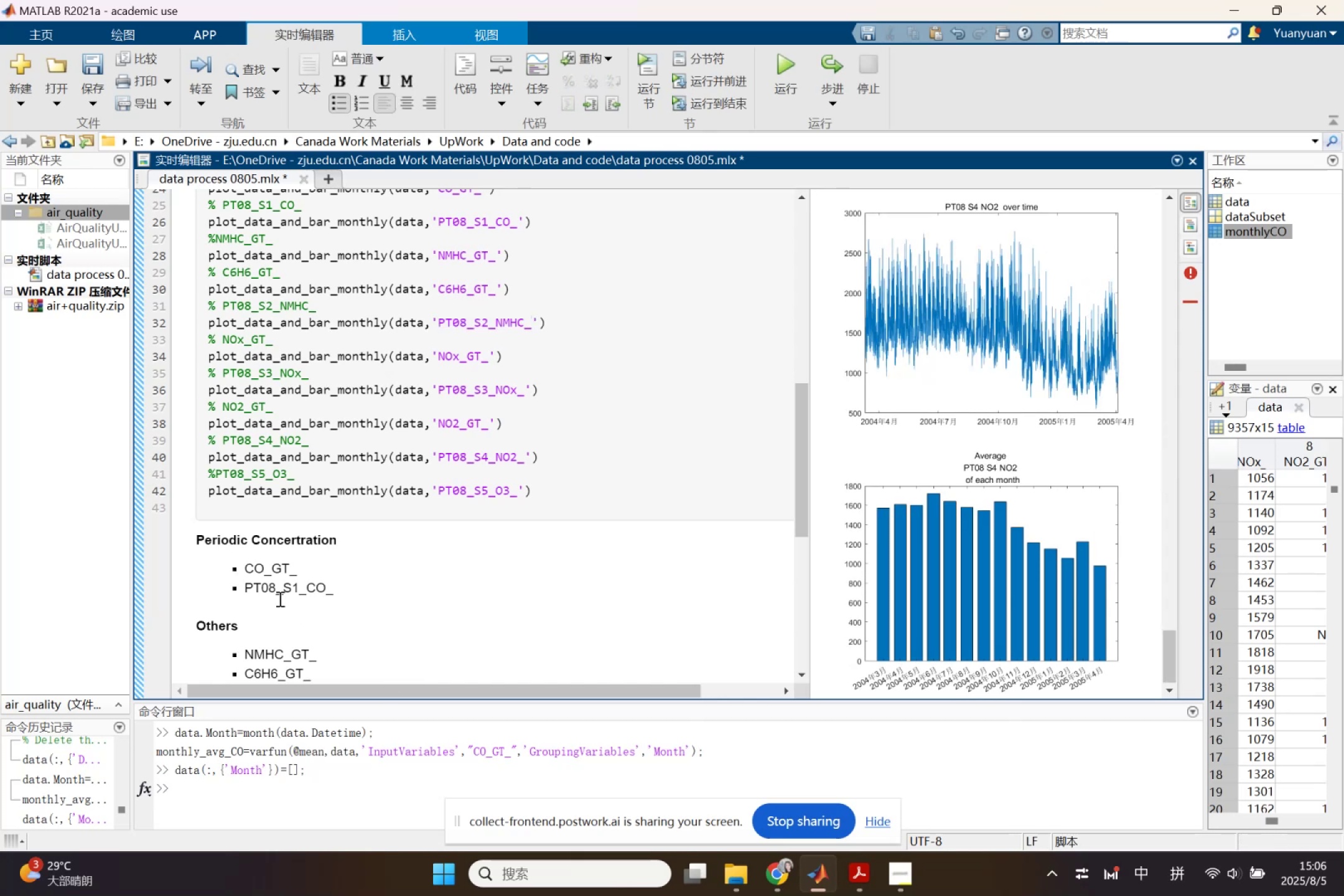 
key(Control+V)
 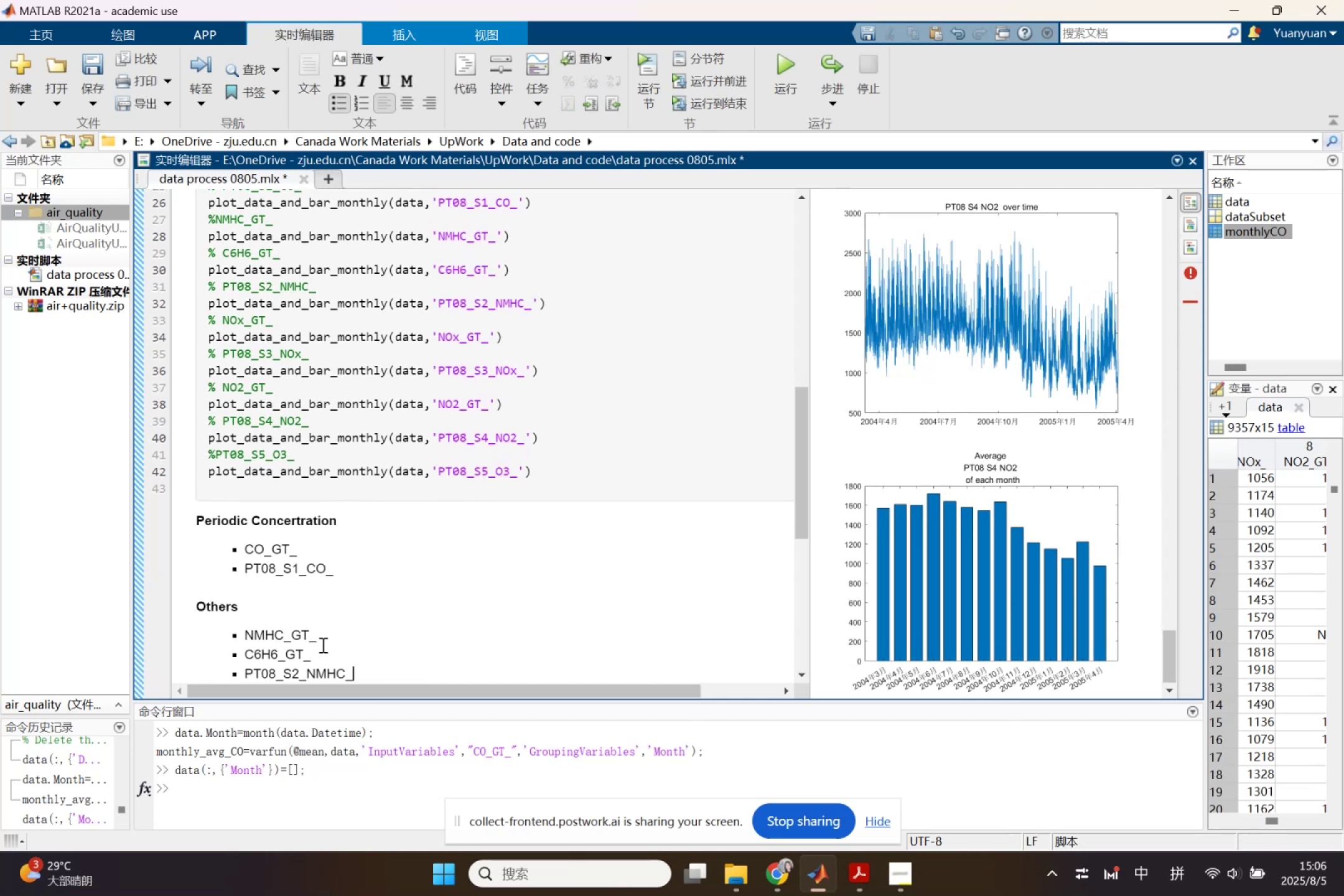 
left_click([336, 635])
 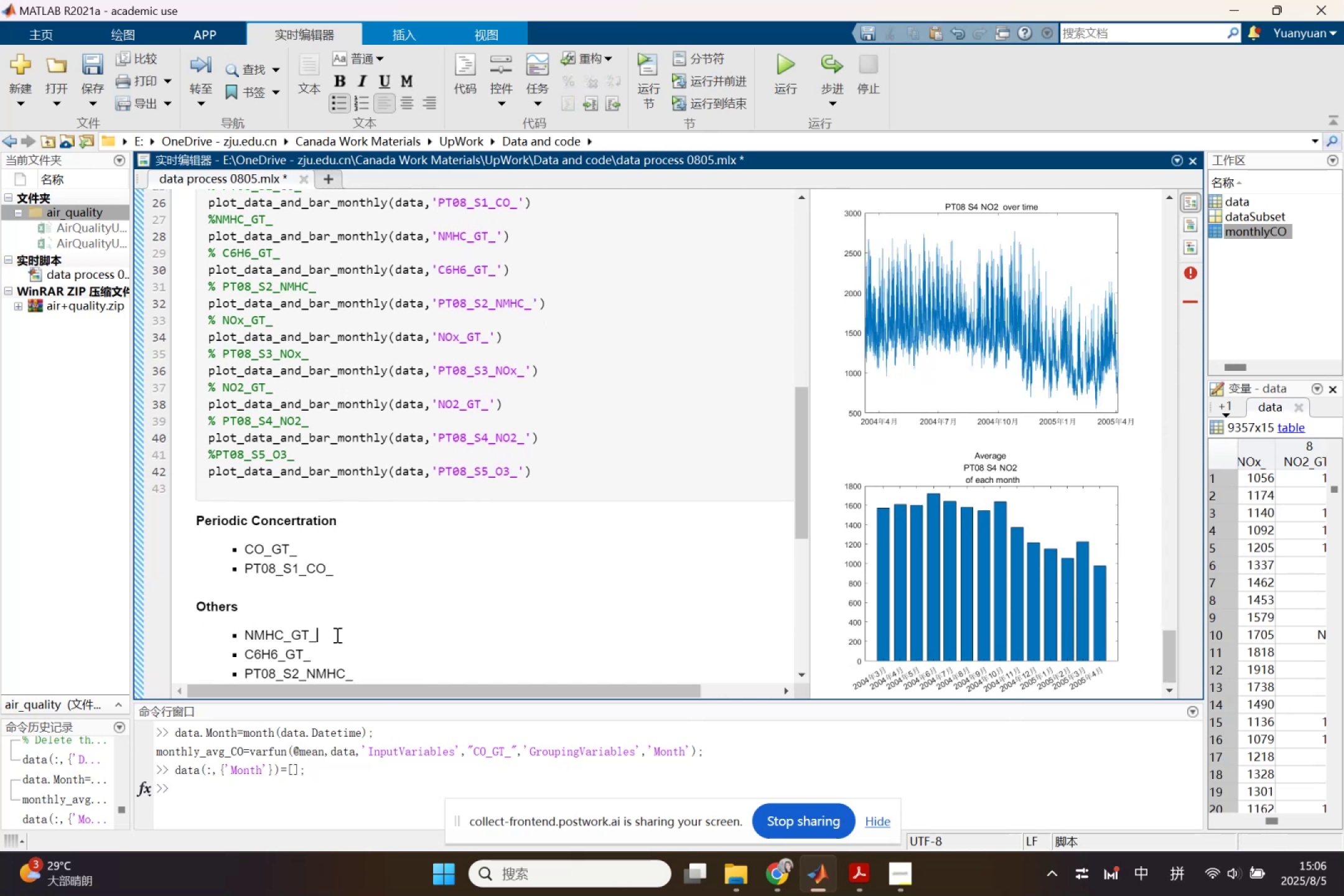 
key(Space)
 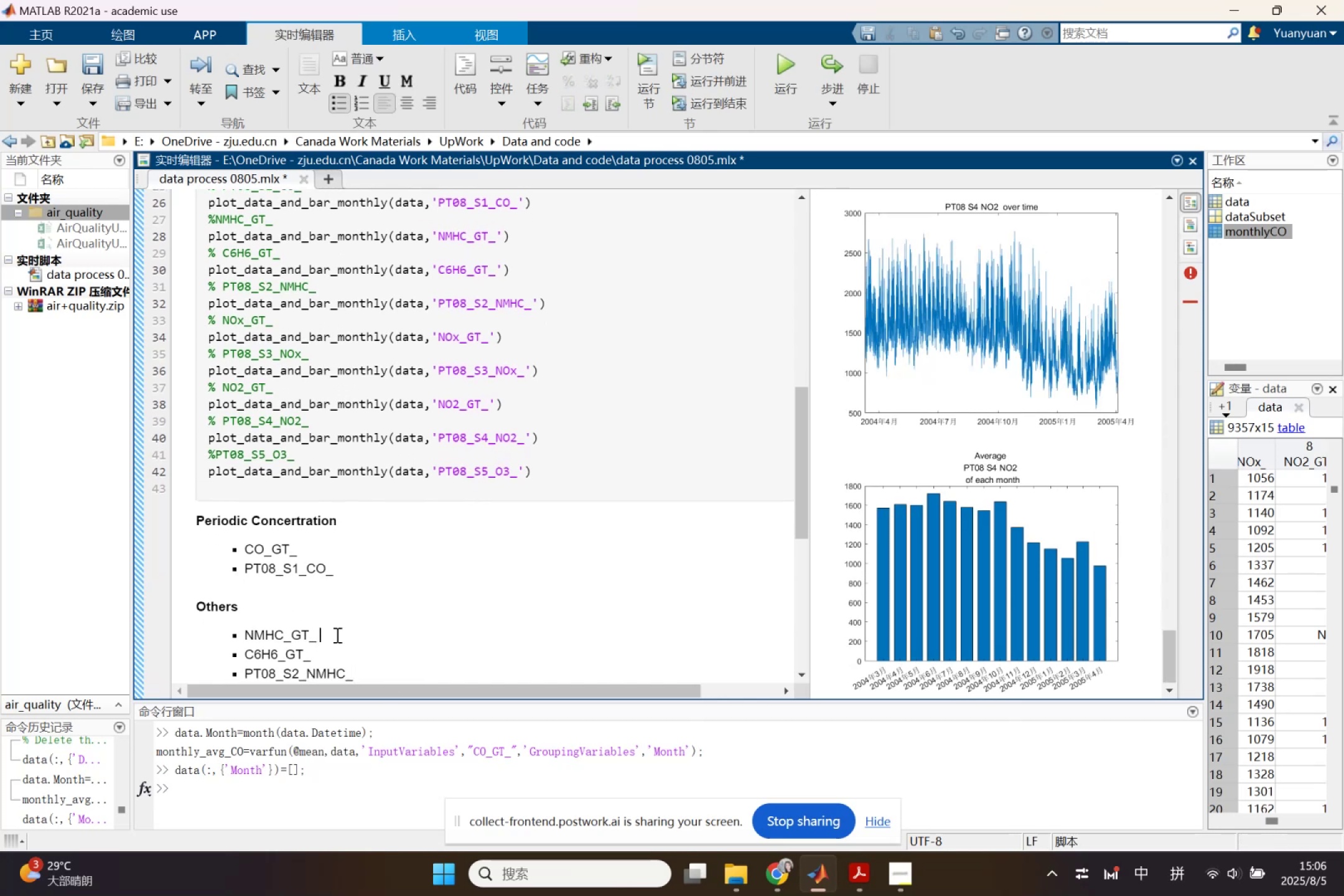 
key(Space)
 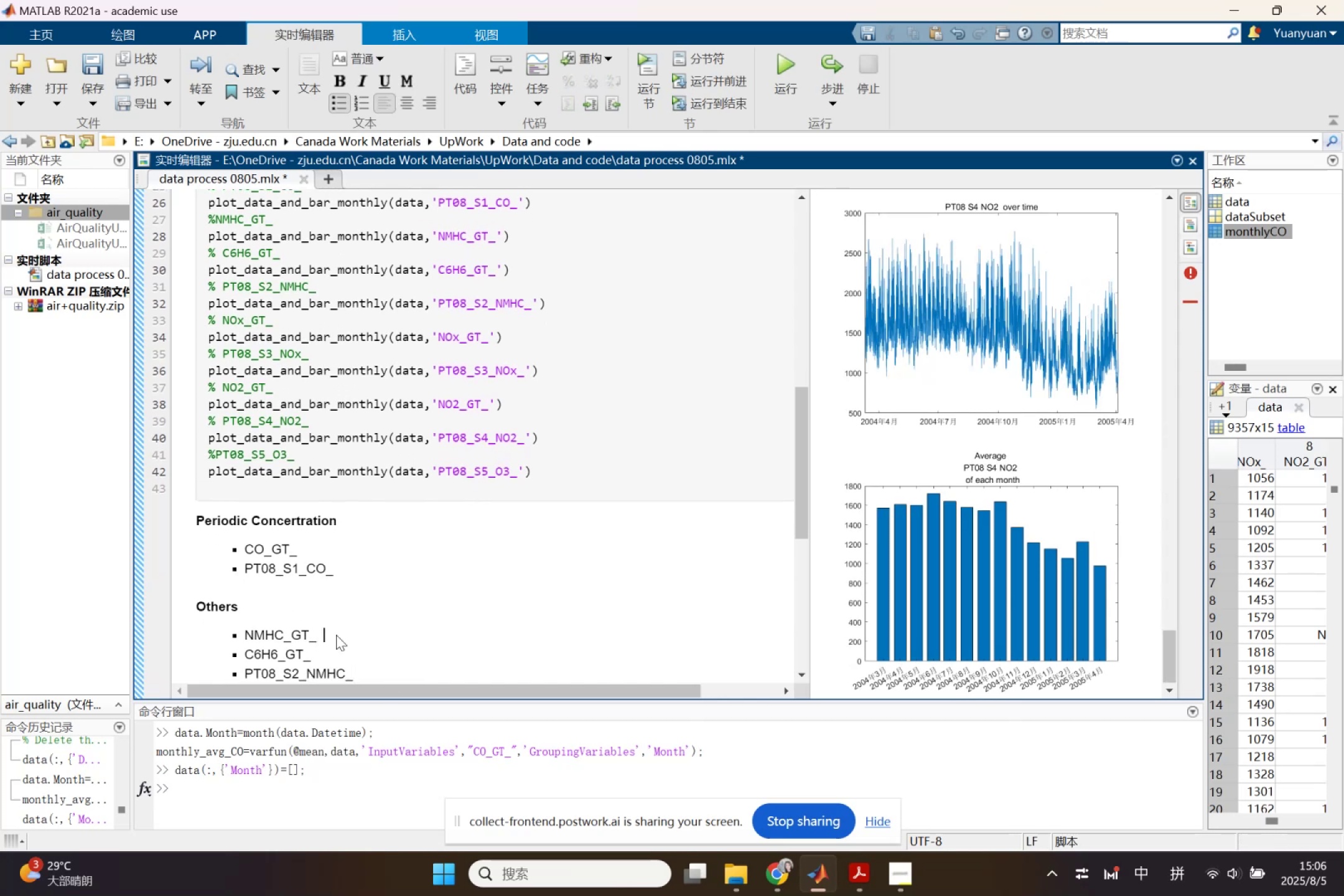 
key(Minus)
 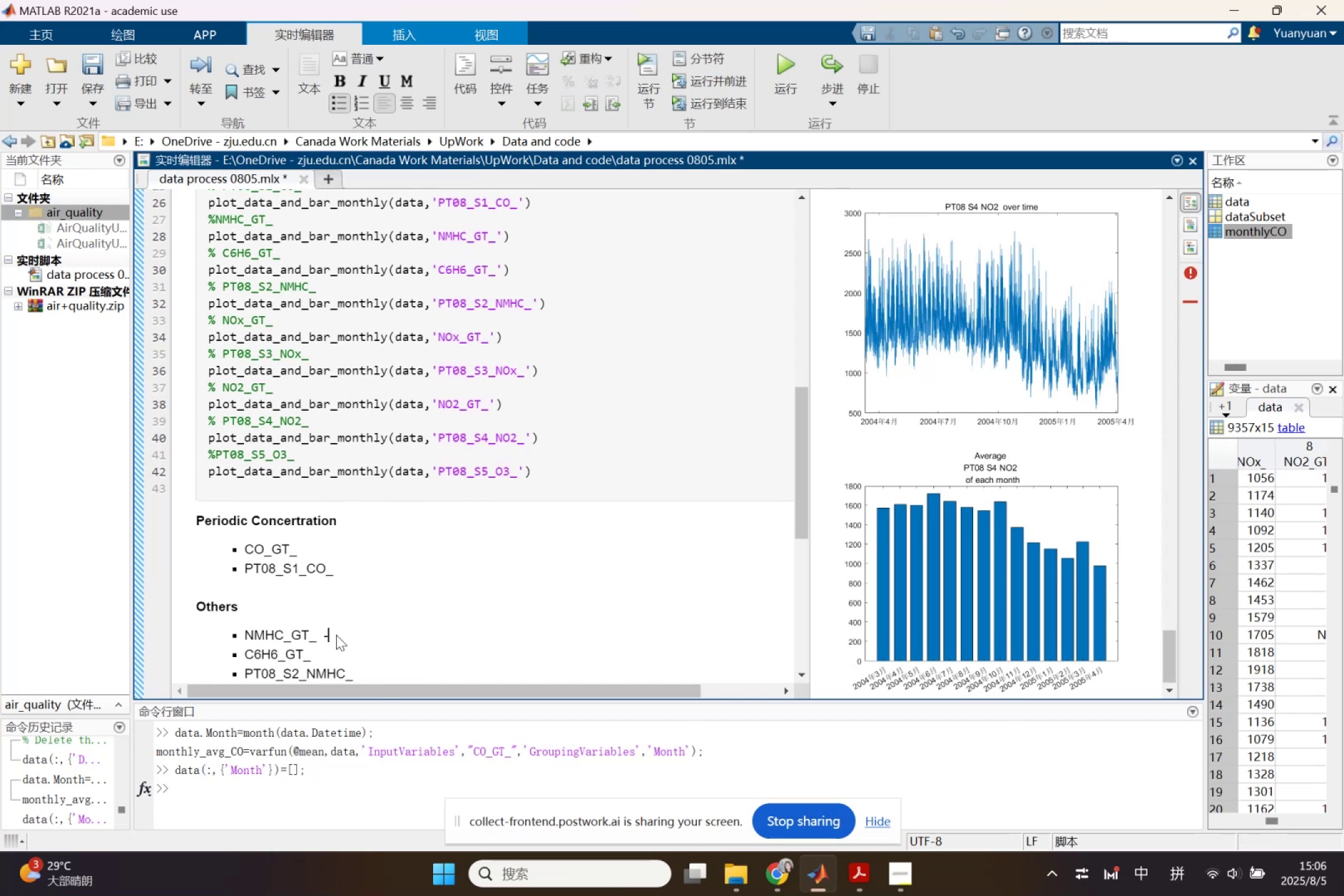 
key(Minus)
 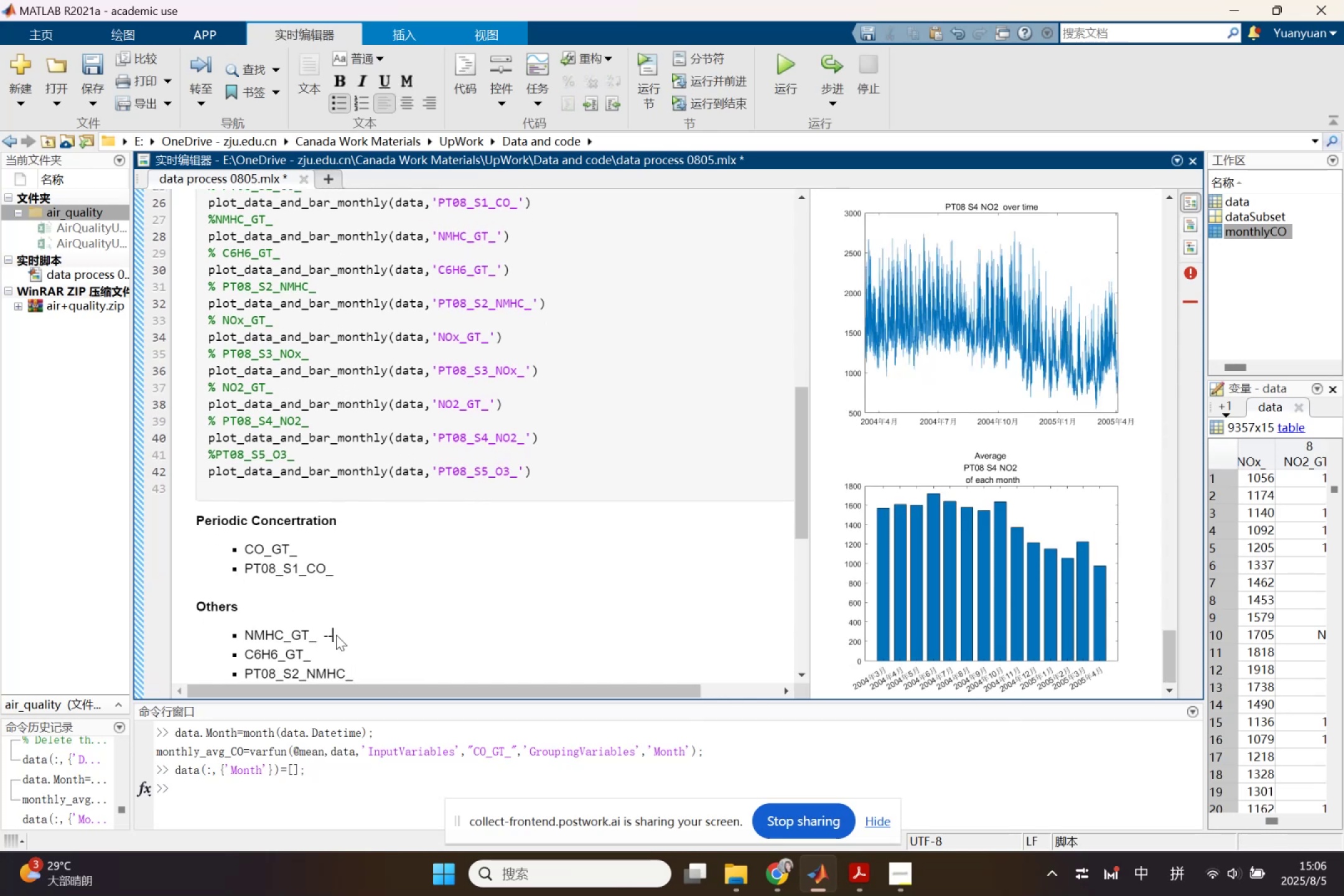 
key(Minus)
 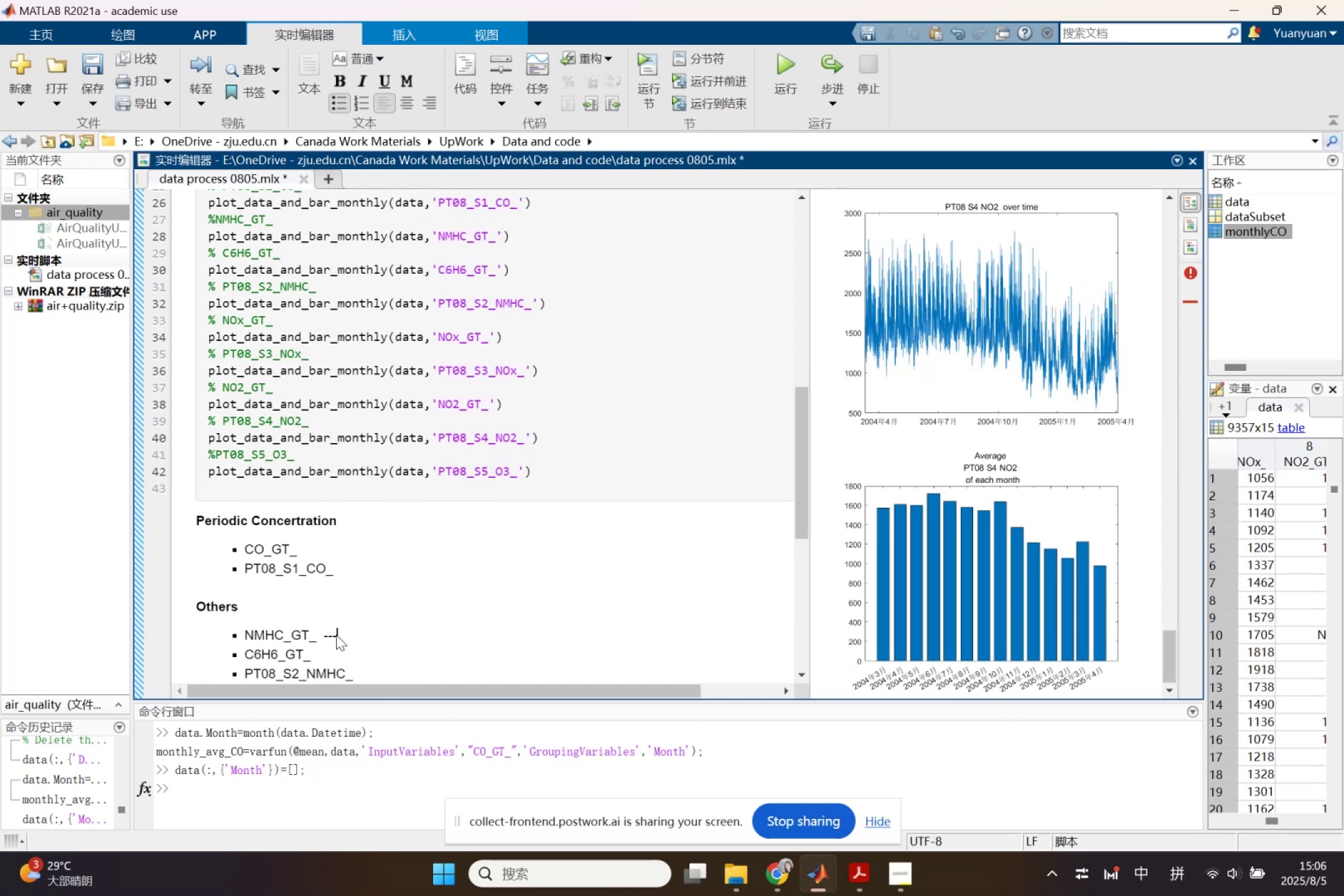 
key(Space)
 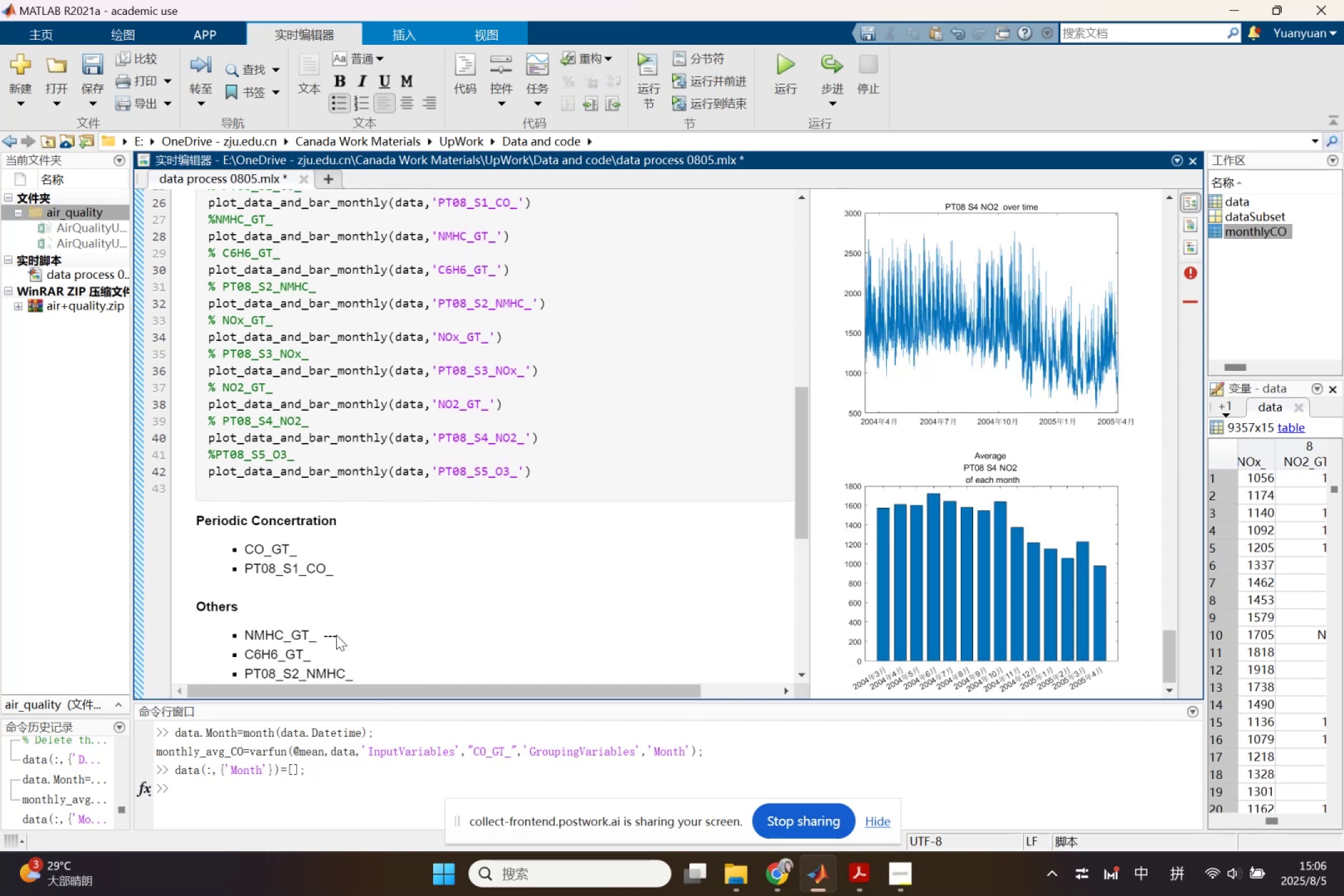 
wait(10.14)
 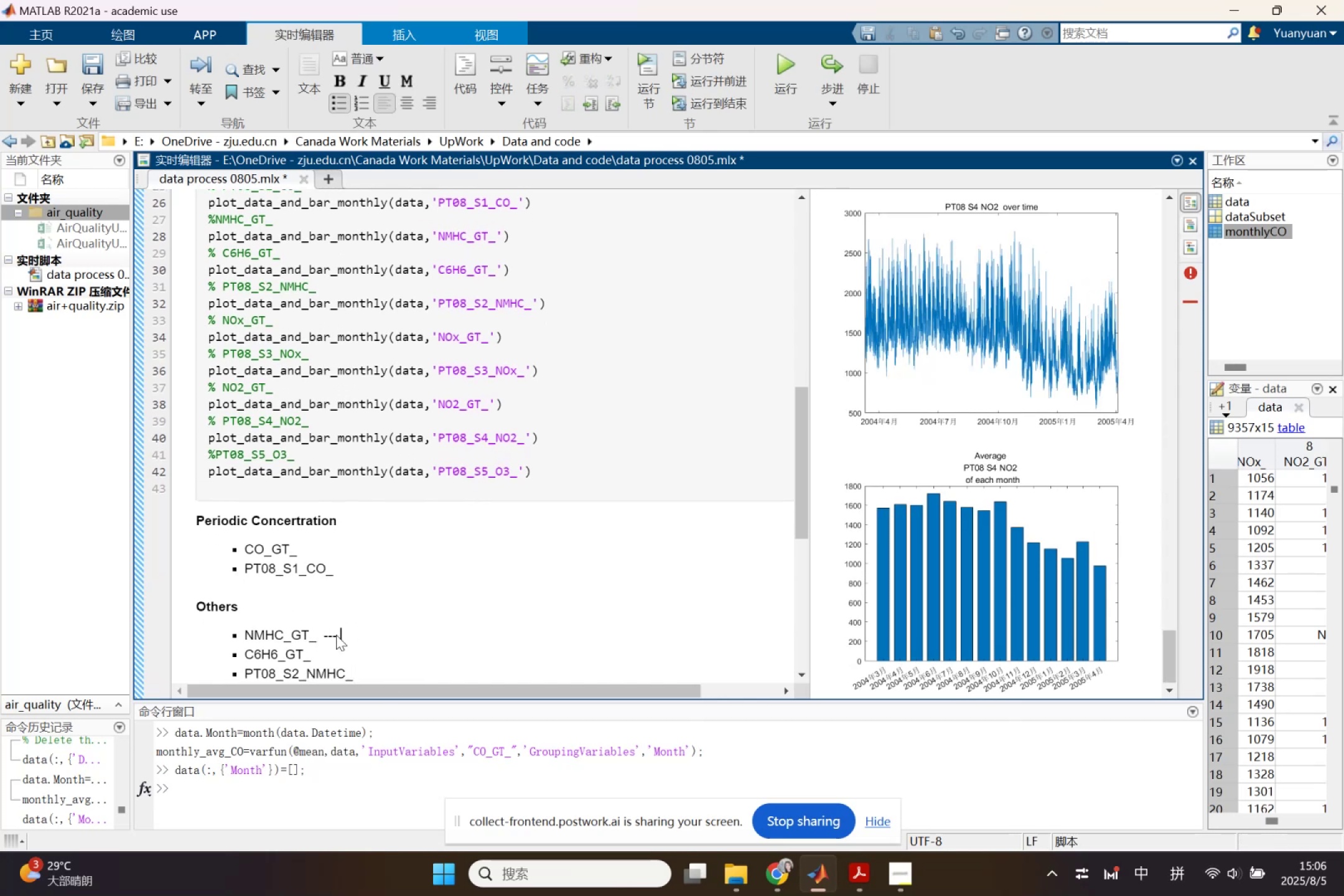 
type(Missing)
 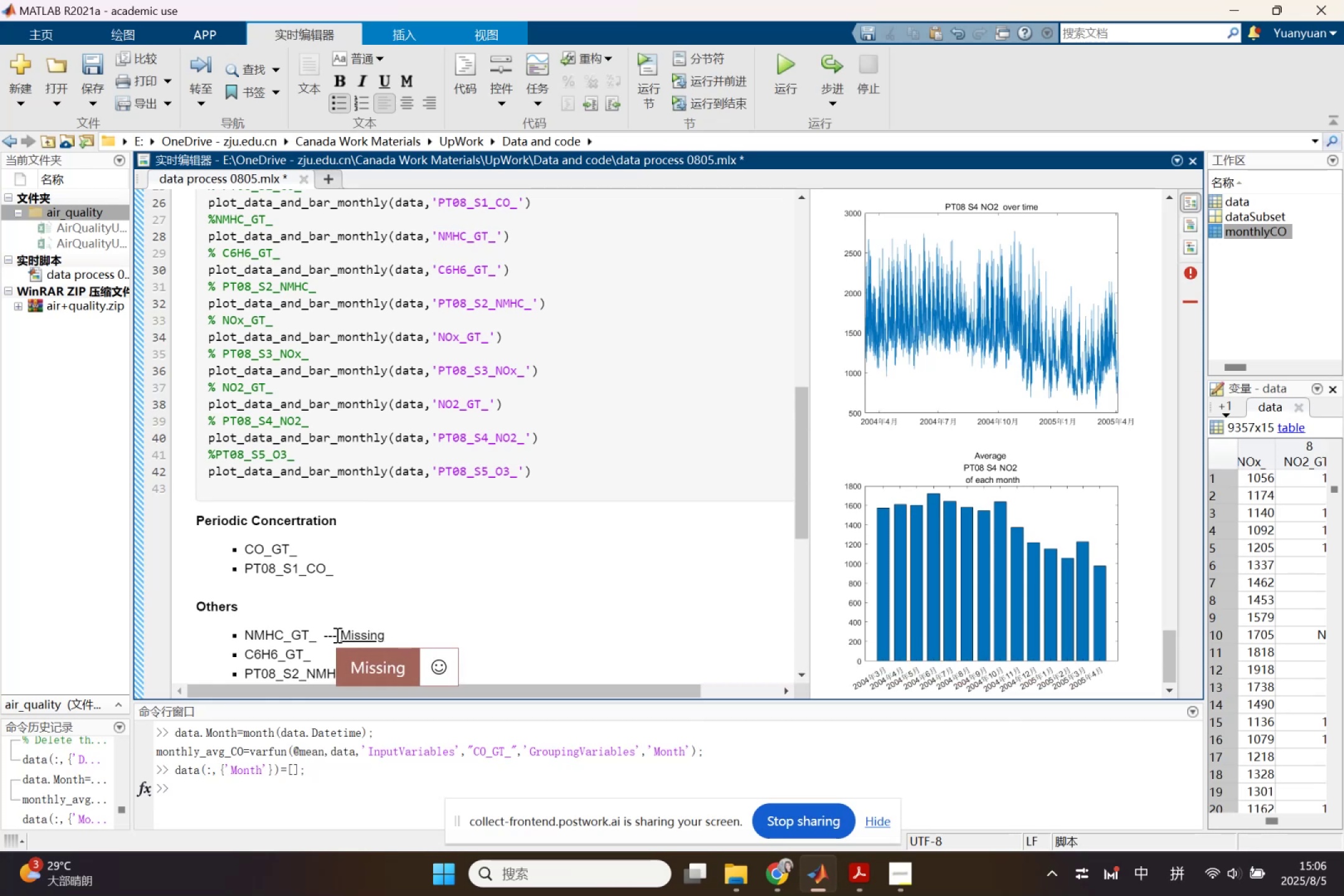 
key(Enter)
 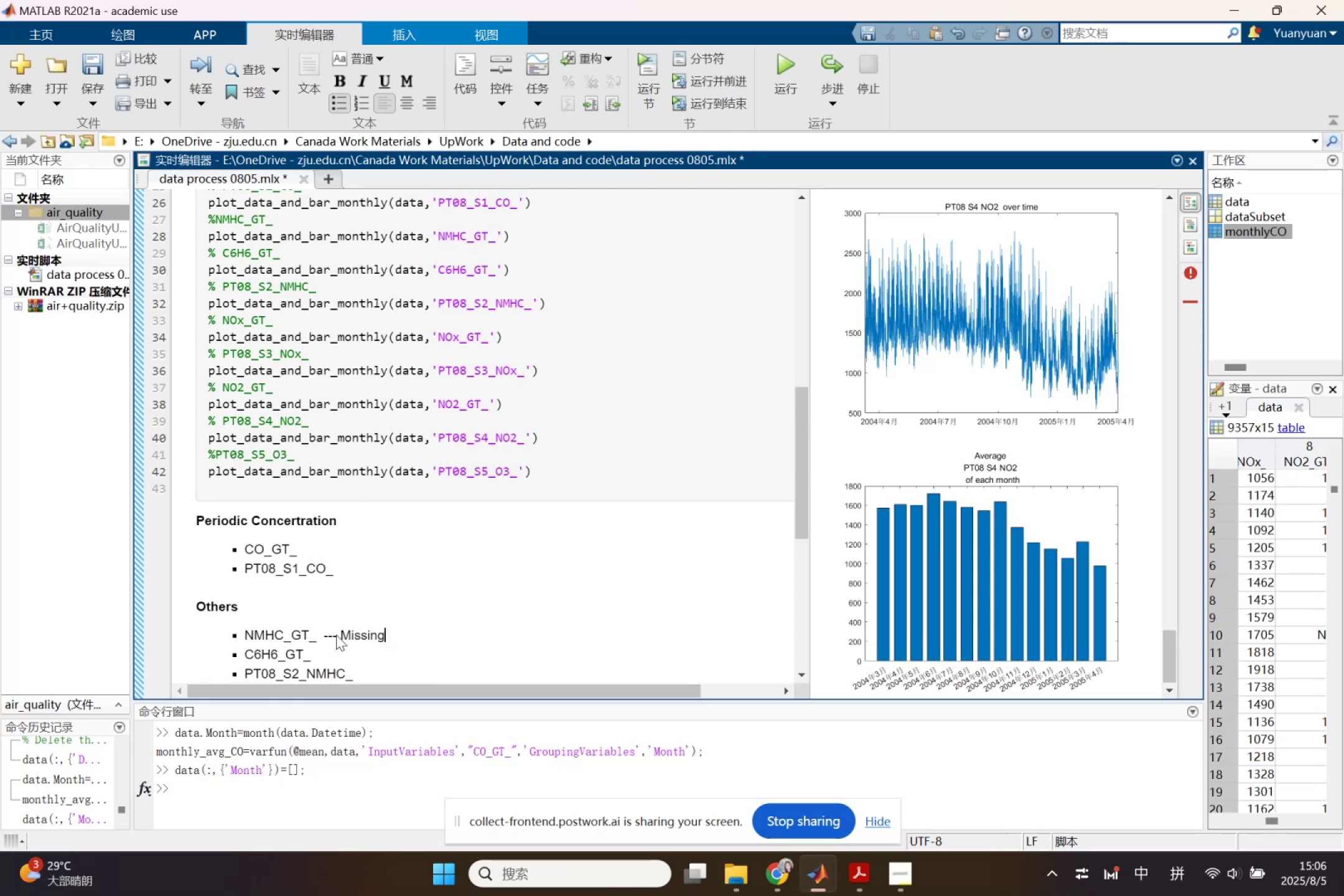 
type( alo)
key(Backspace)
key(Backspace)
type( lot of data)
 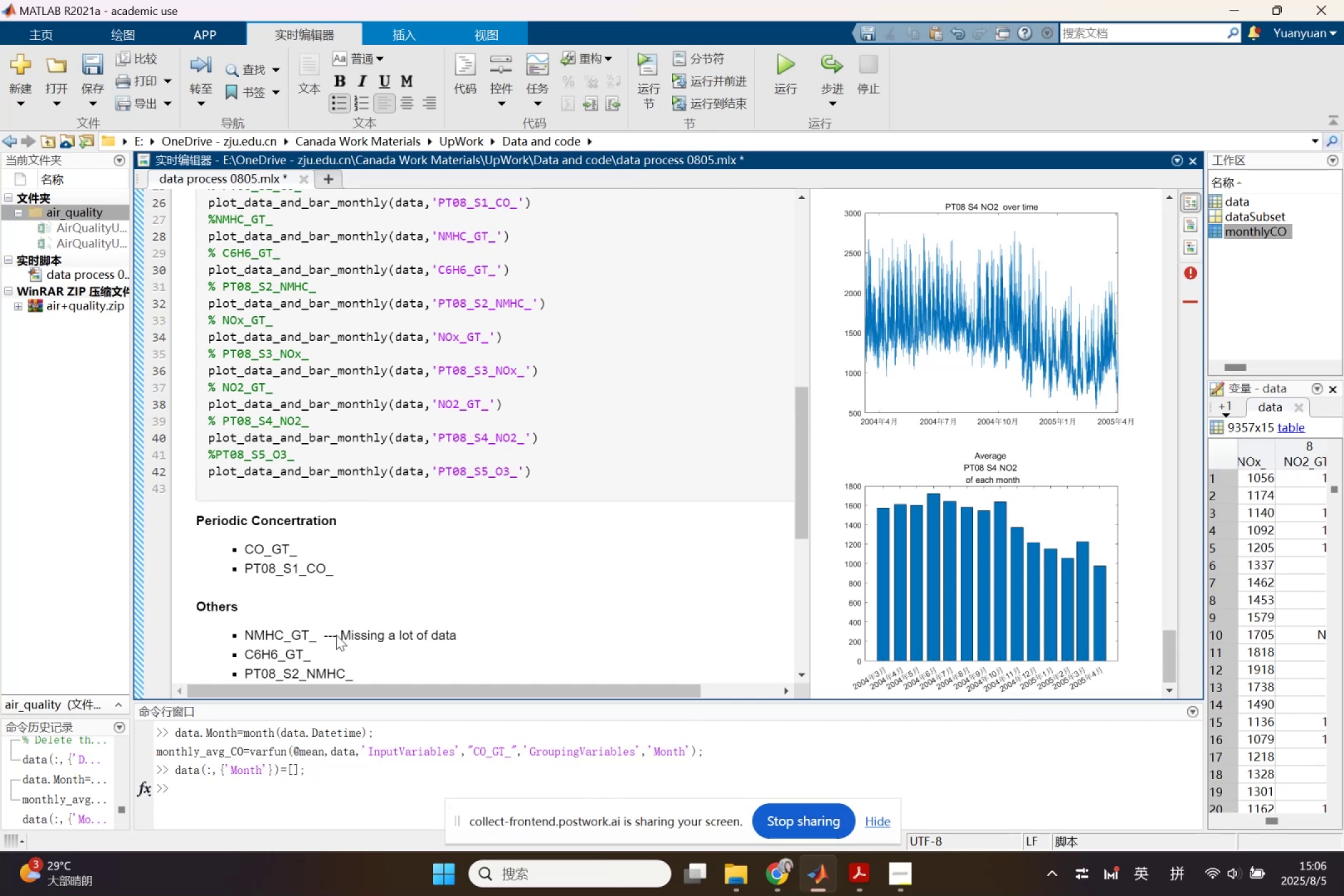 
scroll: coordinate [371, 609], scroll_direction: down, amount: 1.0
 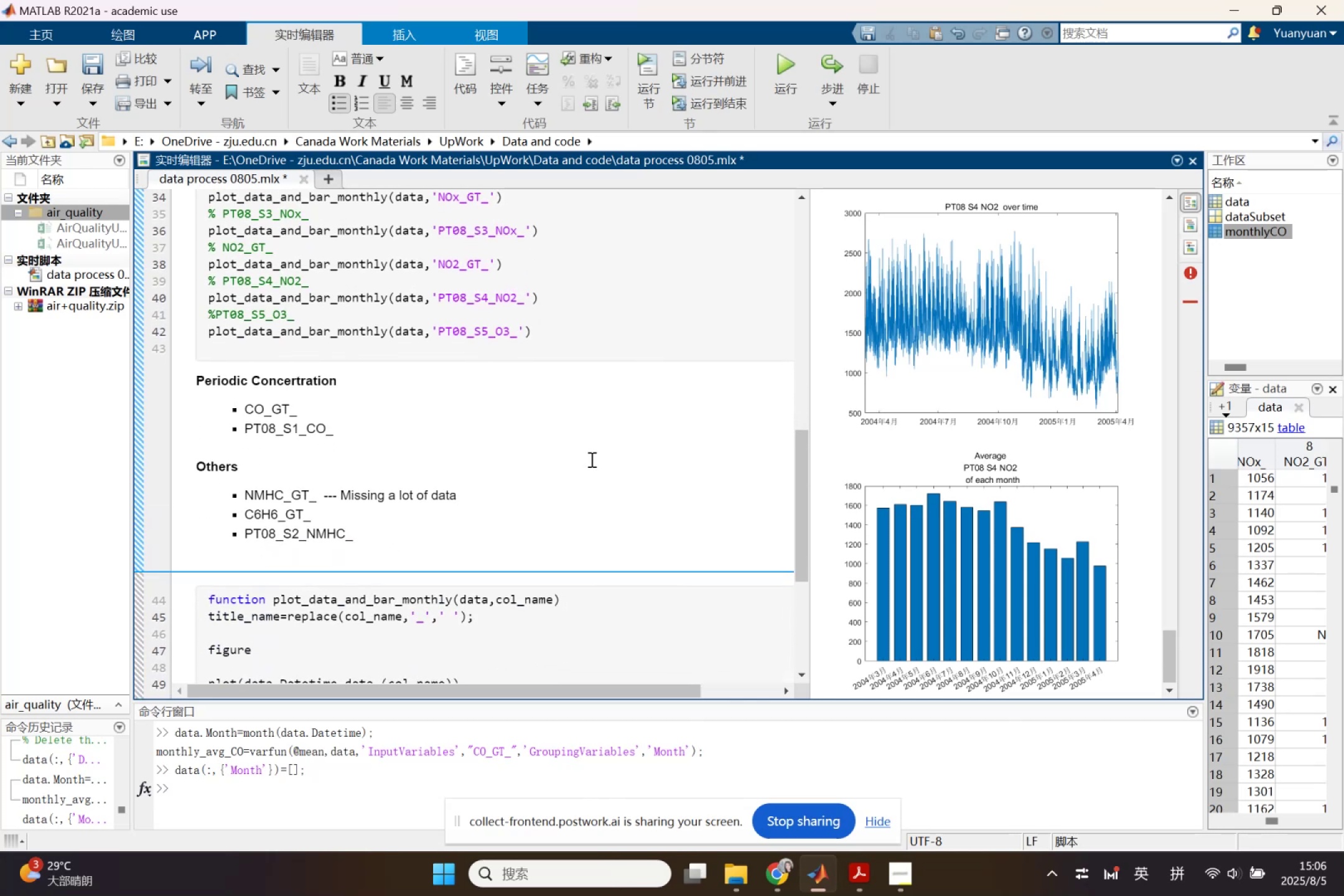 
scroll: coordinate [467, 366], scroll_direction: up, amount: 1.0
 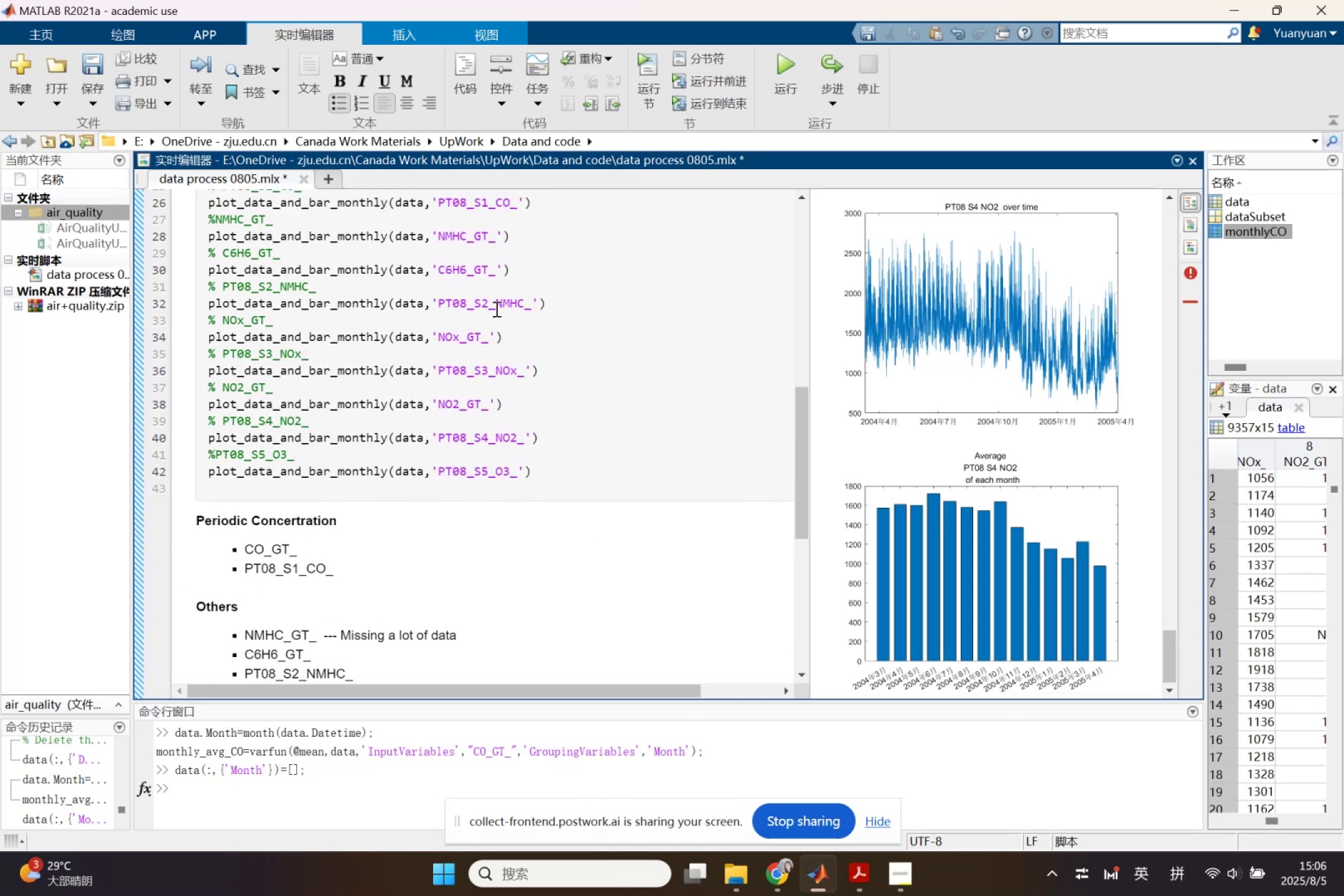 
left_click([495, 309])
 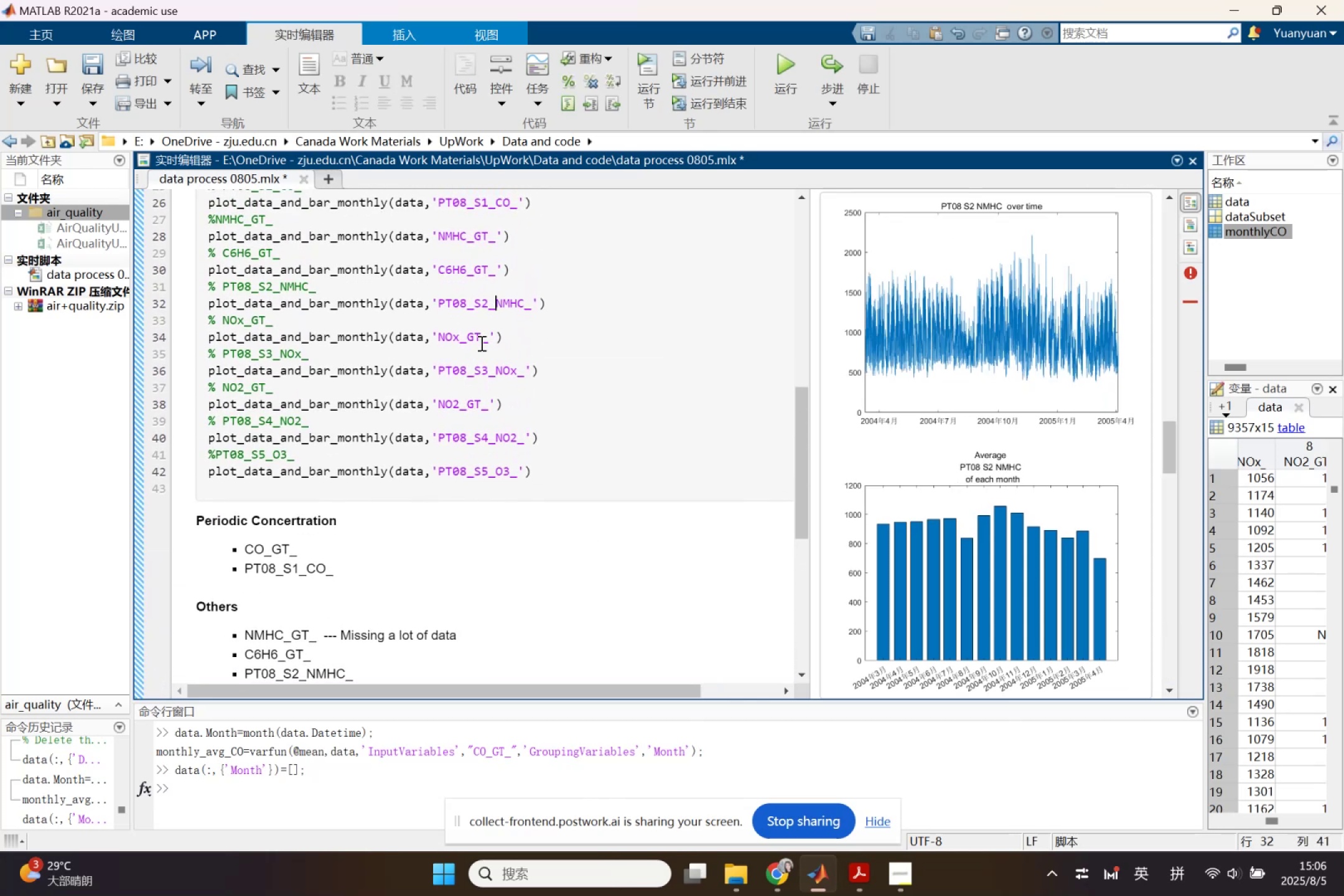 
left_click([480, 343])
 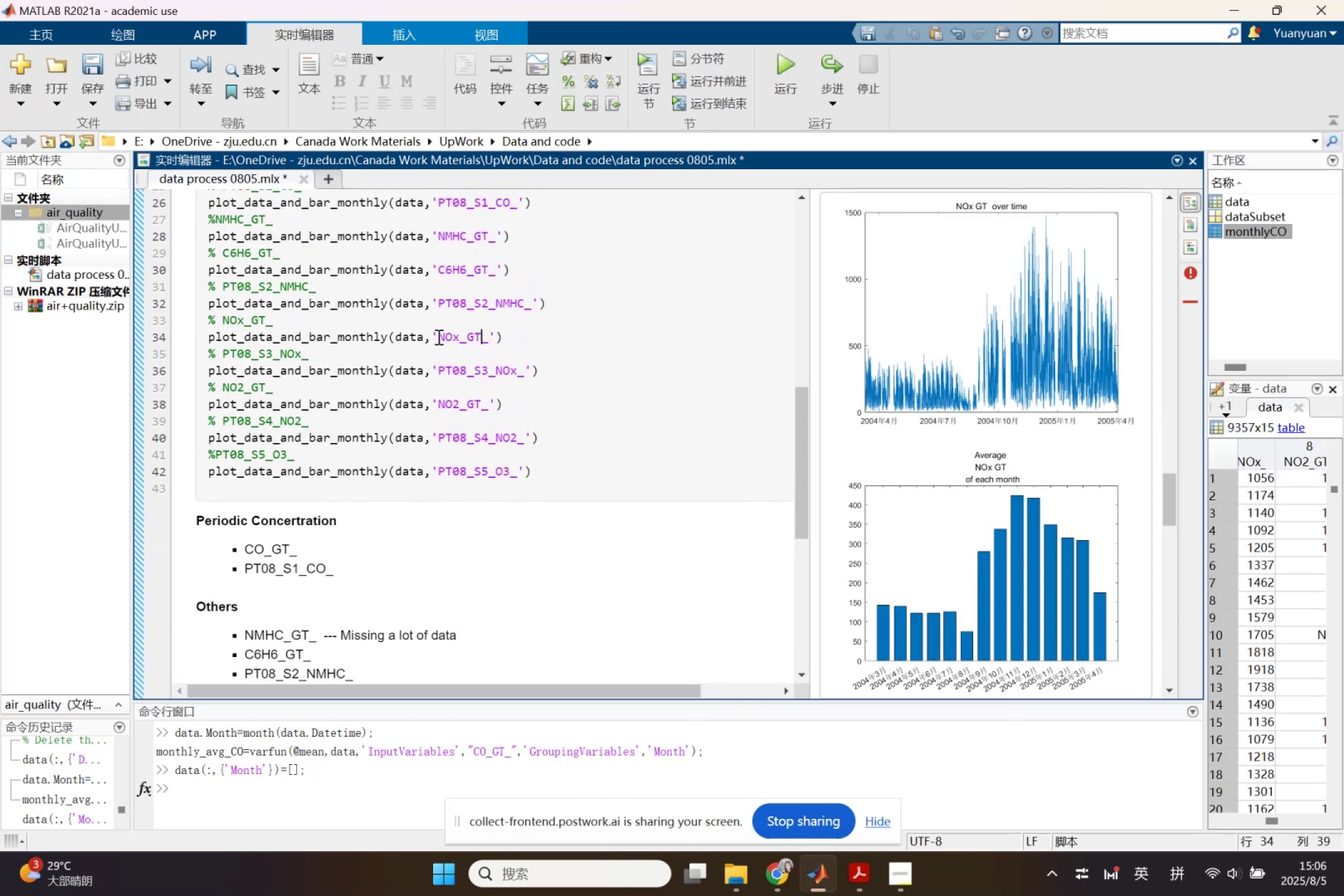 
left_click_drag(start_coordinate=[436, 335], to_coordinate=[490, 337])
 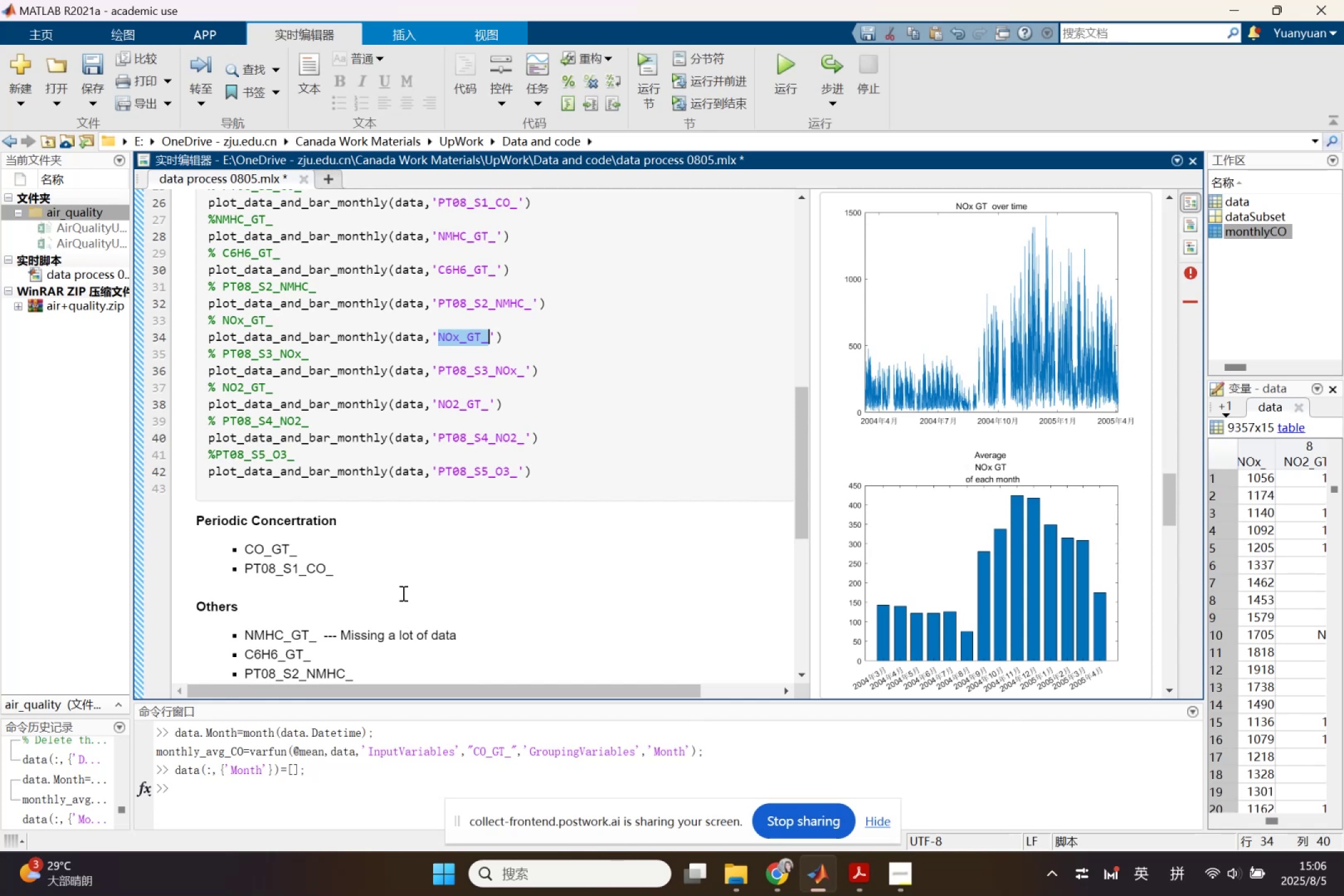 
key(Control+ControlLeft)
 